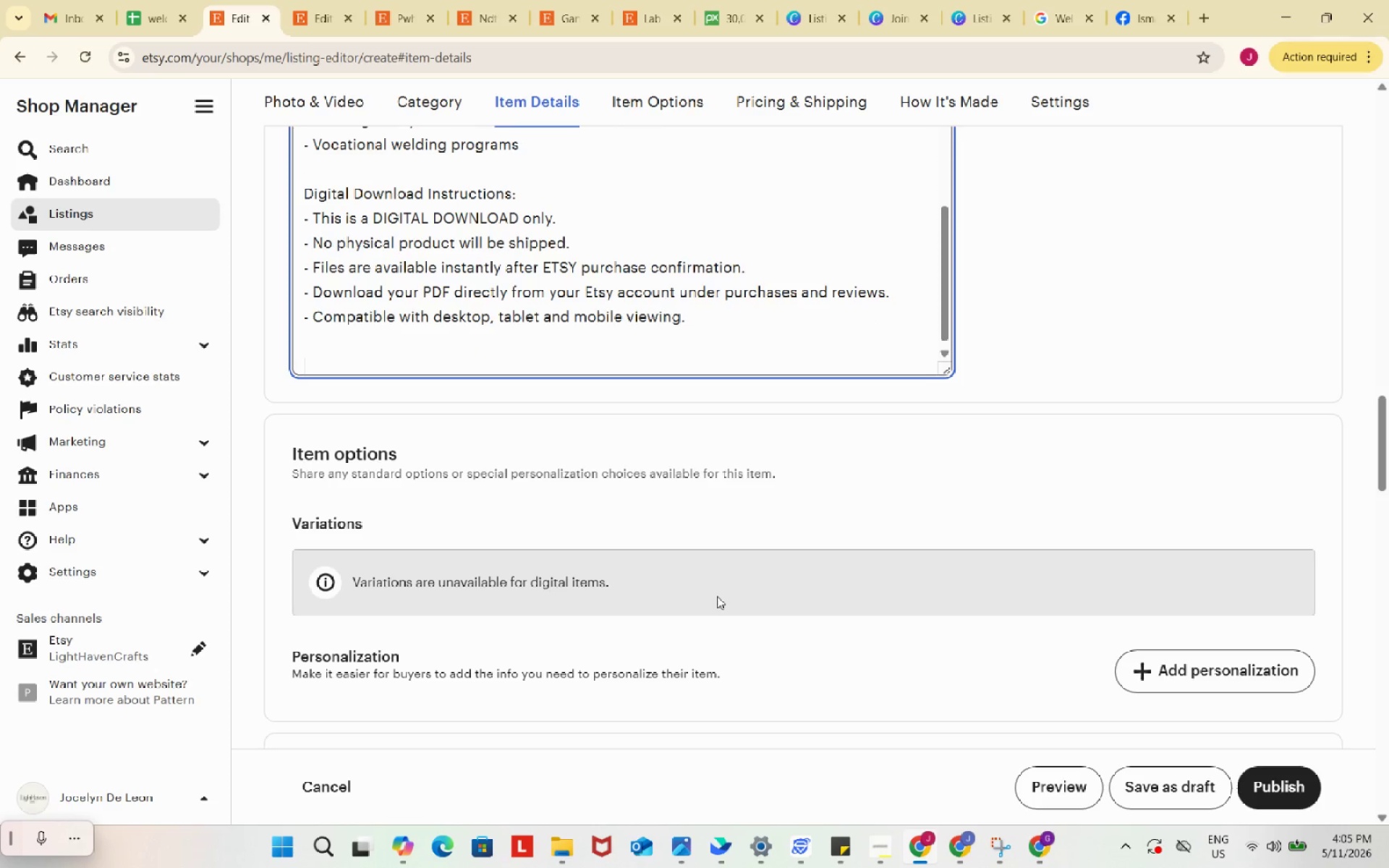 
key(Enter)
 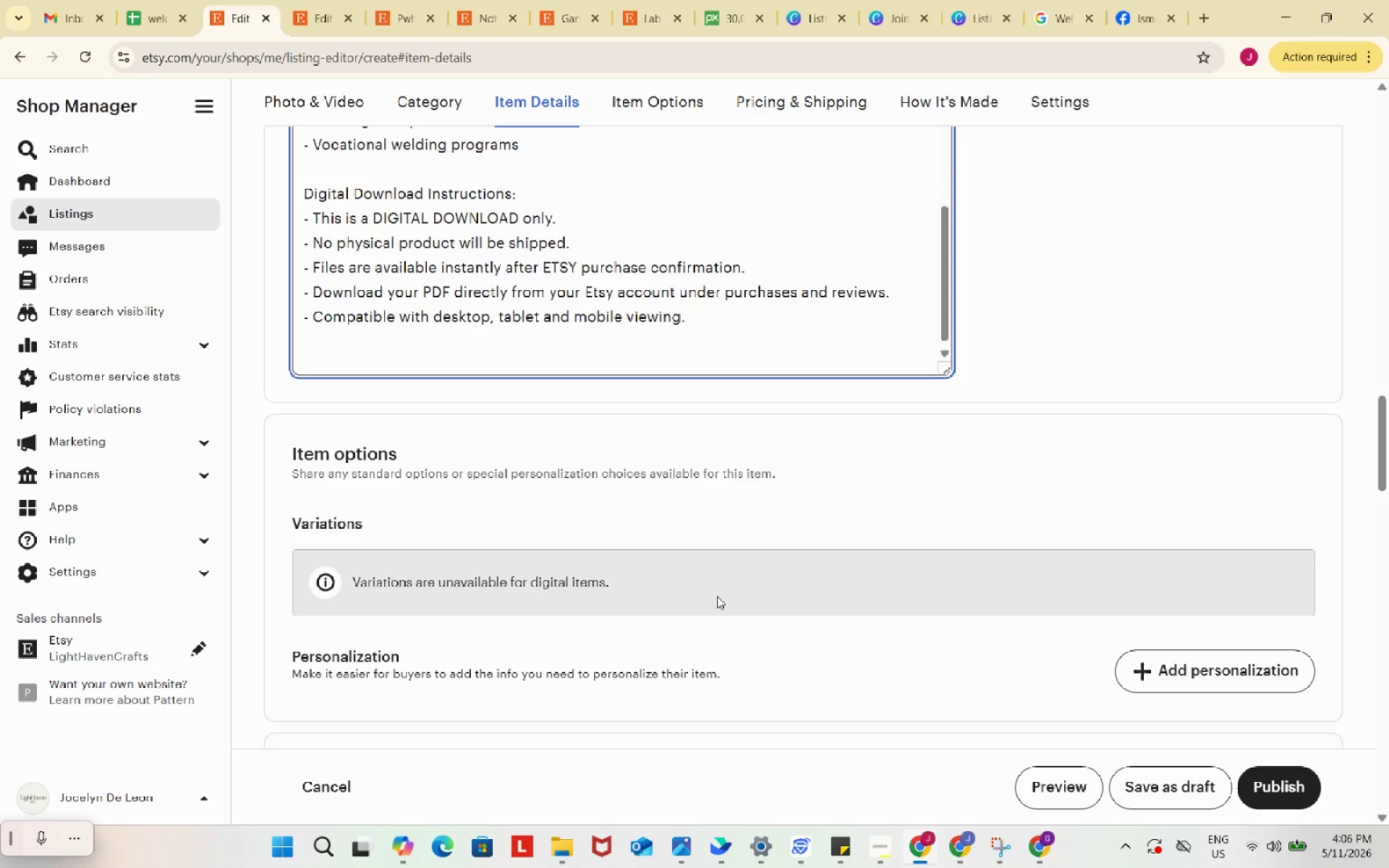 
wait(5.17)
 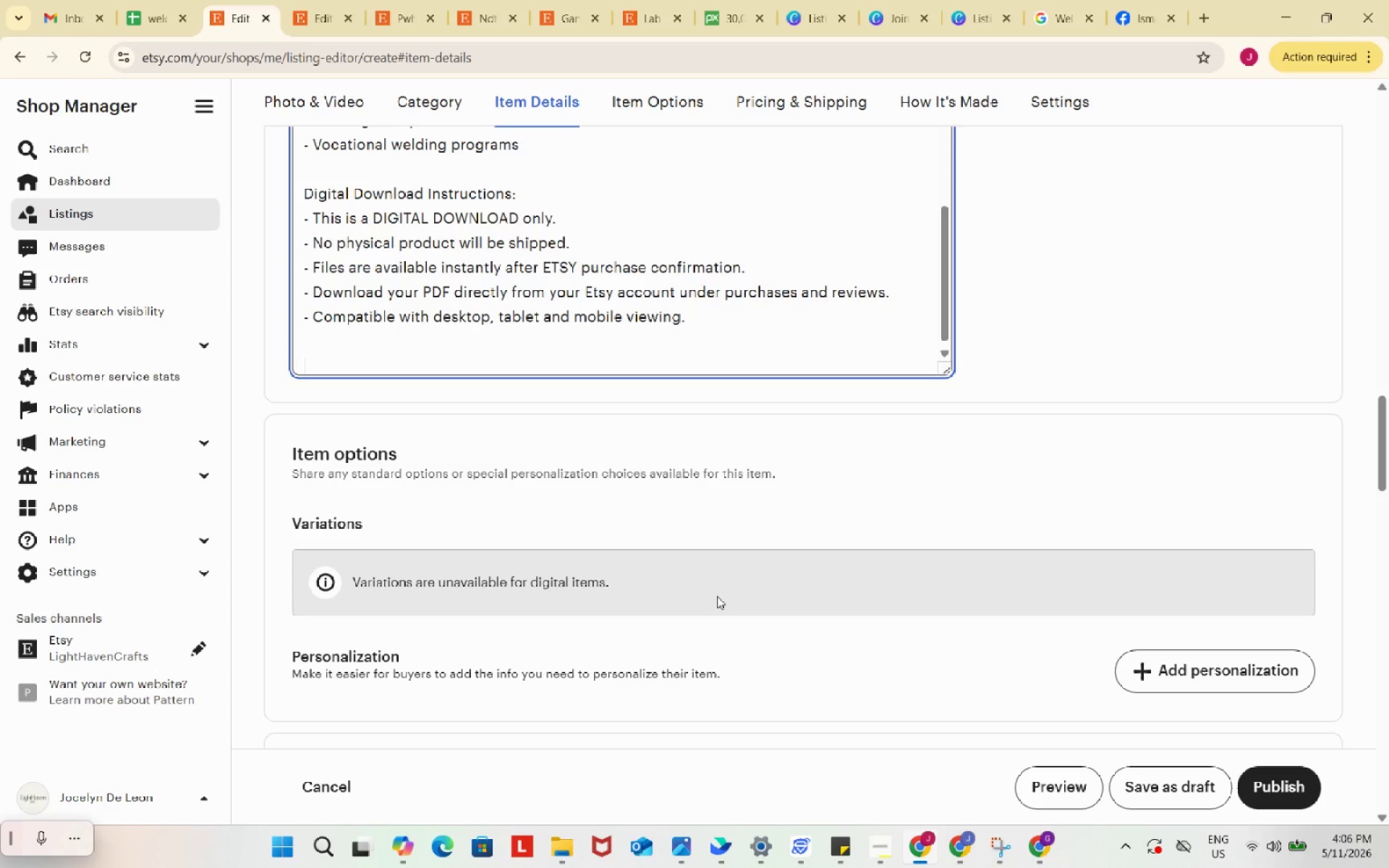 
type(Important Disclaimer:)
 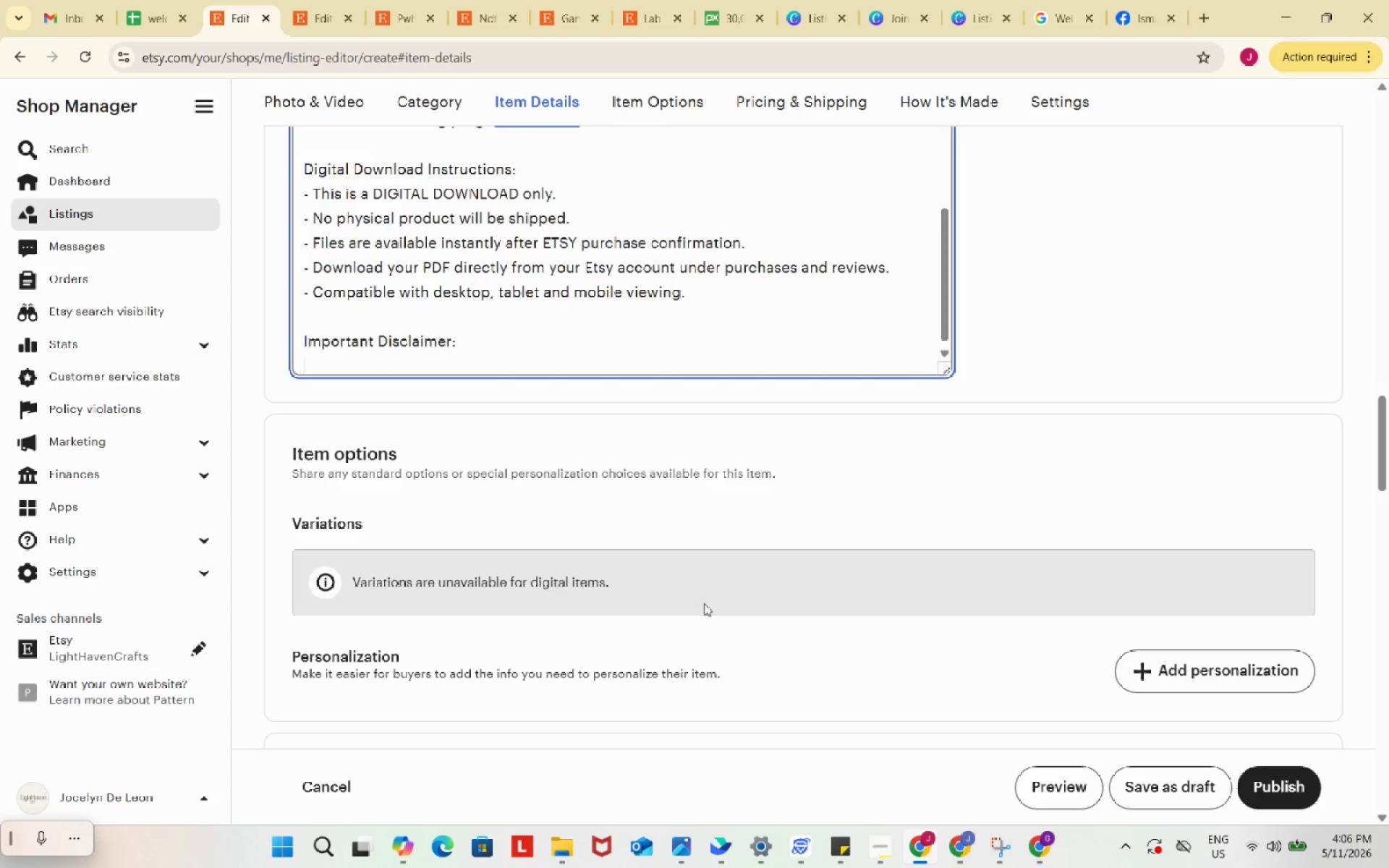 
key(Enter)
 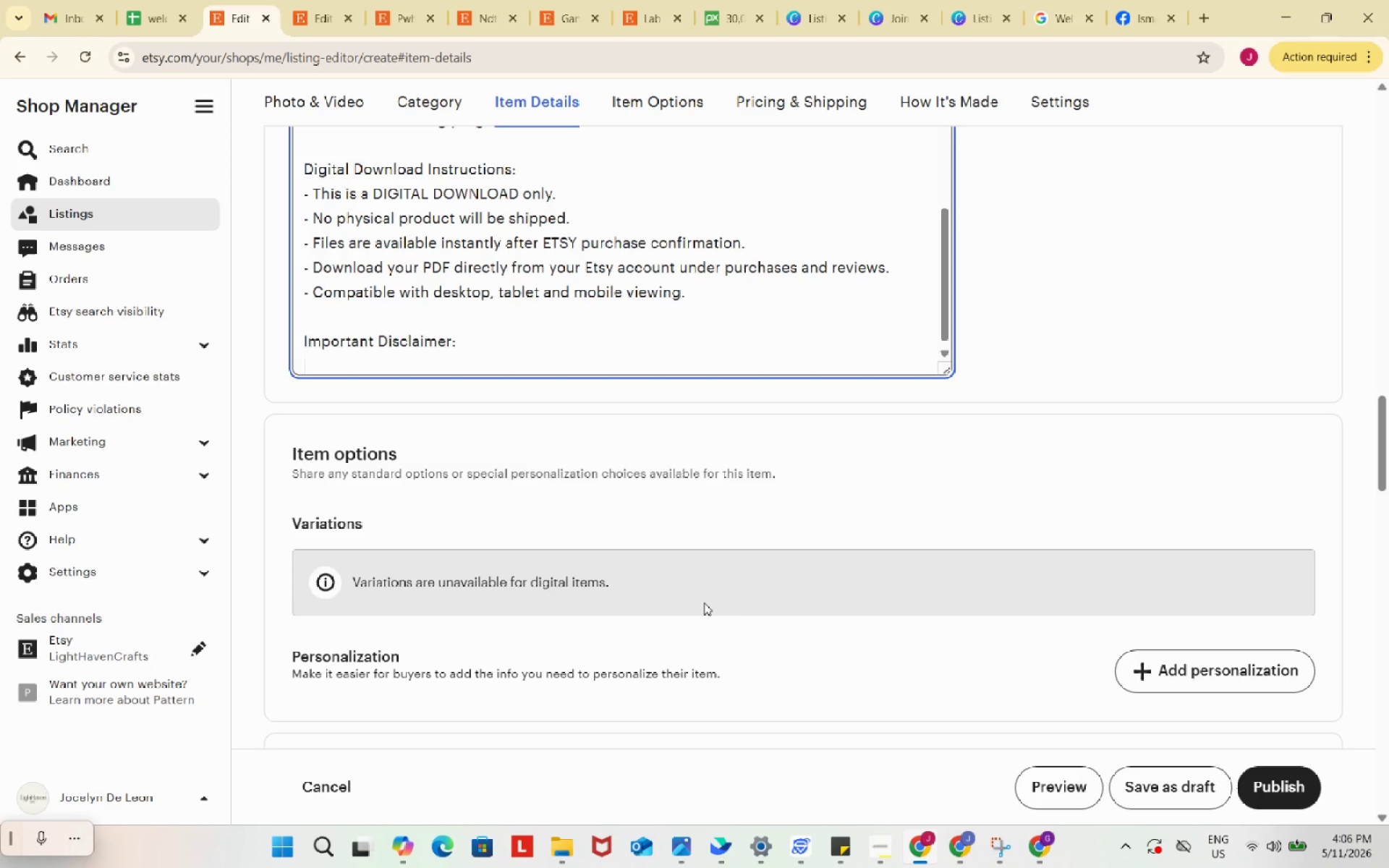 
type(This educational resource)
 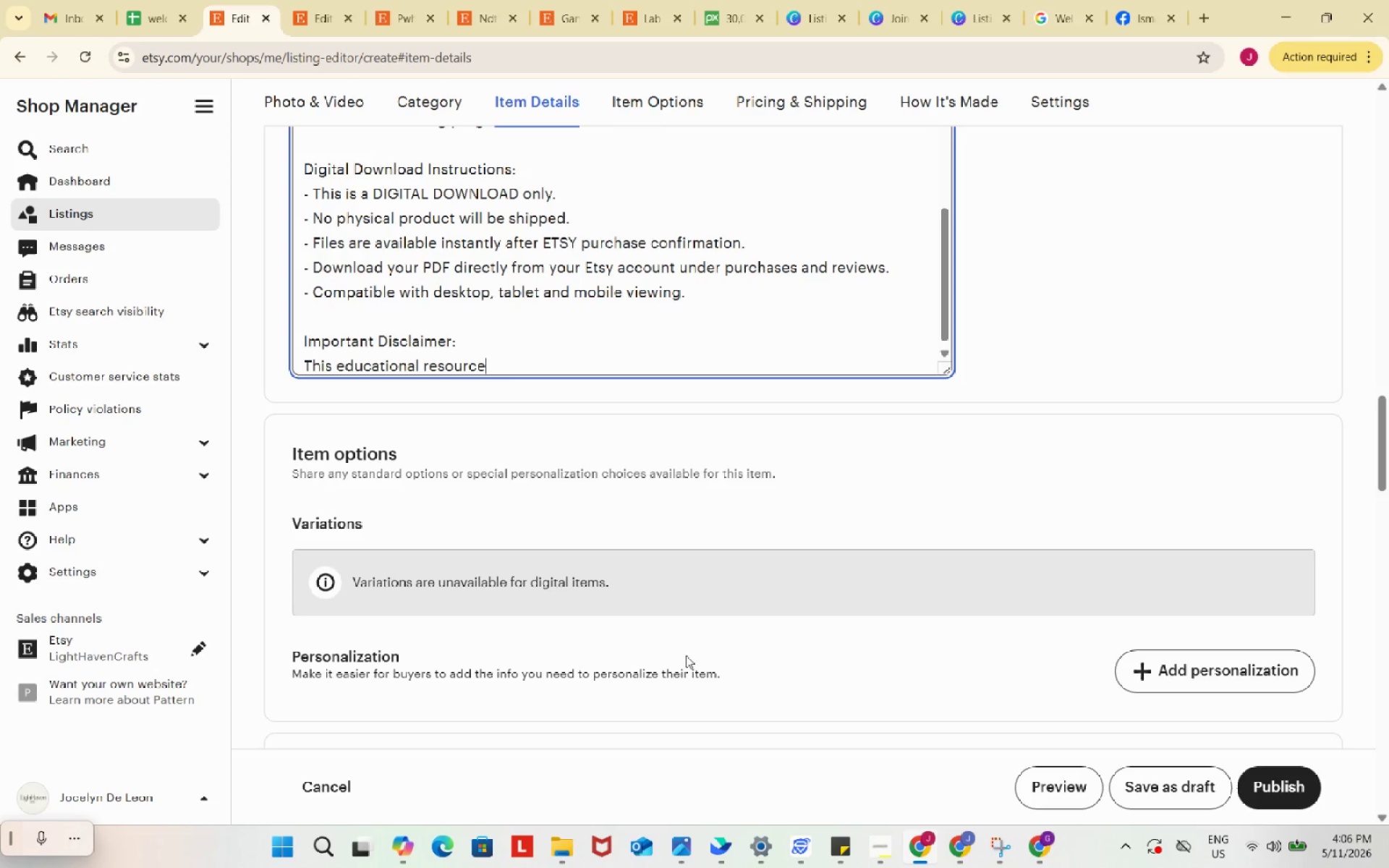 
wait(5.47)
 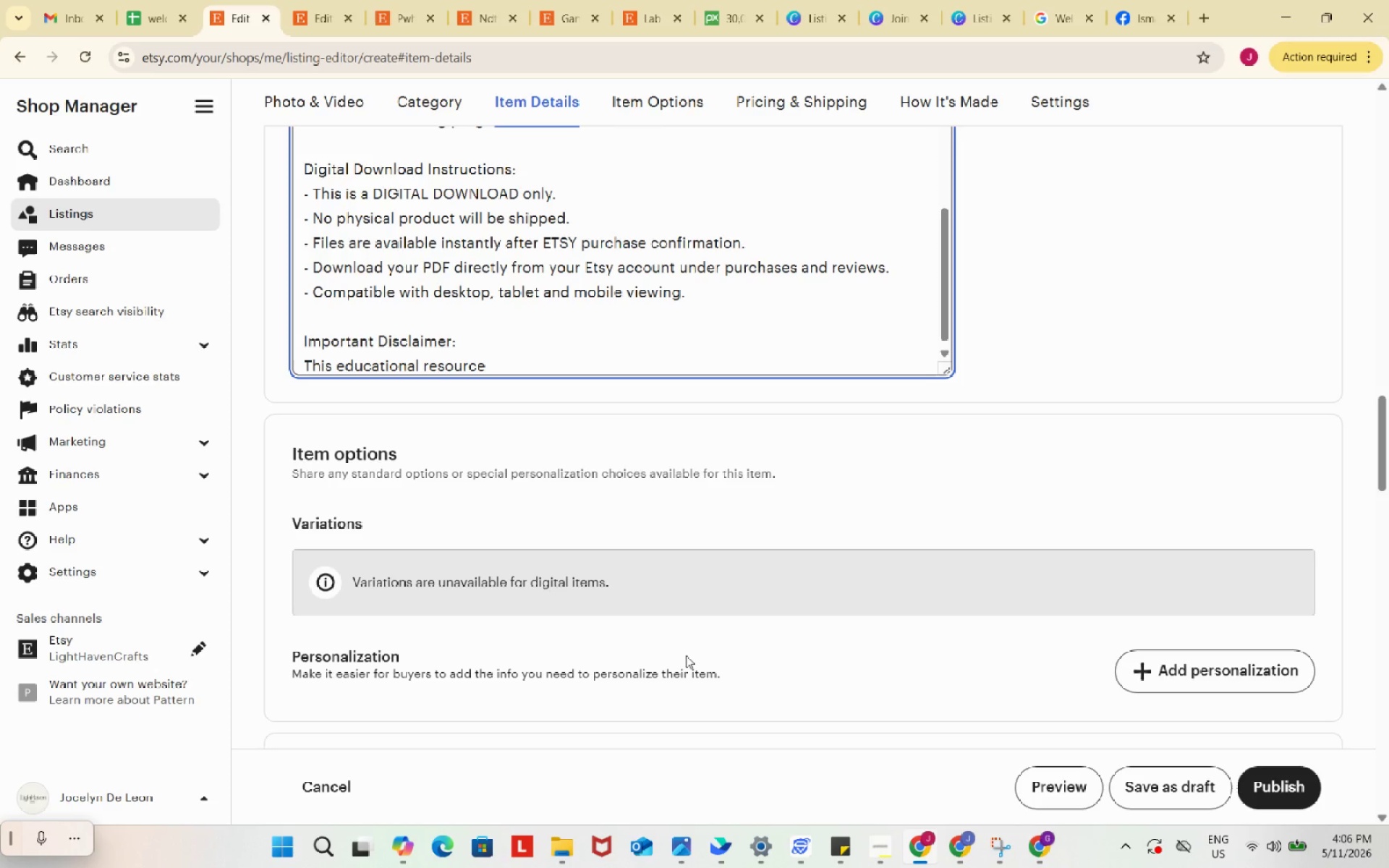 
type(is an)
key(Backspace)
key(Backspace)
key(Backspace)
key(Backspace)
key(Backspace)
type(is an independent supplemental)
 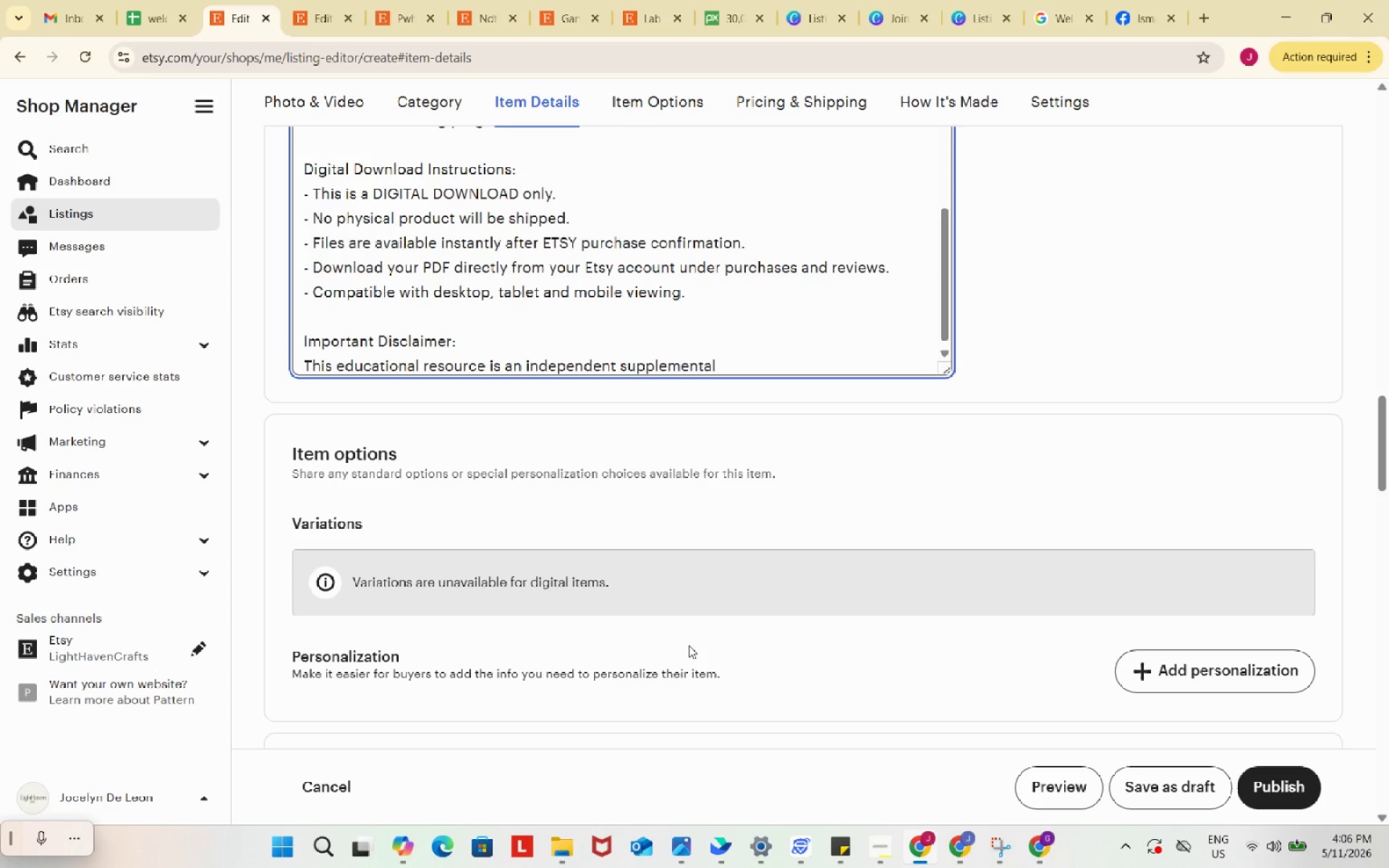 
type( welding stuf)
key(Backspace)
type(dy guide intended for vocational training and safety)
 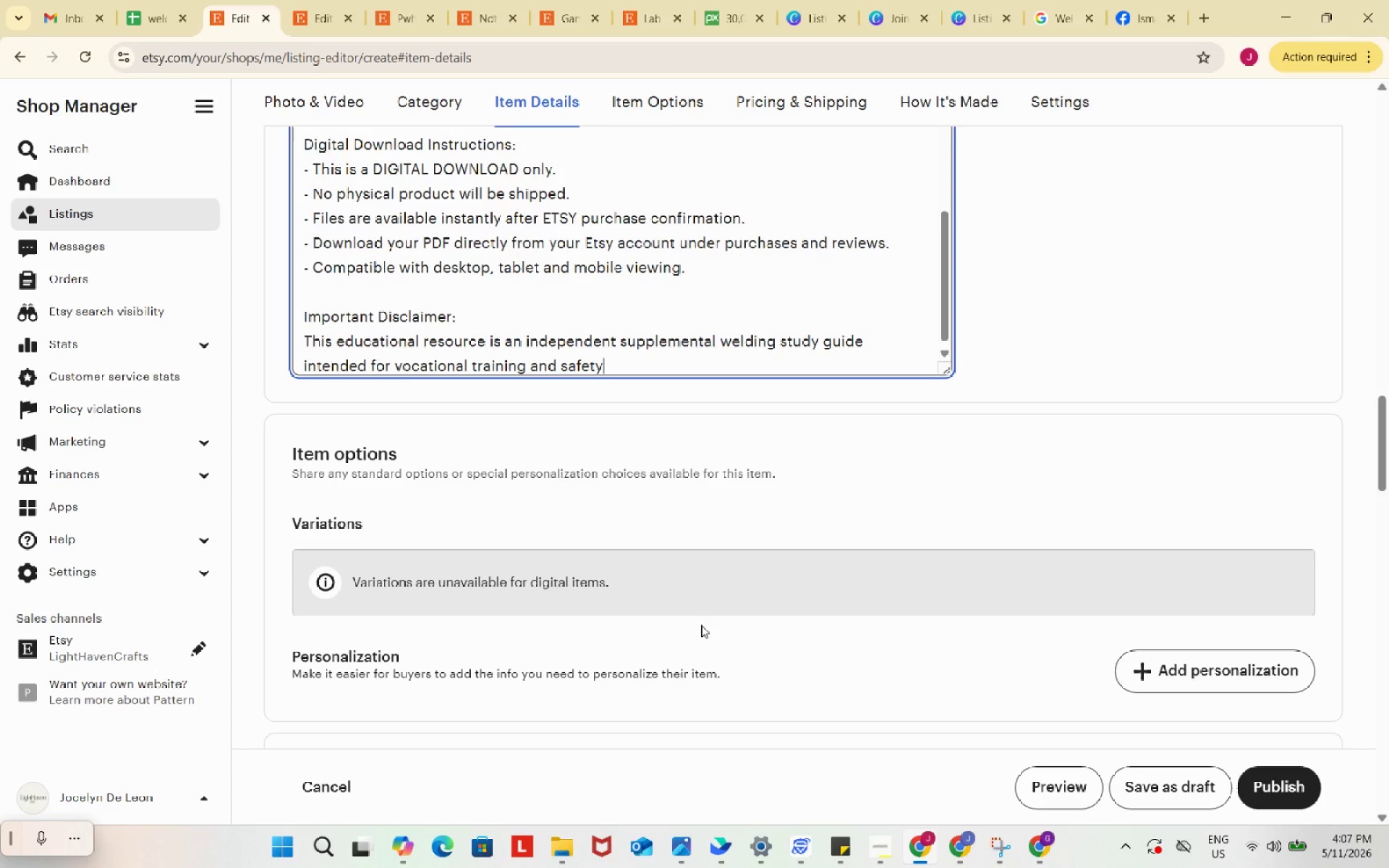 
type( education. AWS standards and welding terminology)
 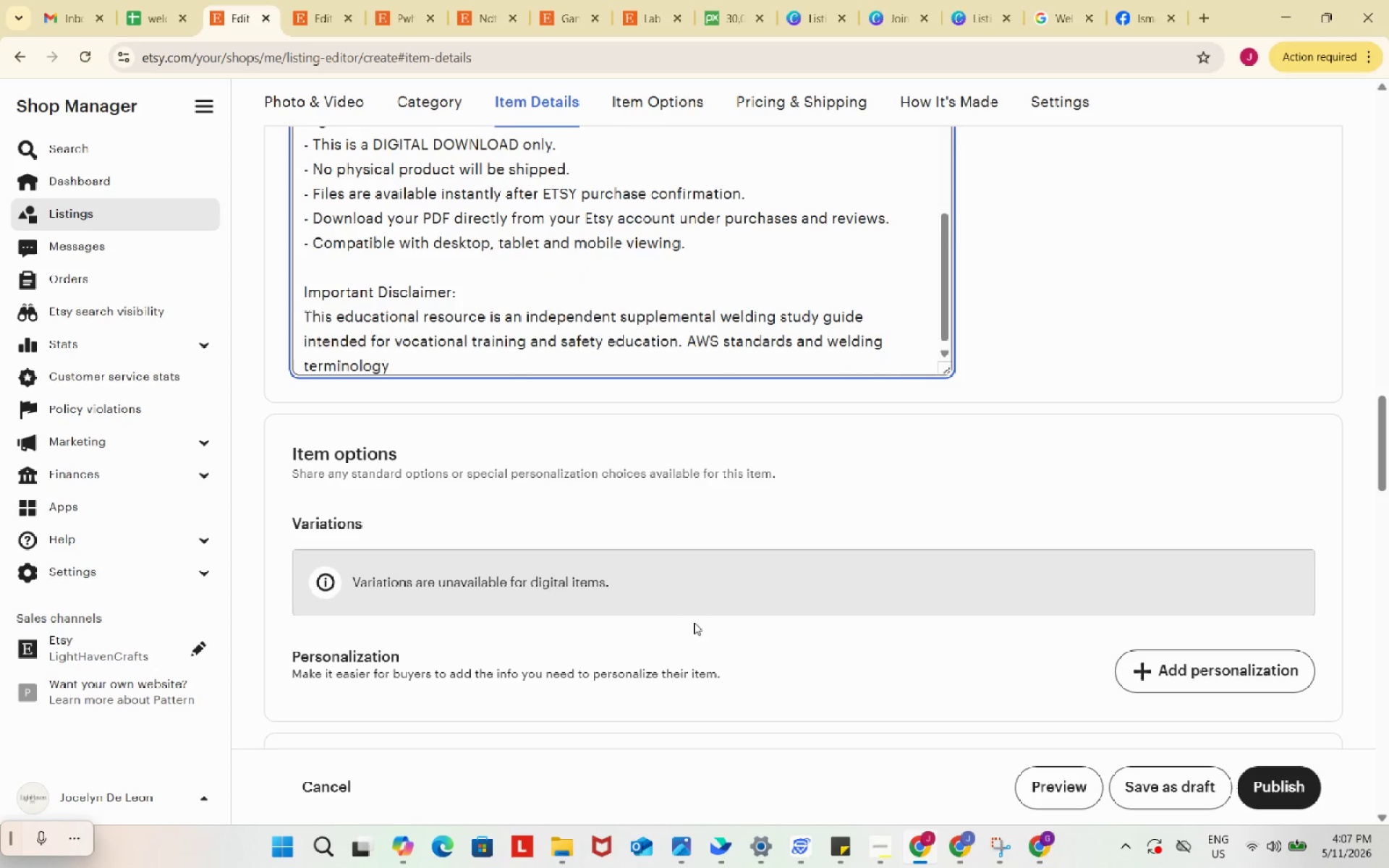 
wait(5.03)
 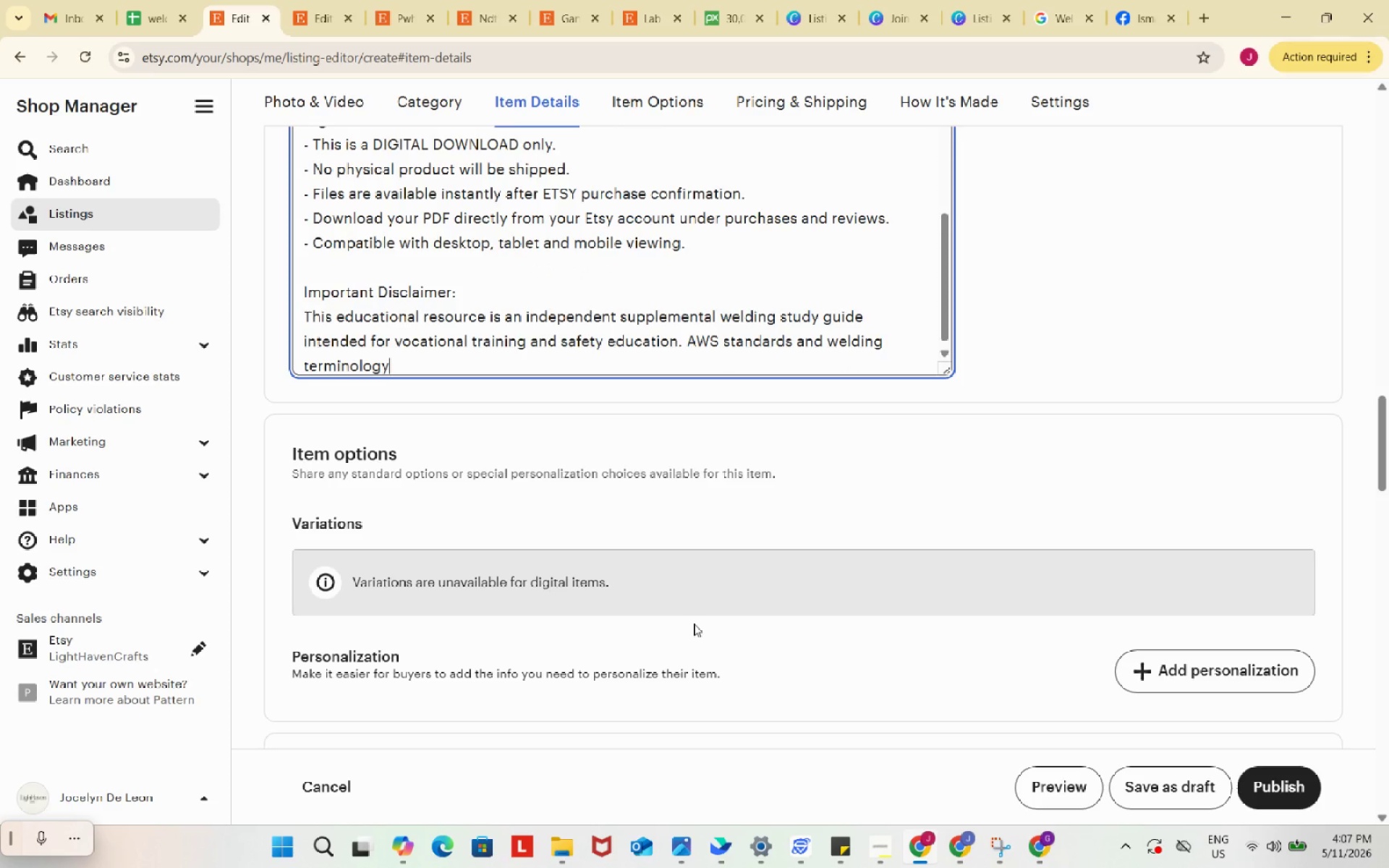 
type( references remain property)
 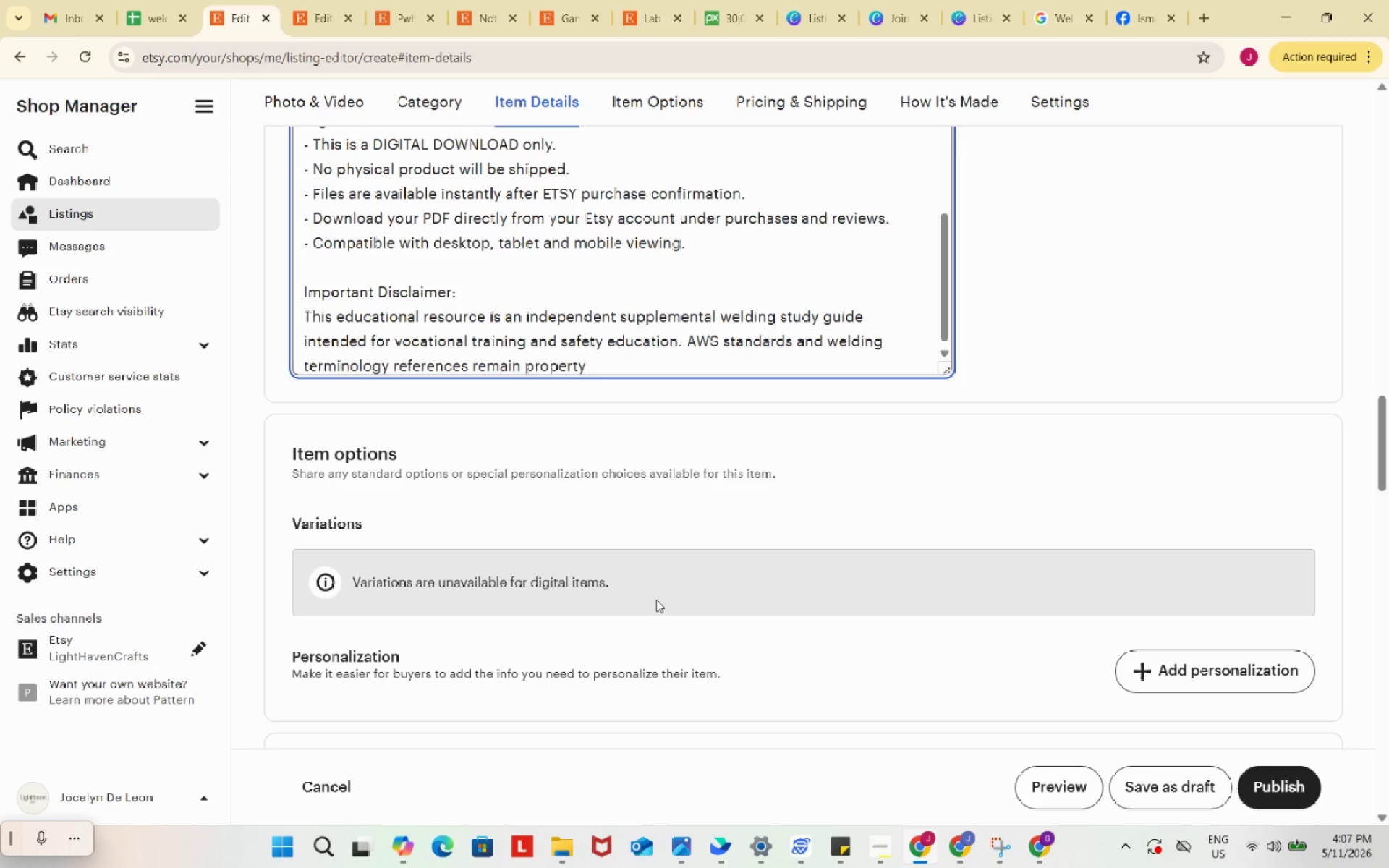 
type( of the American Welding Society.)
 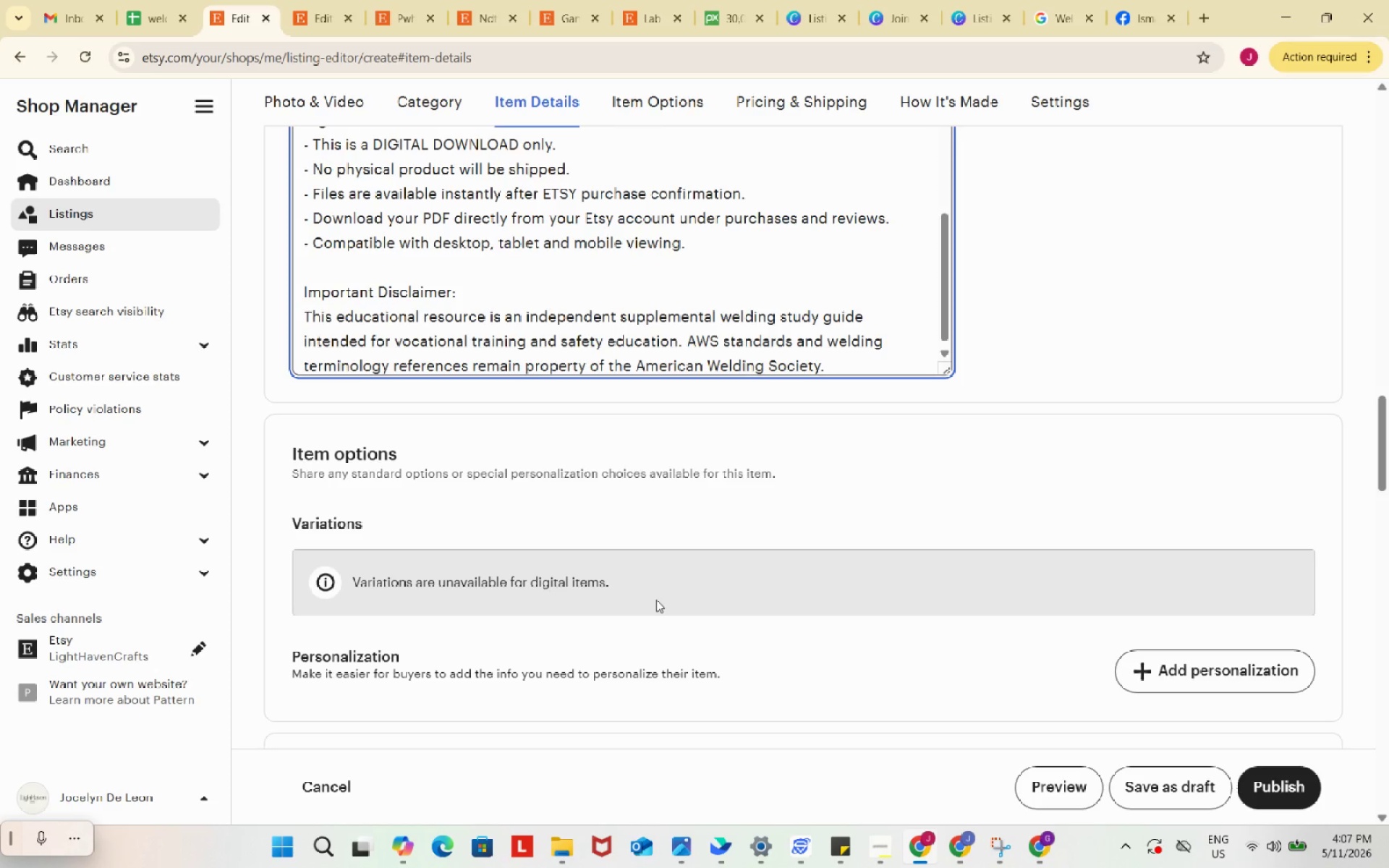 
wait(76.16)
 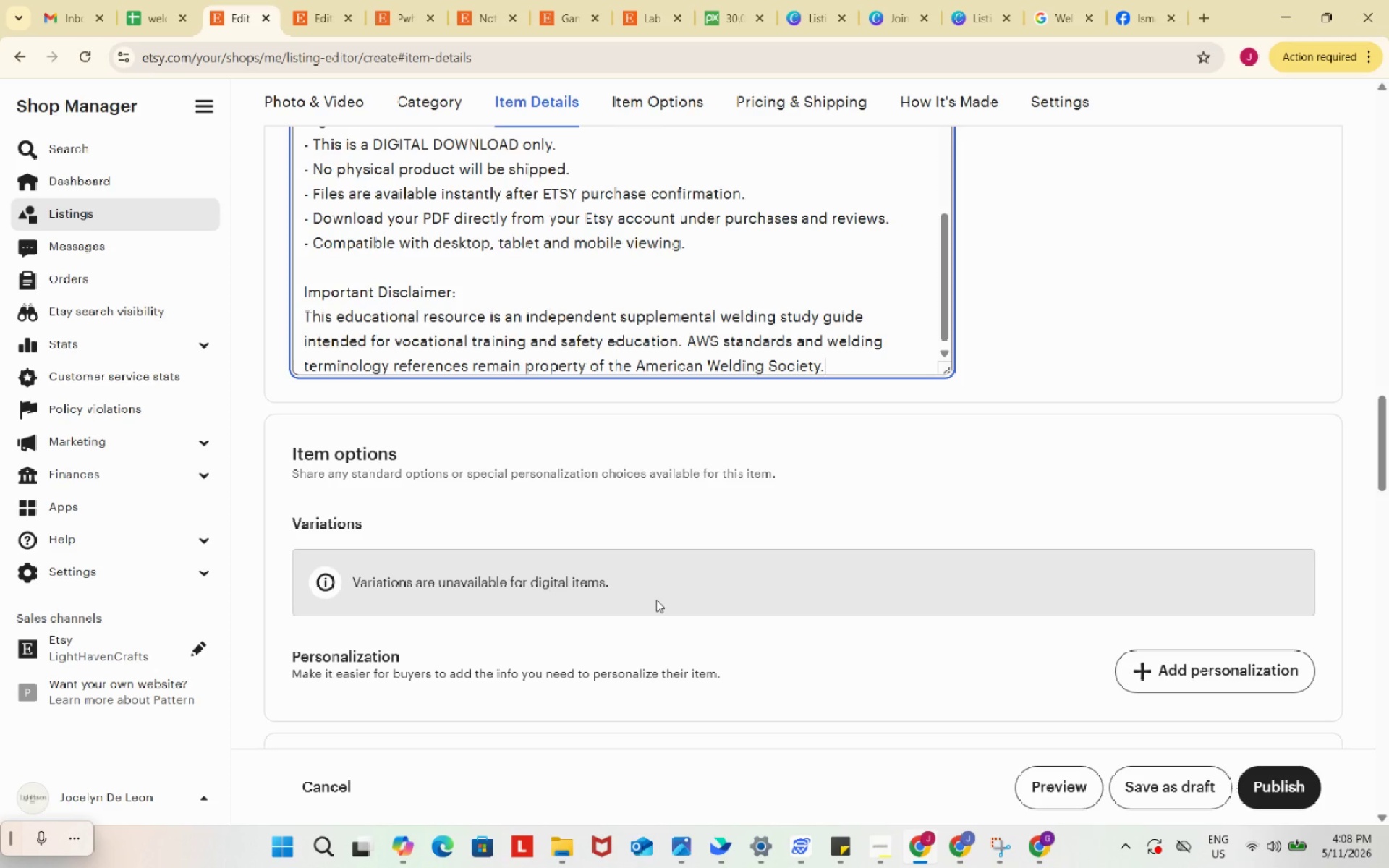 
scroll: coordinate [812, 306], scroll_direction: down, amount: 1.0
 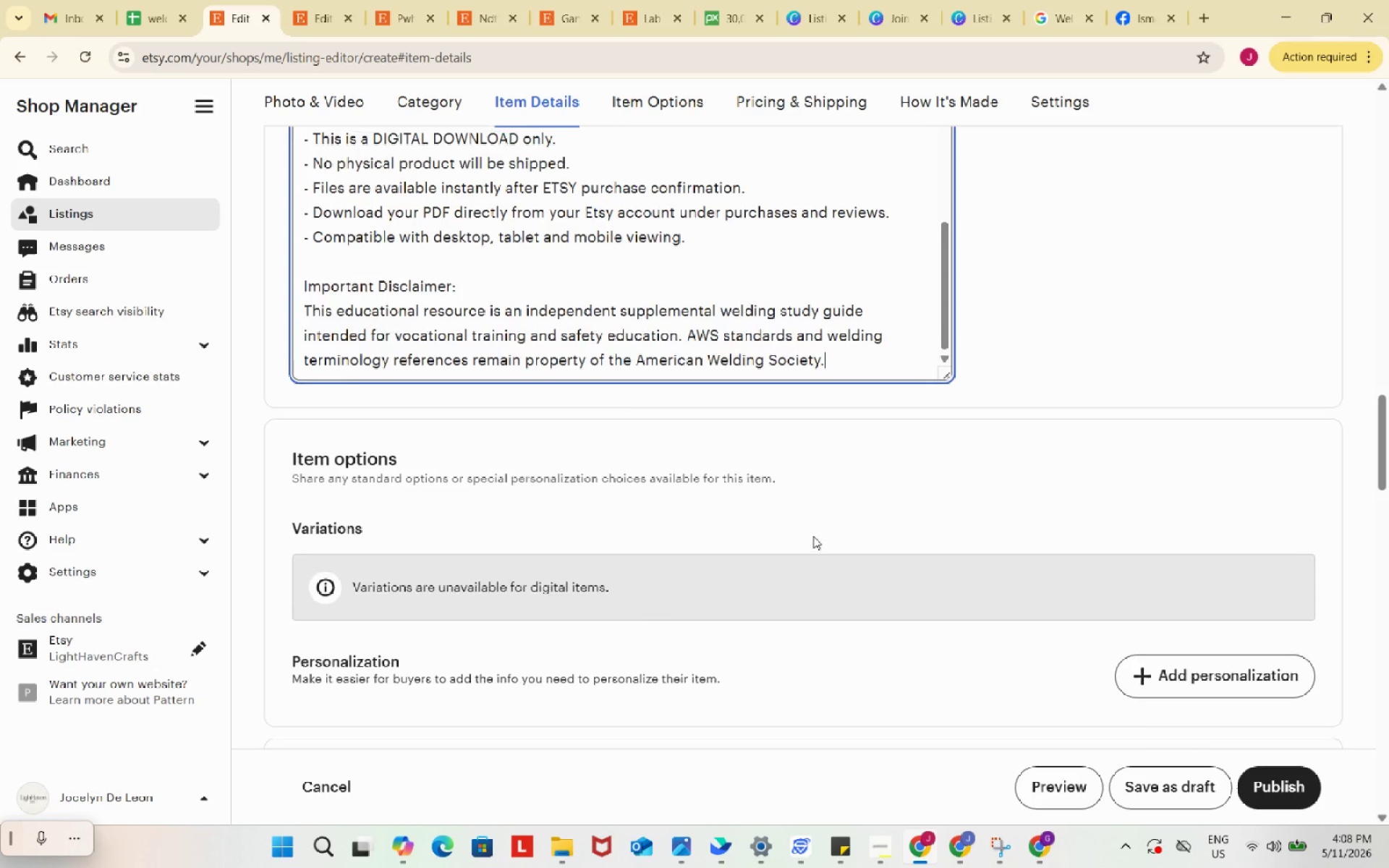 
scroll: coordinate [813, 540], scroll_direction: up, amount: 2.0
 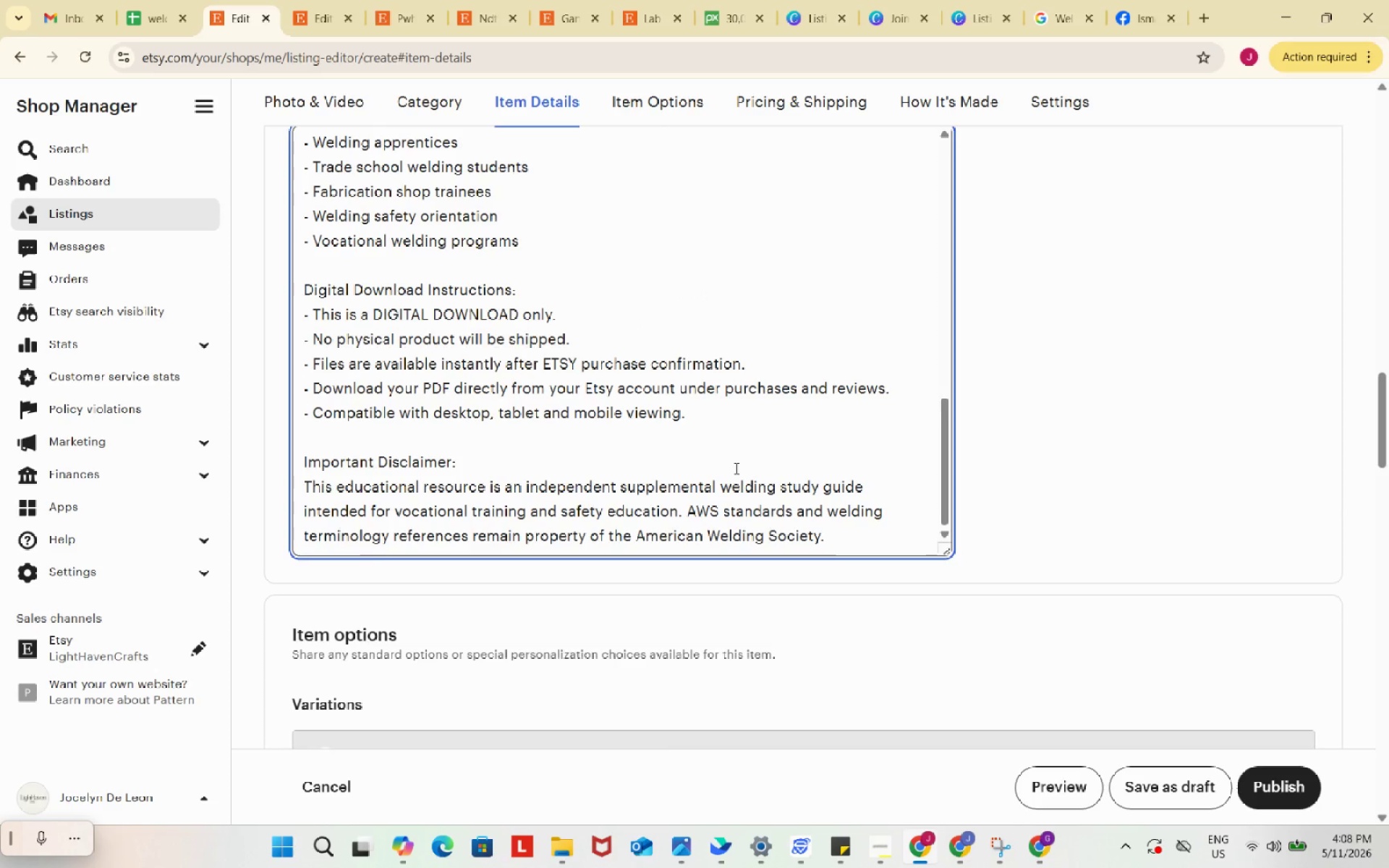 
scroll: coordinate [735, 468], scroll_direction: down, amount: 1.0
 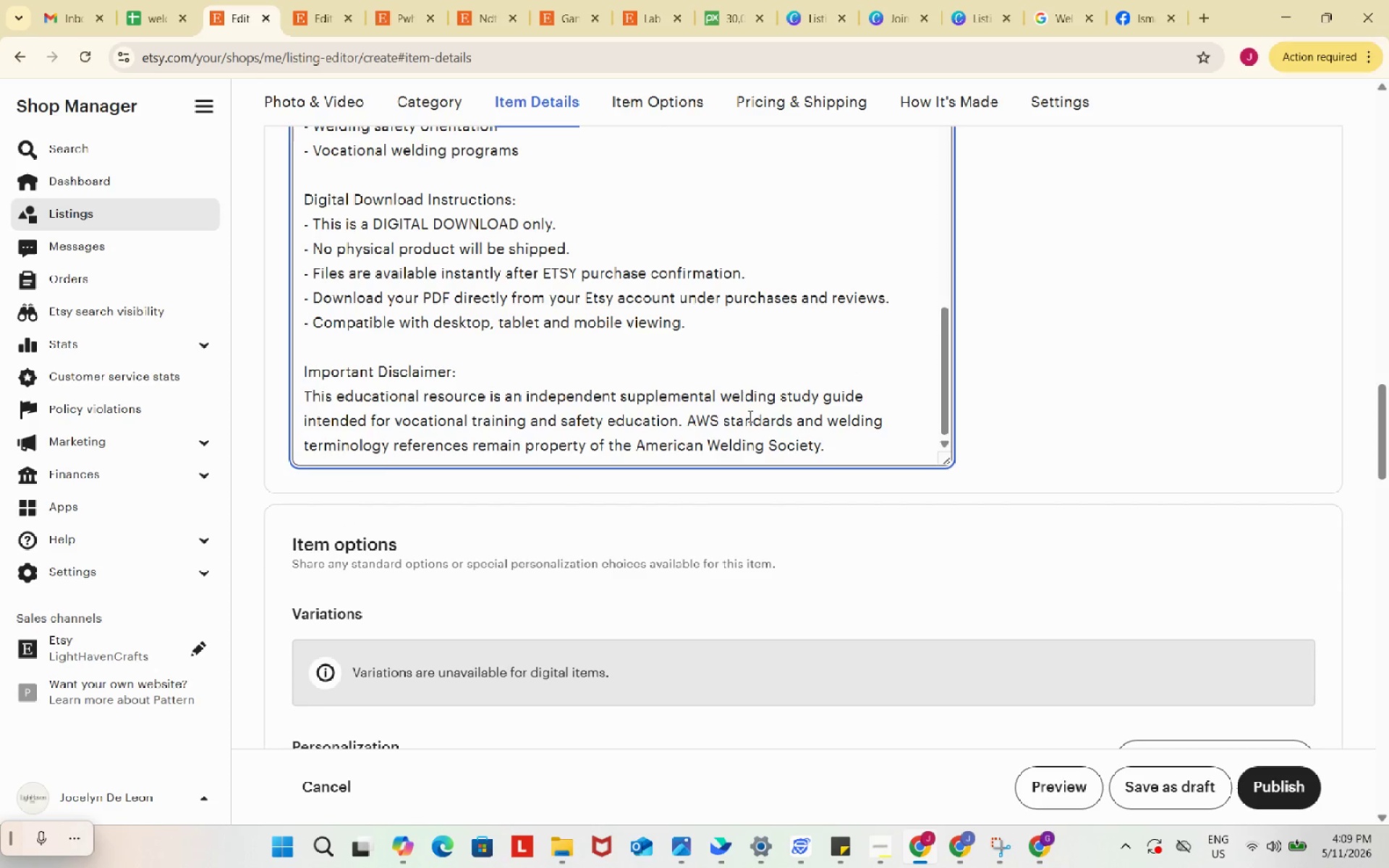 
scroll: coordinate [762, 653], scroll_direction: up, amount: 14.0
 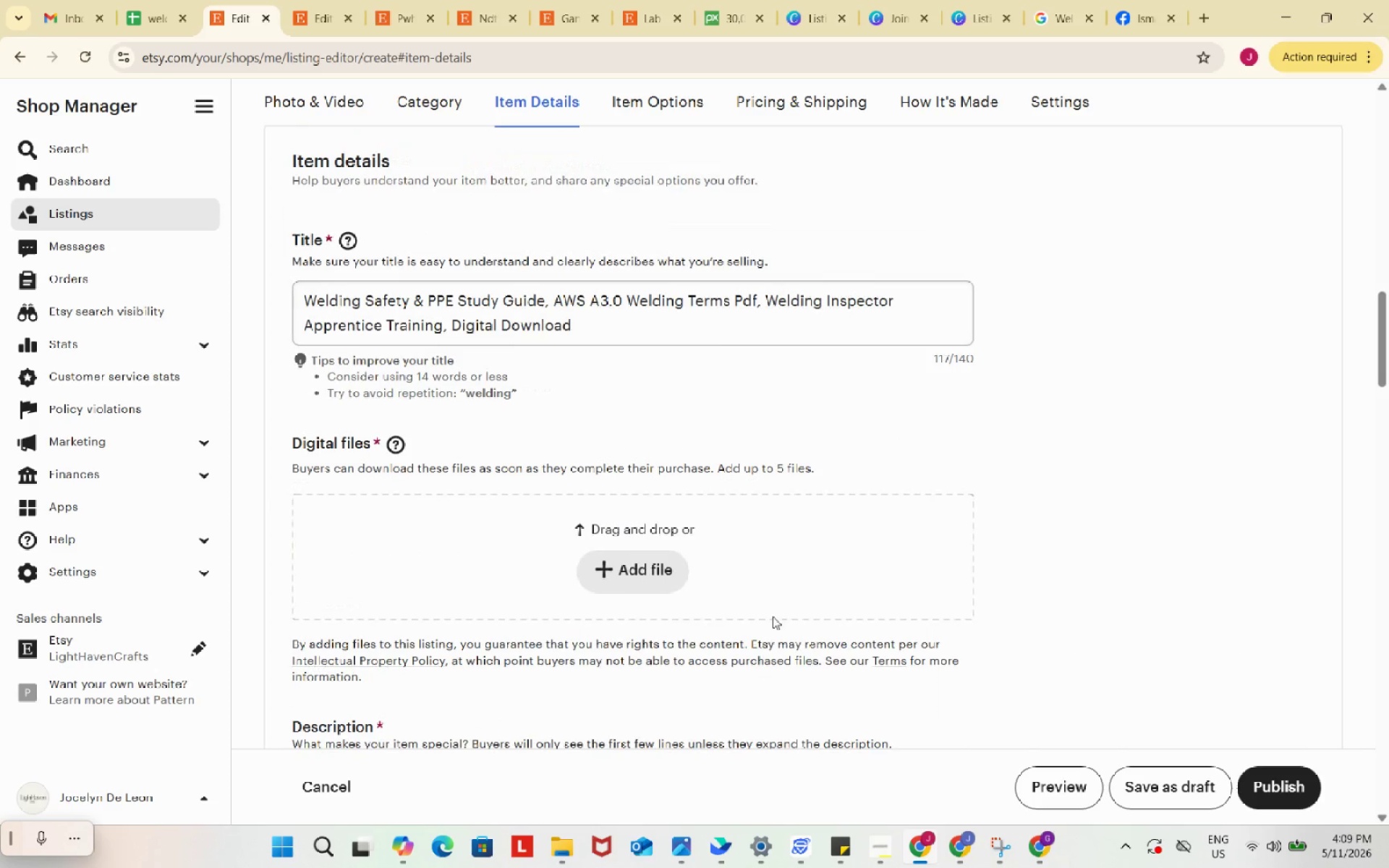 
scroll: coordinate [792, 582], scroll_direction: down, amount: 10.0
 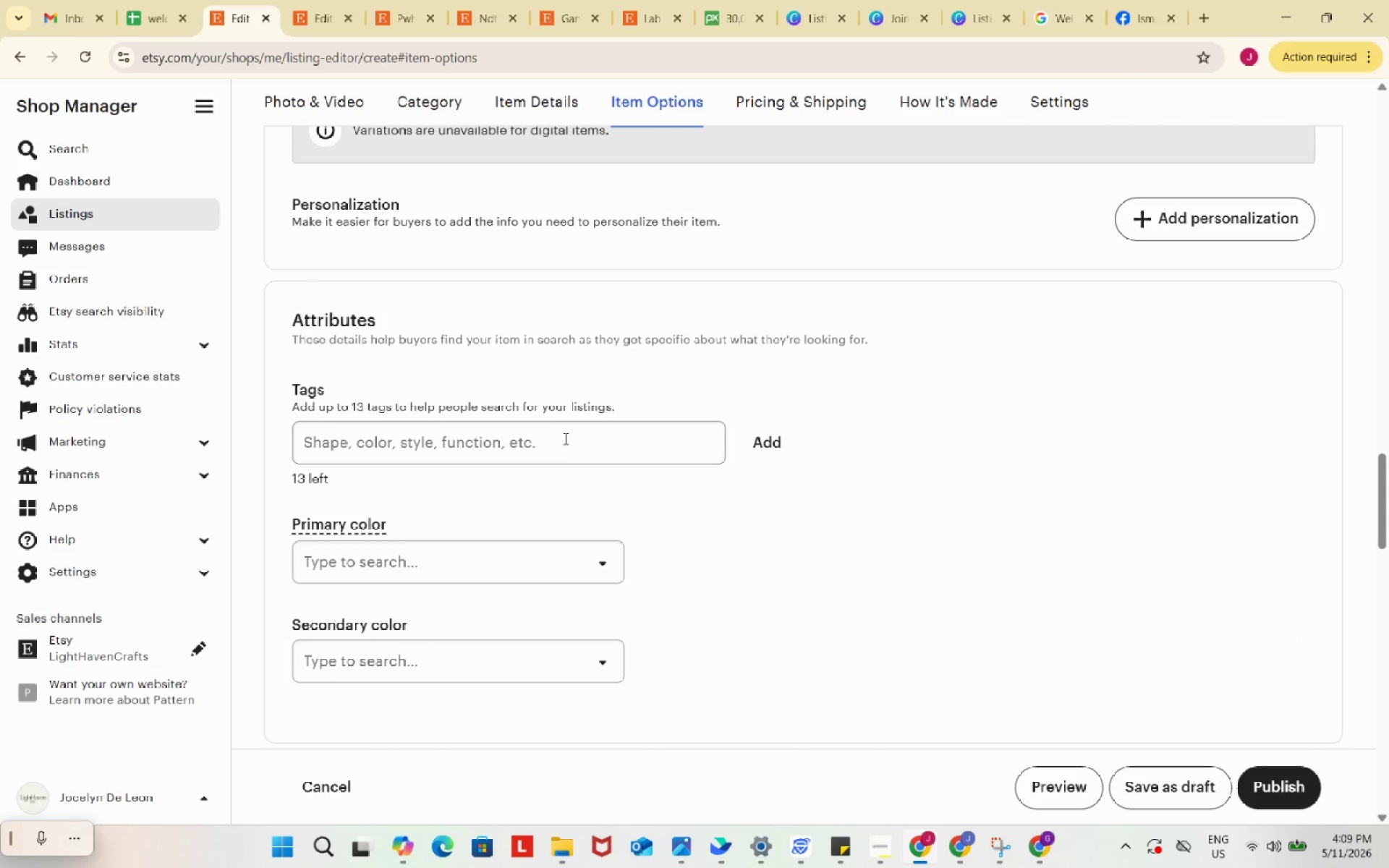 
left_click([553, 420])
 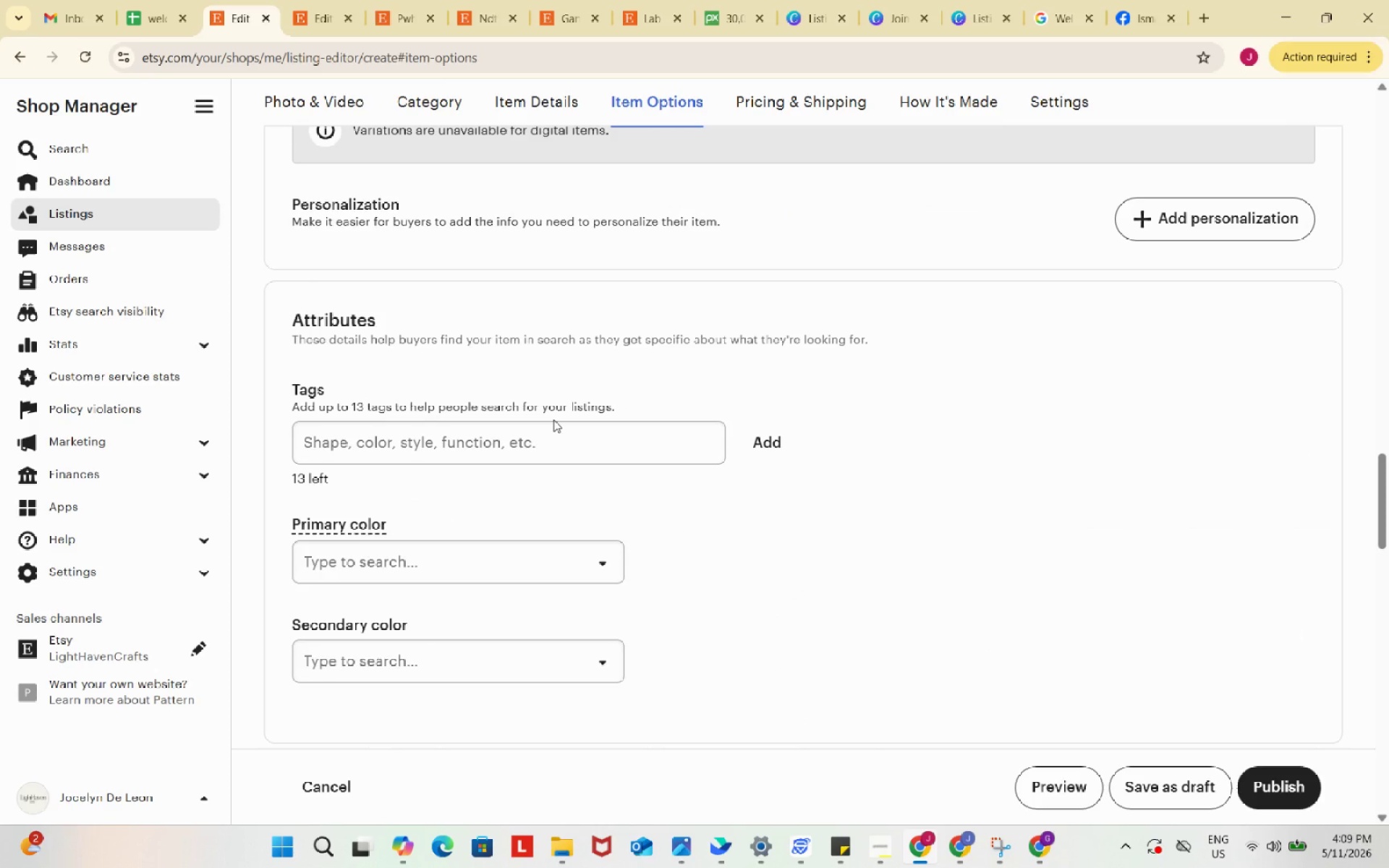 
left_click([563, 438])
 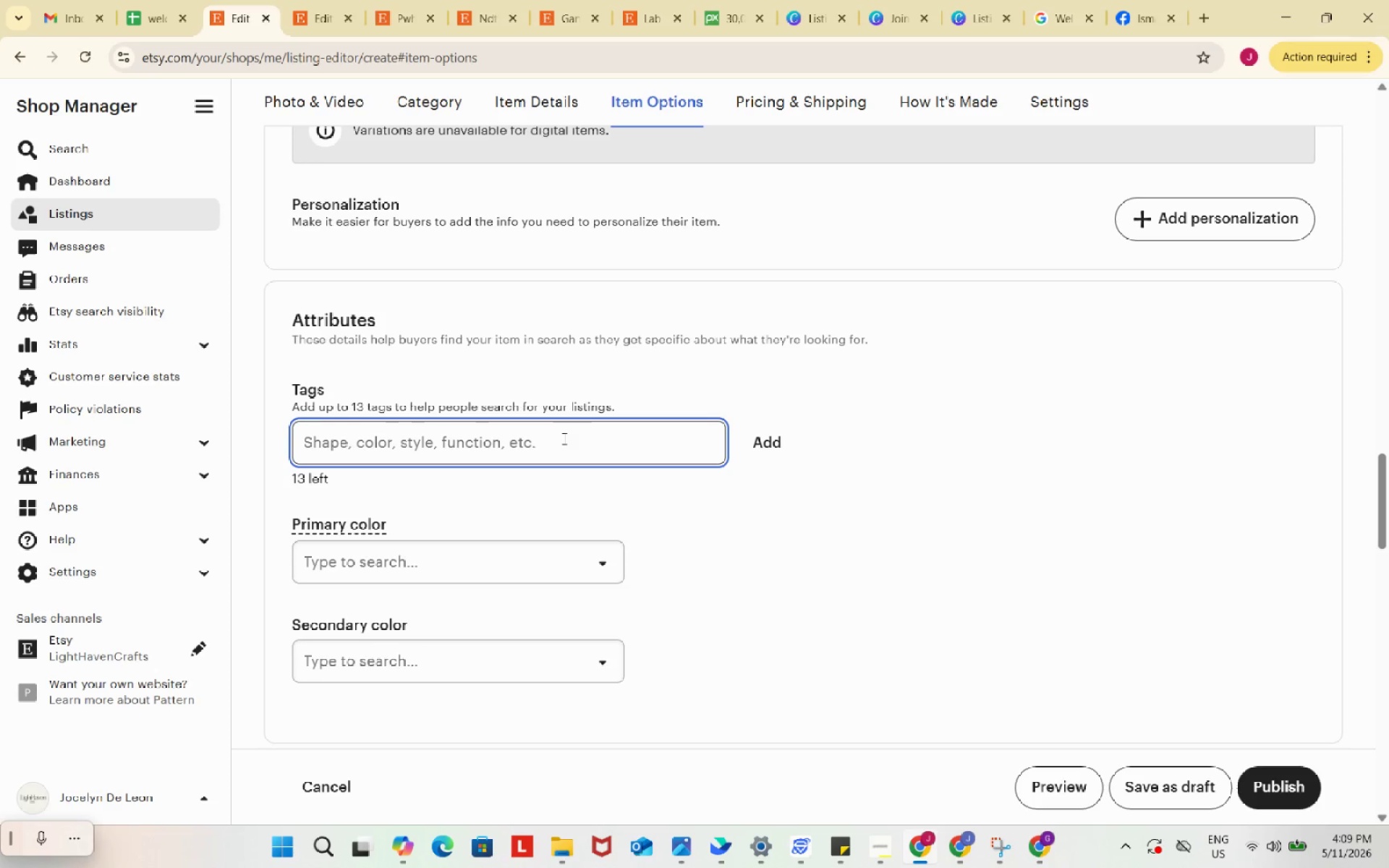 
type(welding safety)
 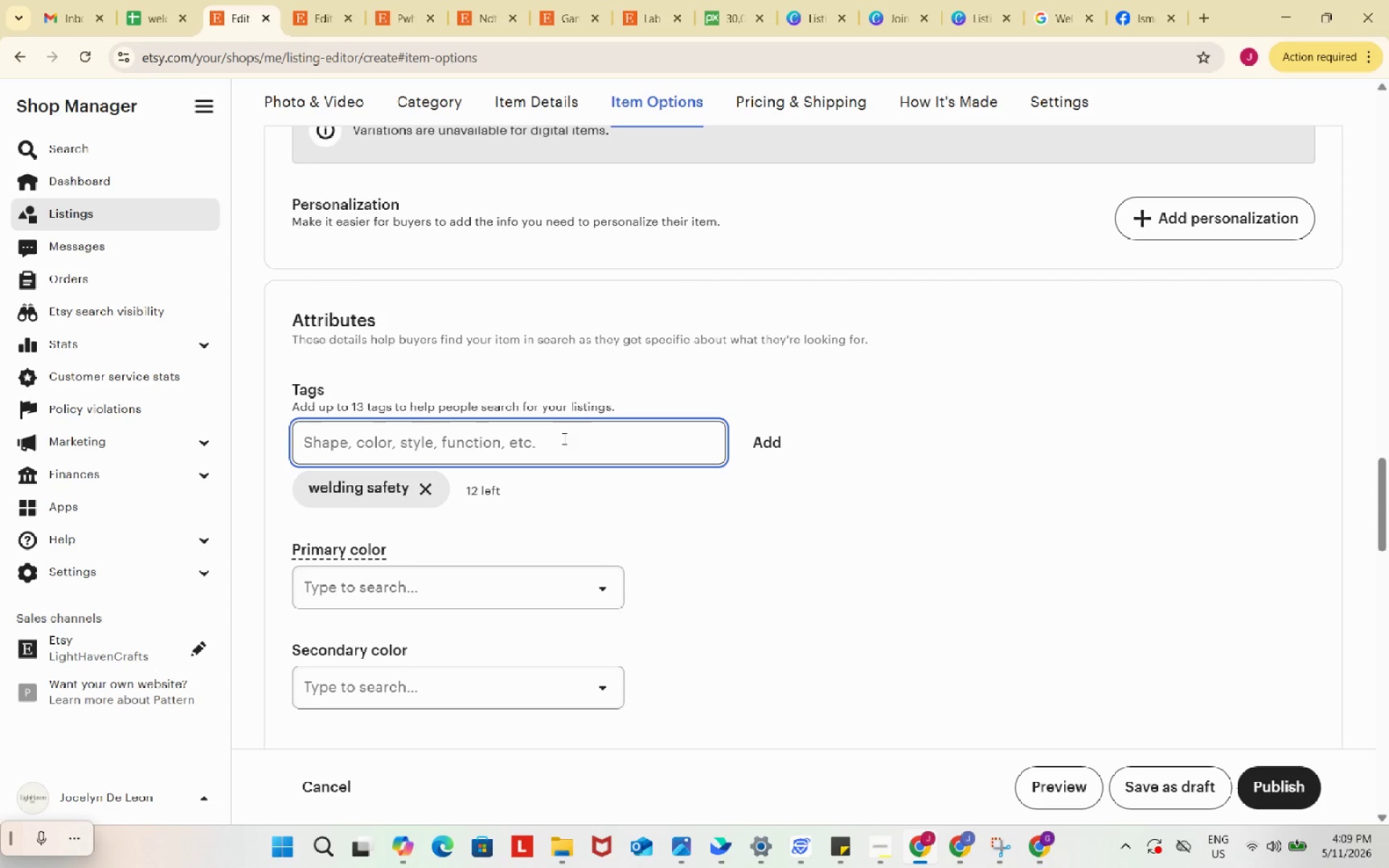 
key(Enter)
 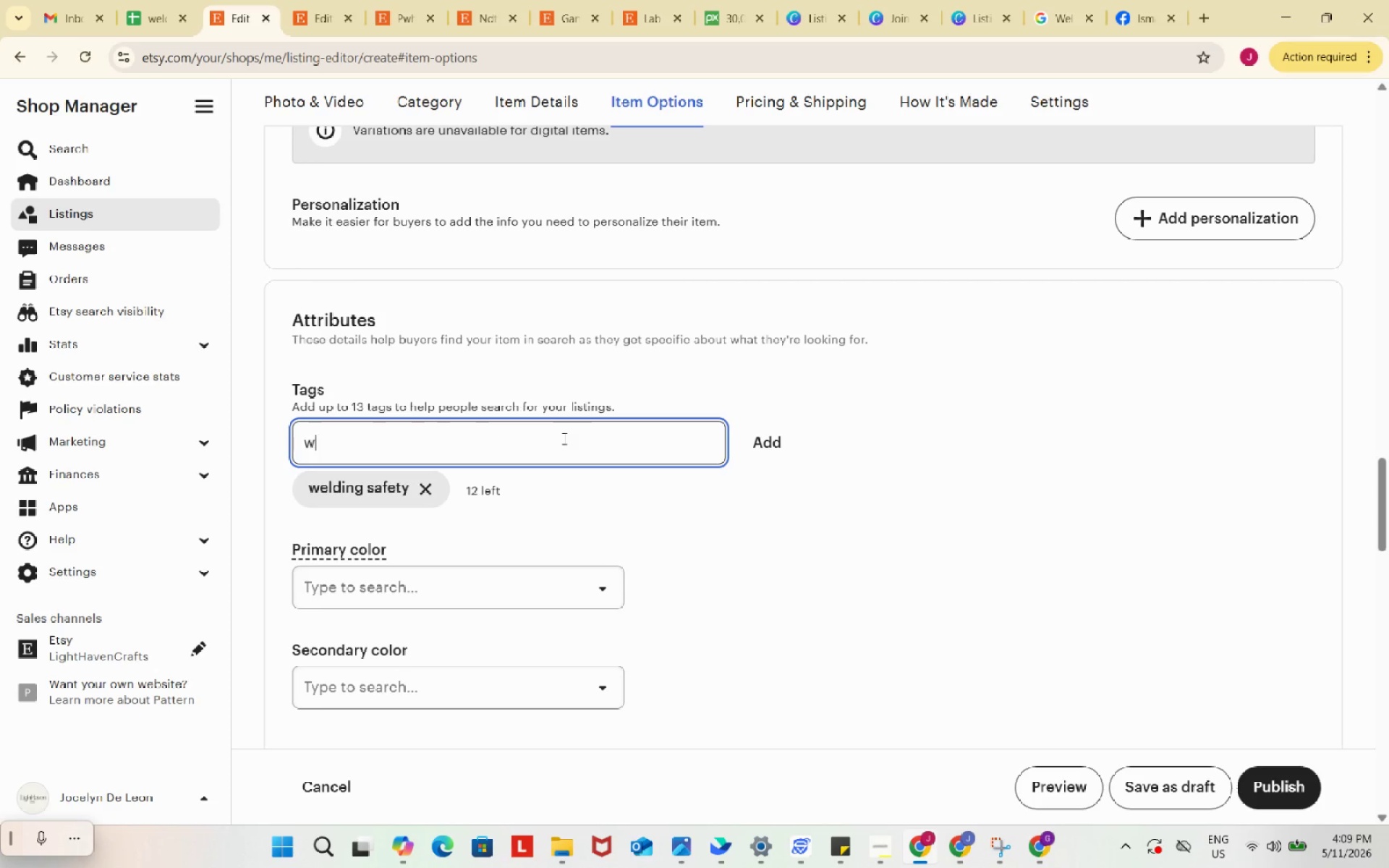 
type(welding PPE)
 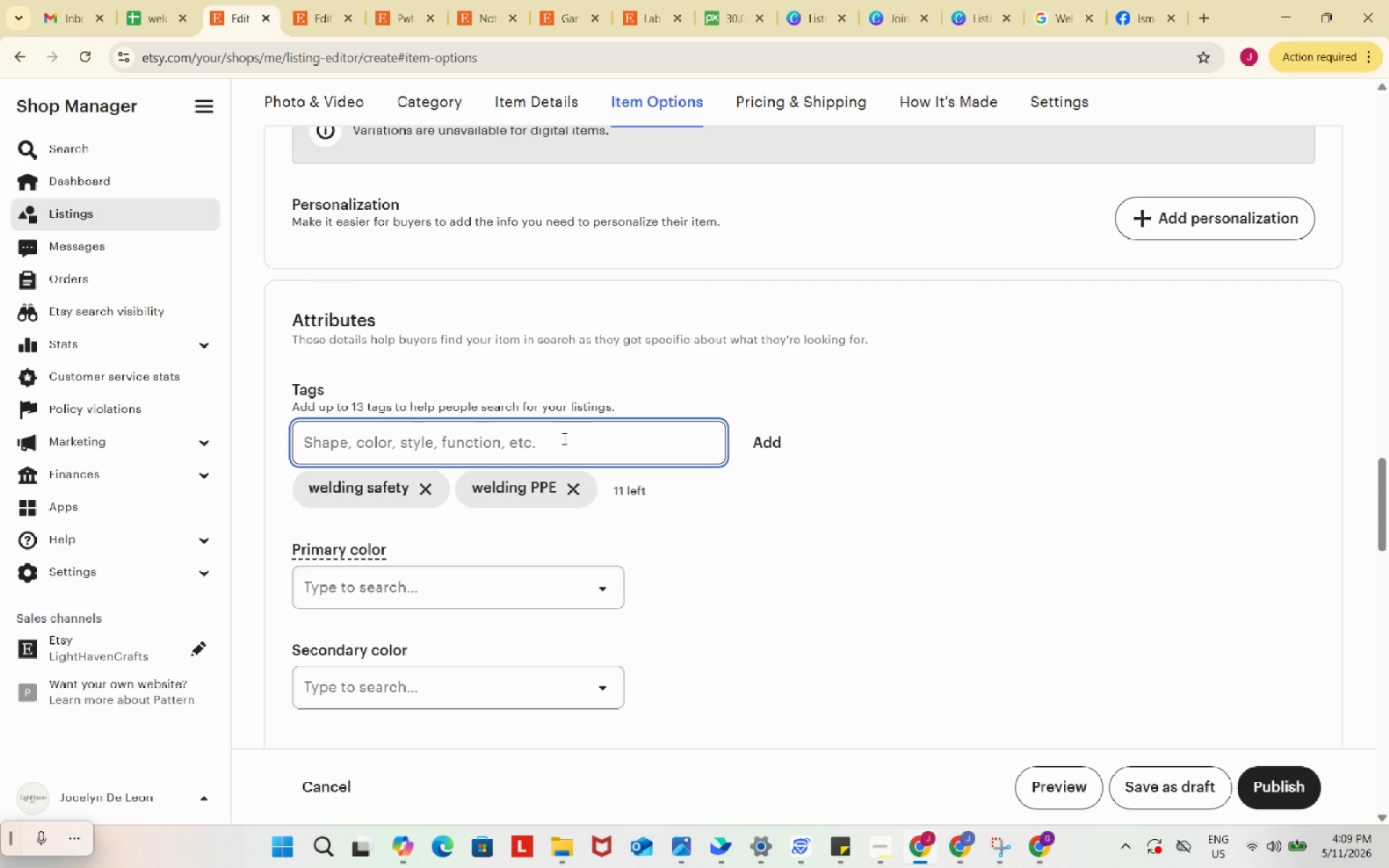 
 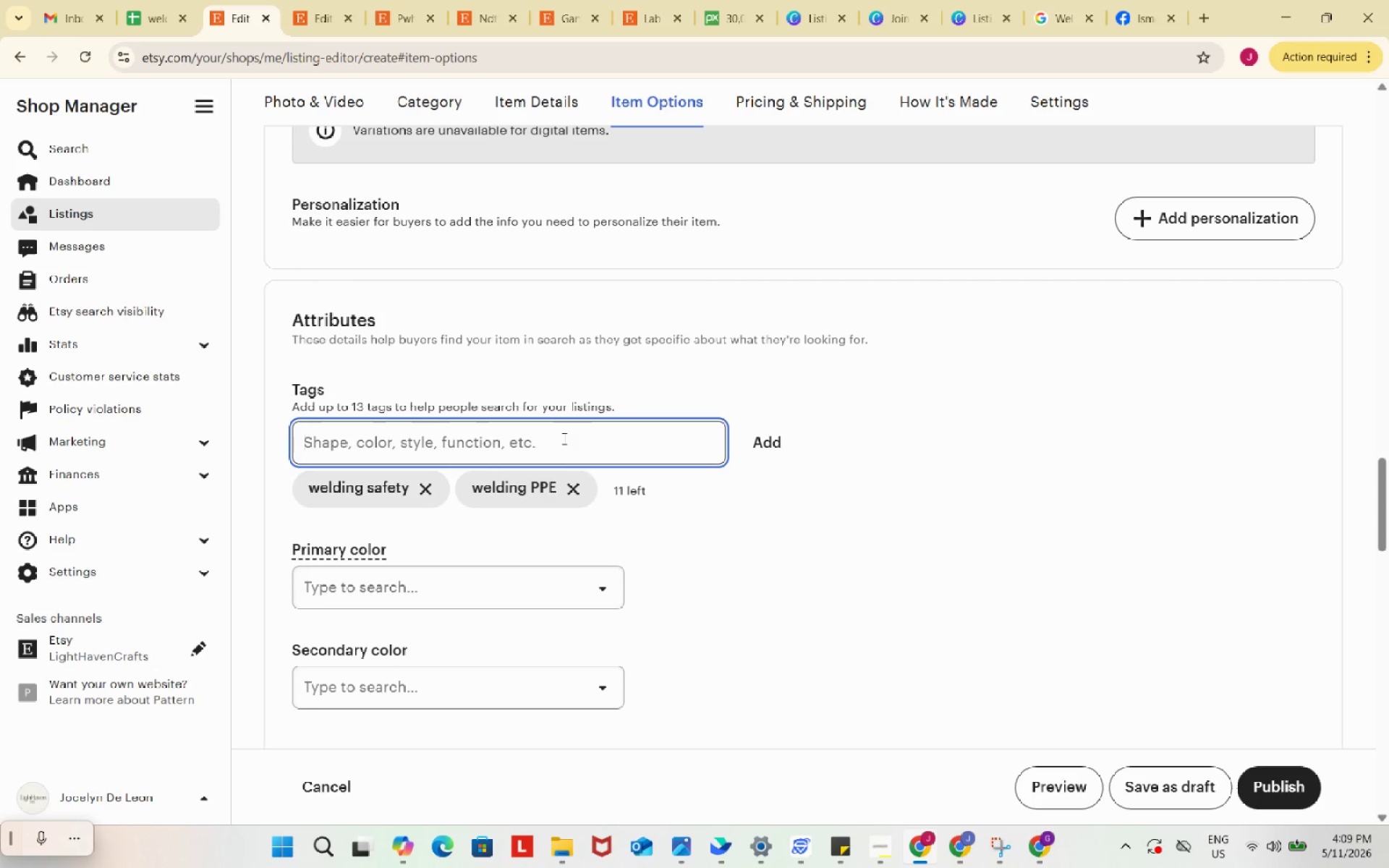 
key(Enter)
 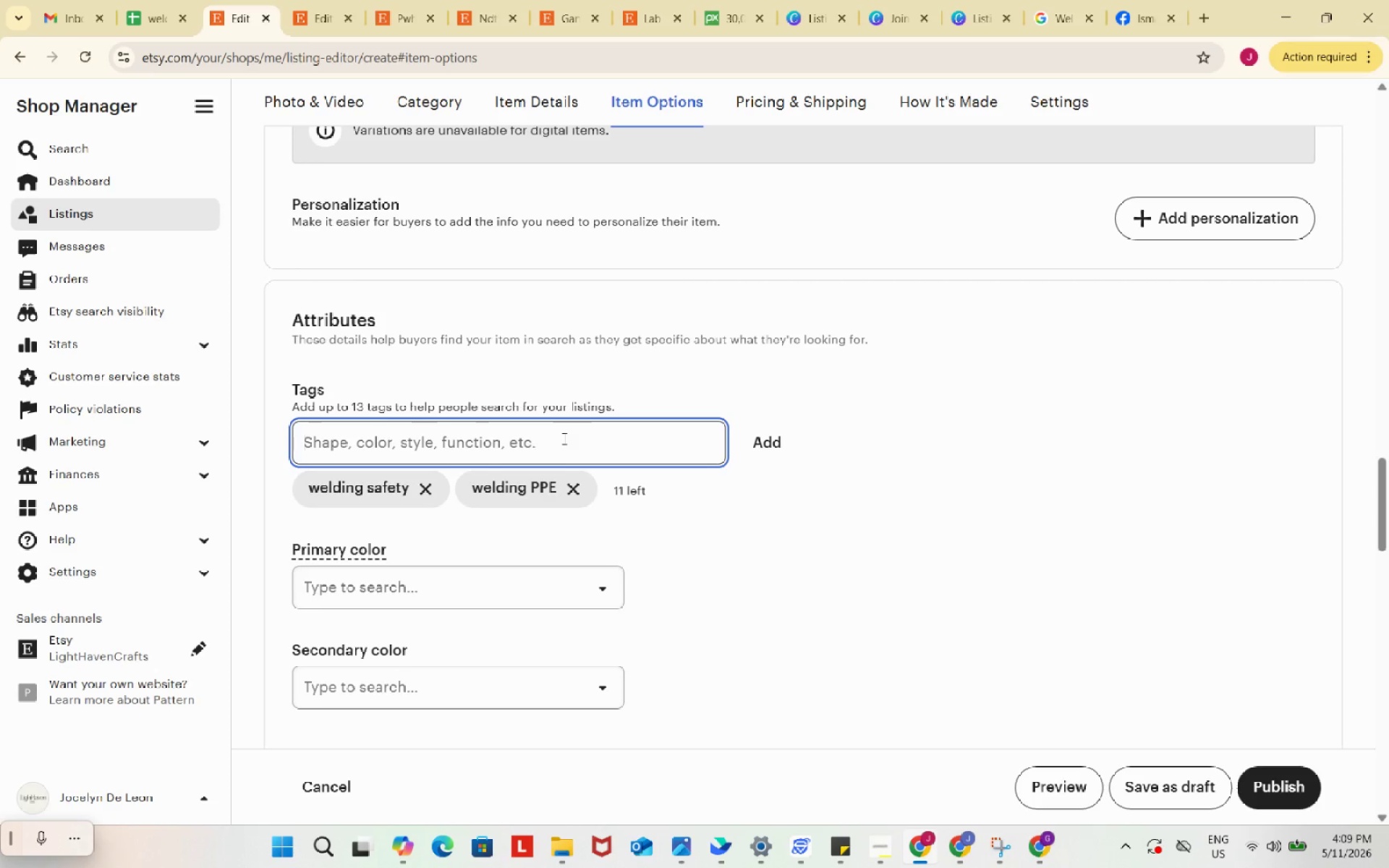 
type(AWS )
key(Backspace)
type( A30 terms)
 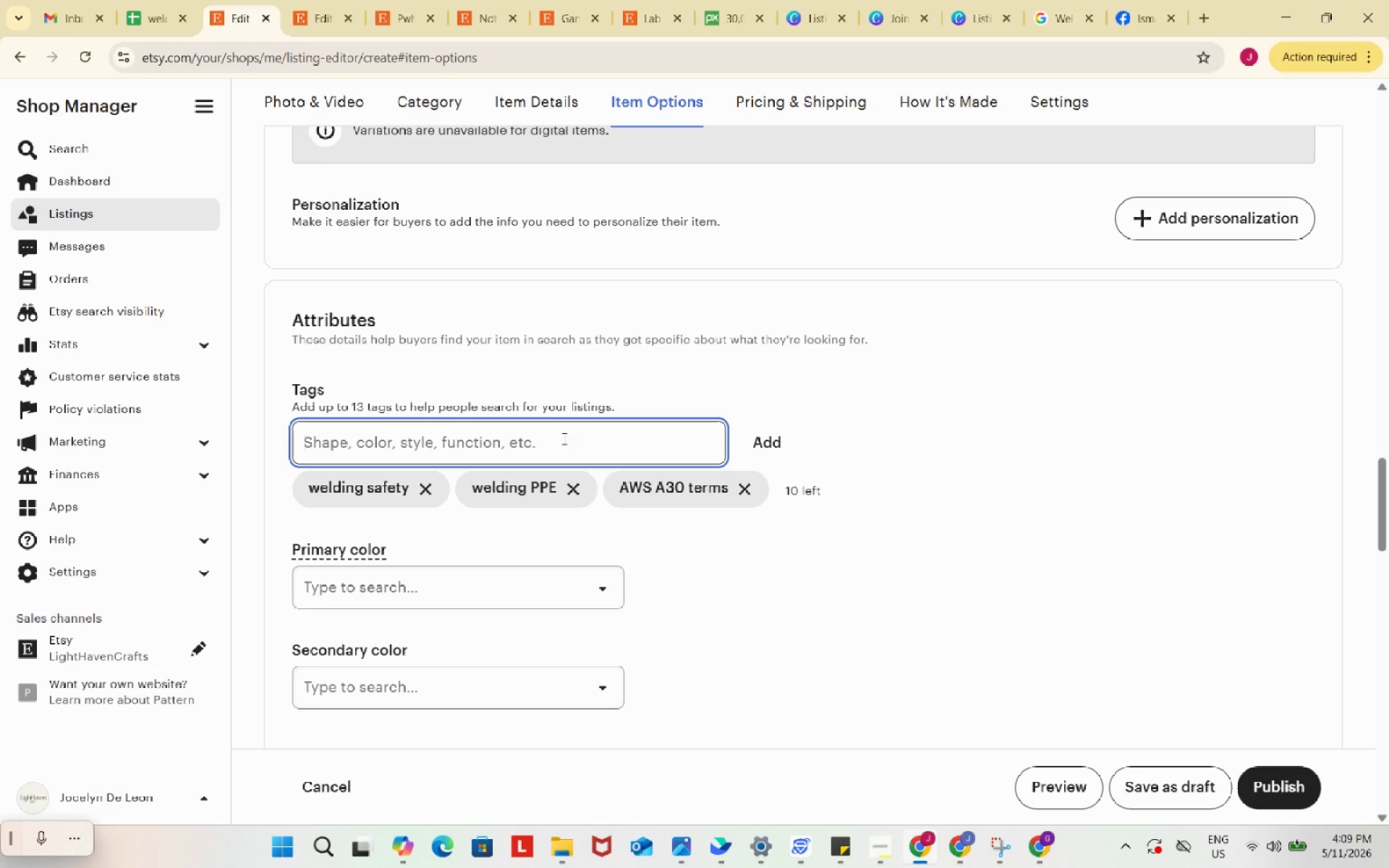 
key(Enter)
 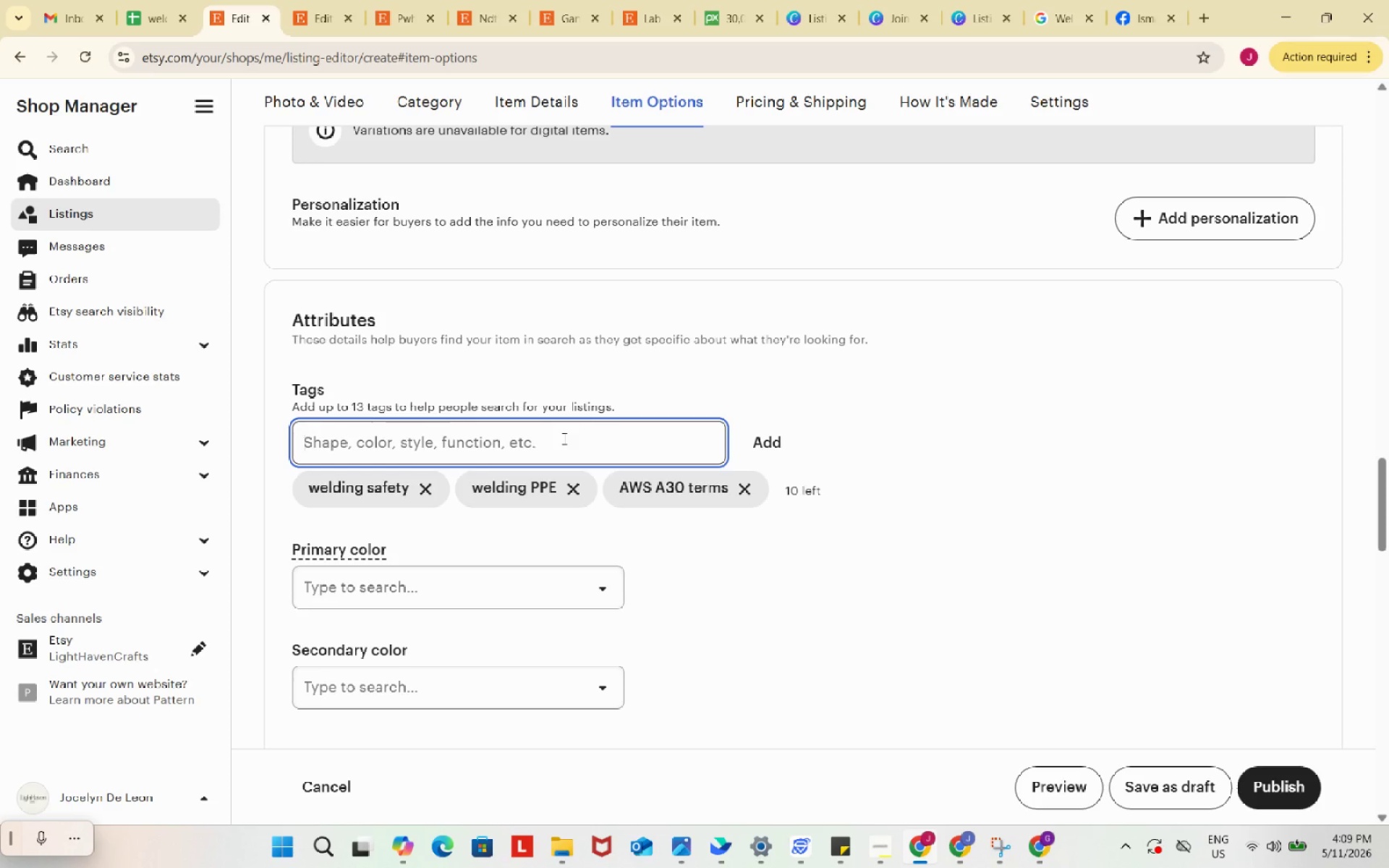 
type(welding apprentice)
 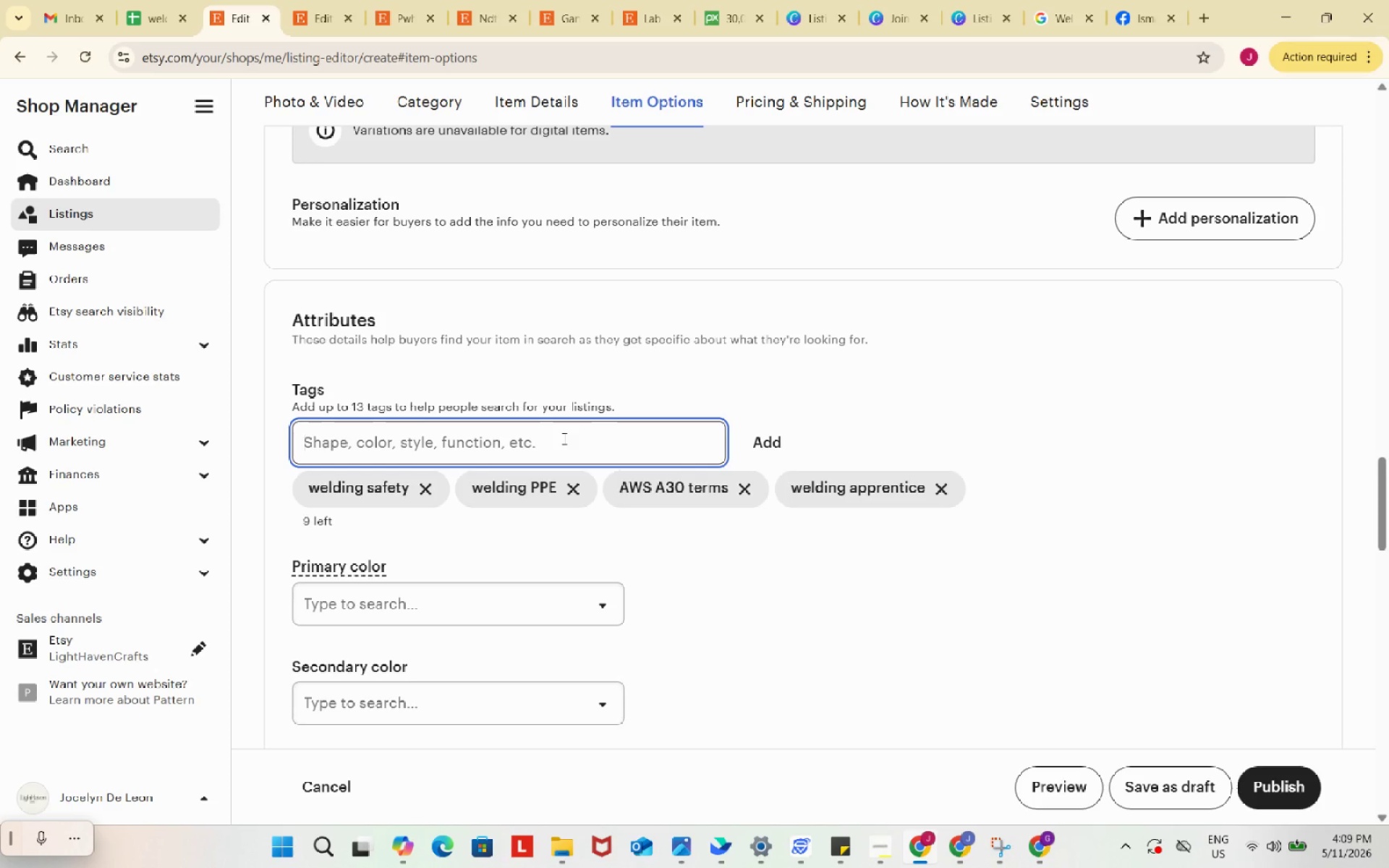 
key(Enter)
 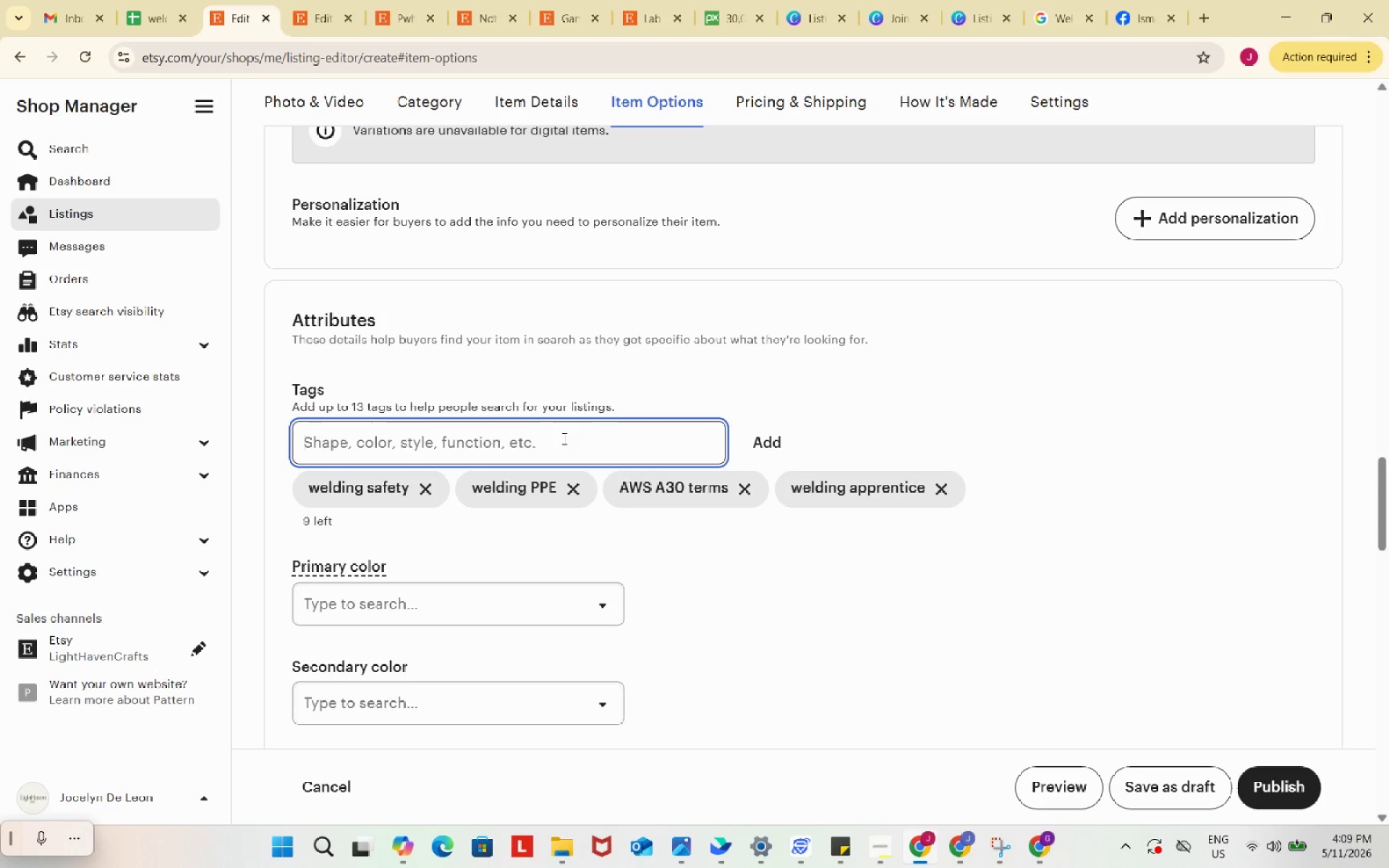 
type(welding study guide)
 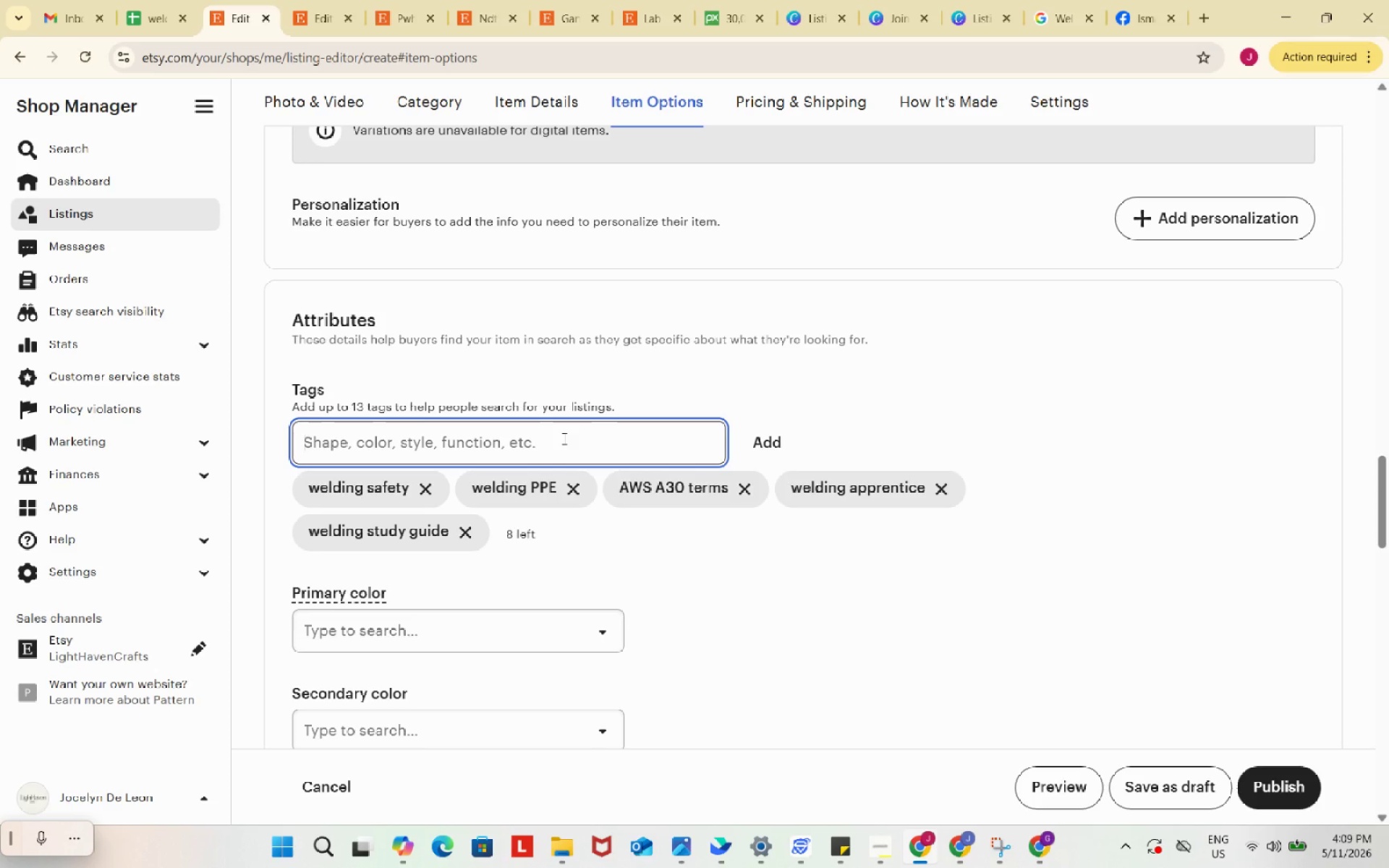 
key(Enter)
 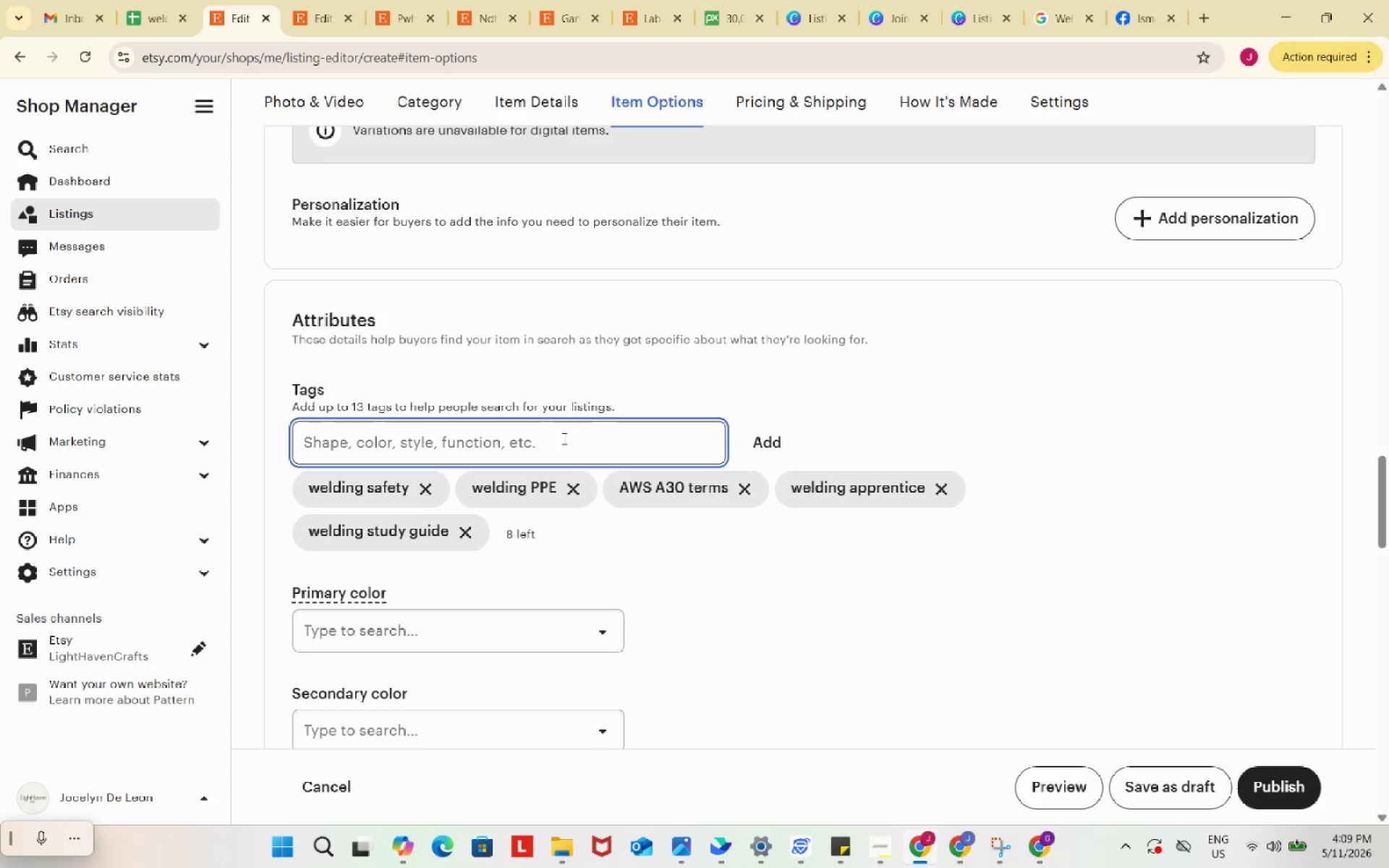 
type(welding inspector)
 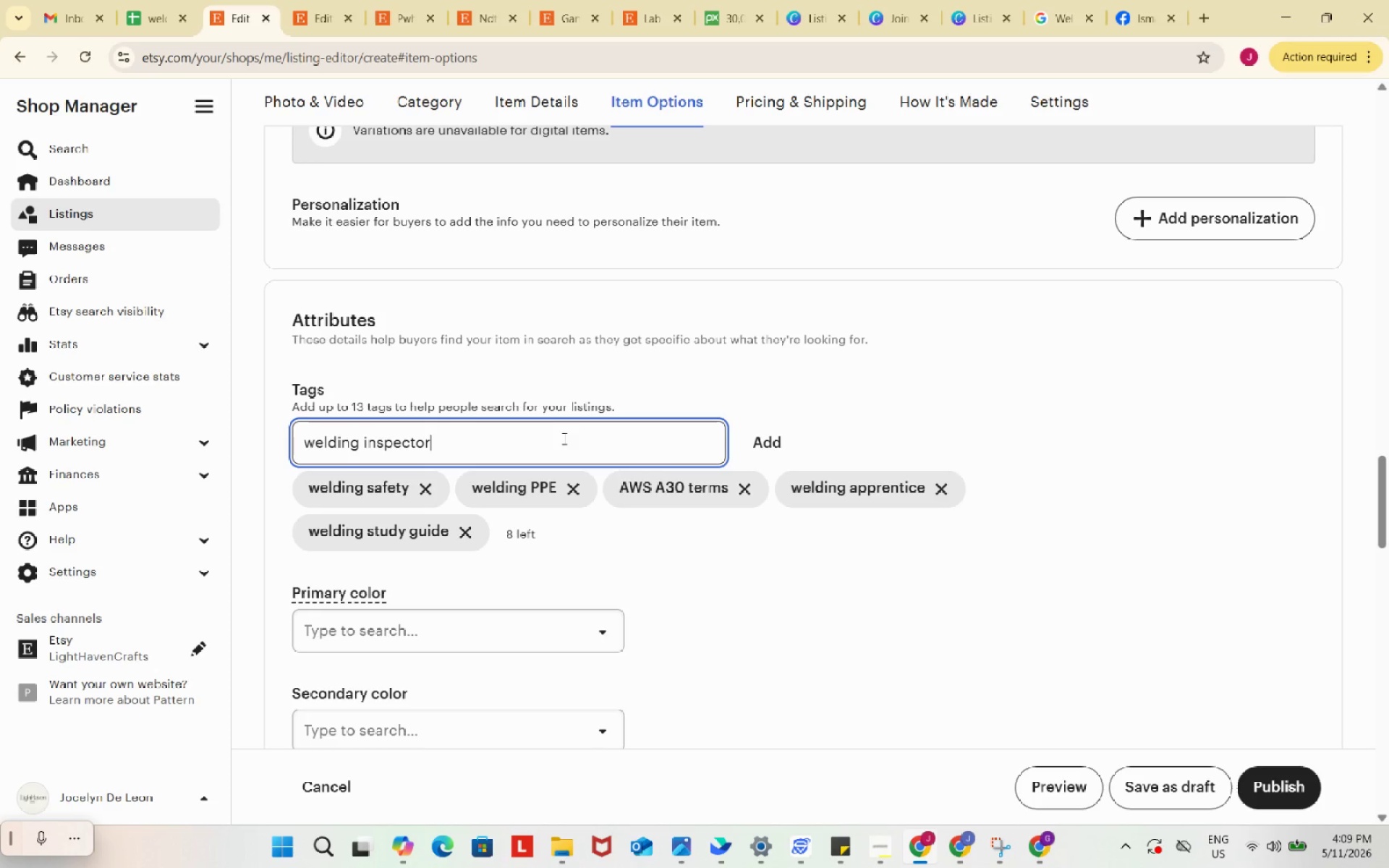 
key(Enter)
 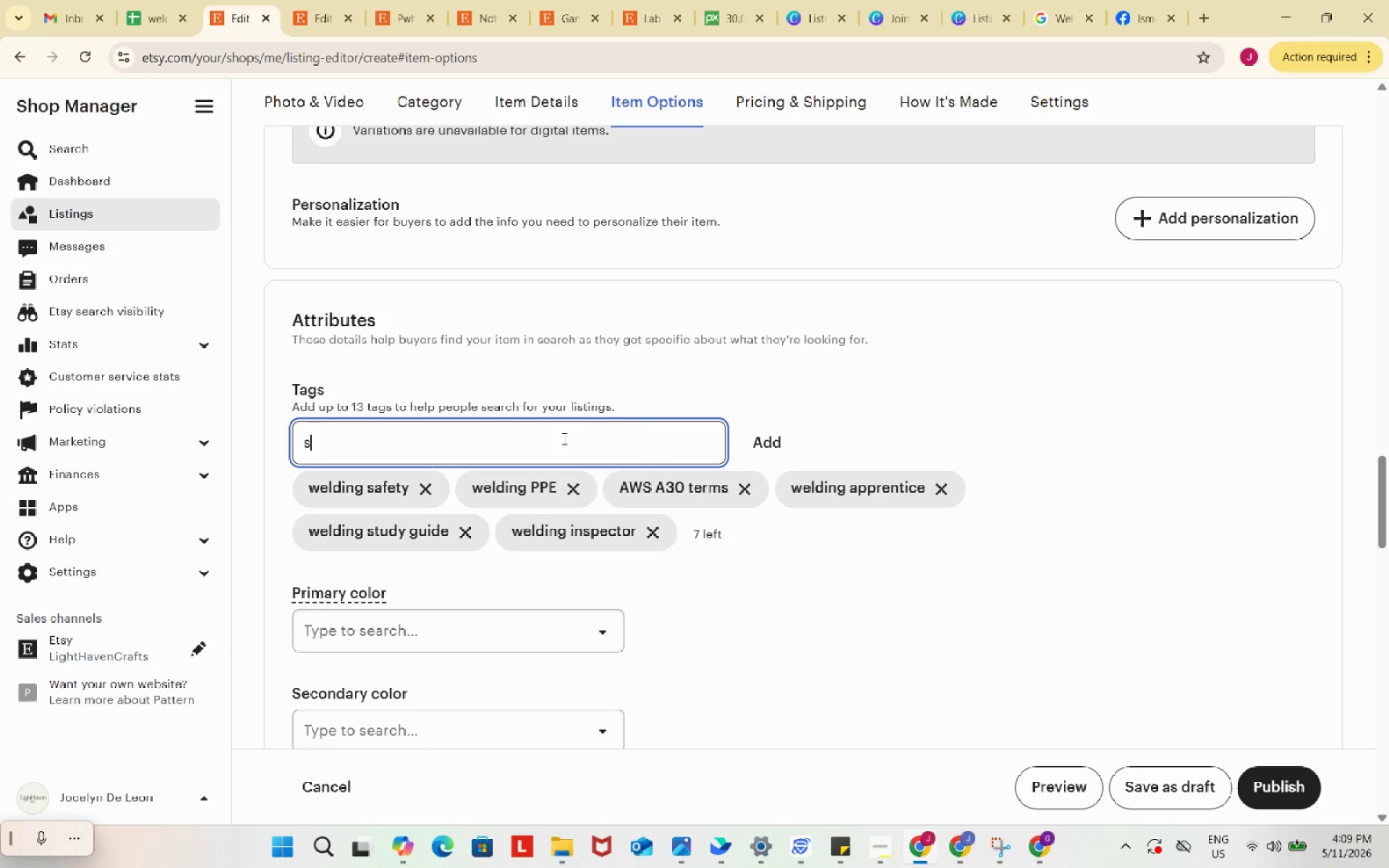 
type(shop safety welding)
 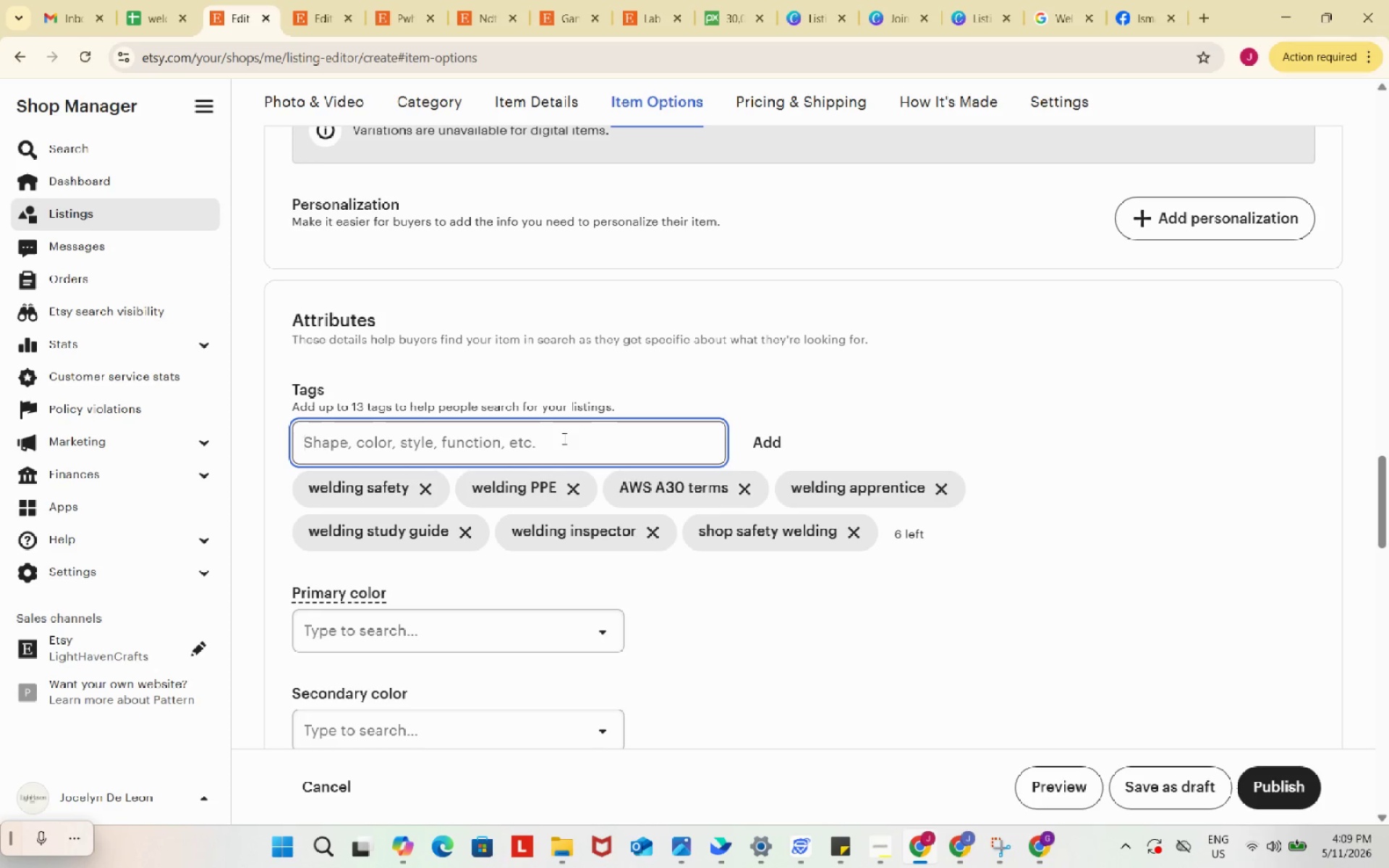 
key(Enter)
 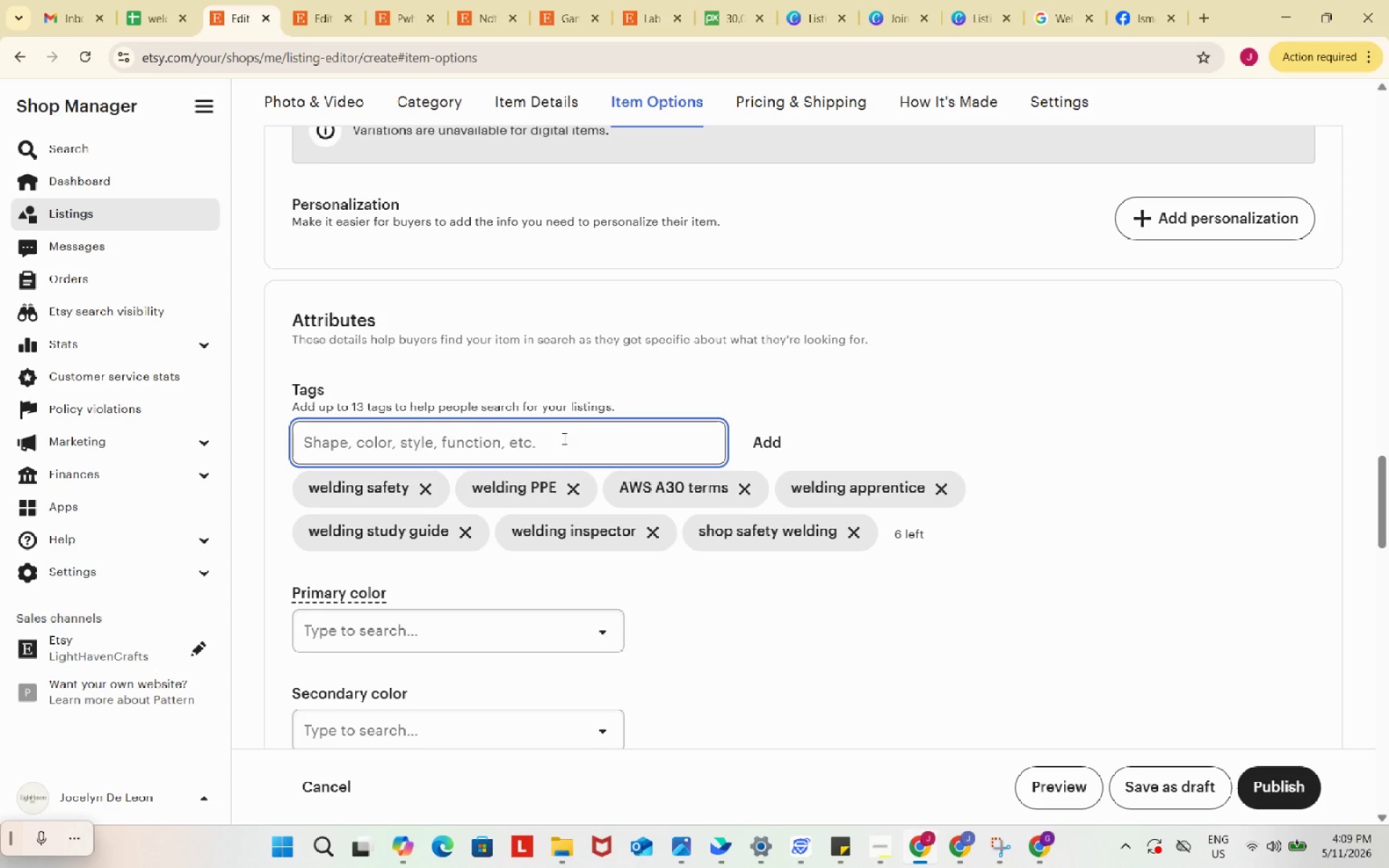 
type(welding hazard)
 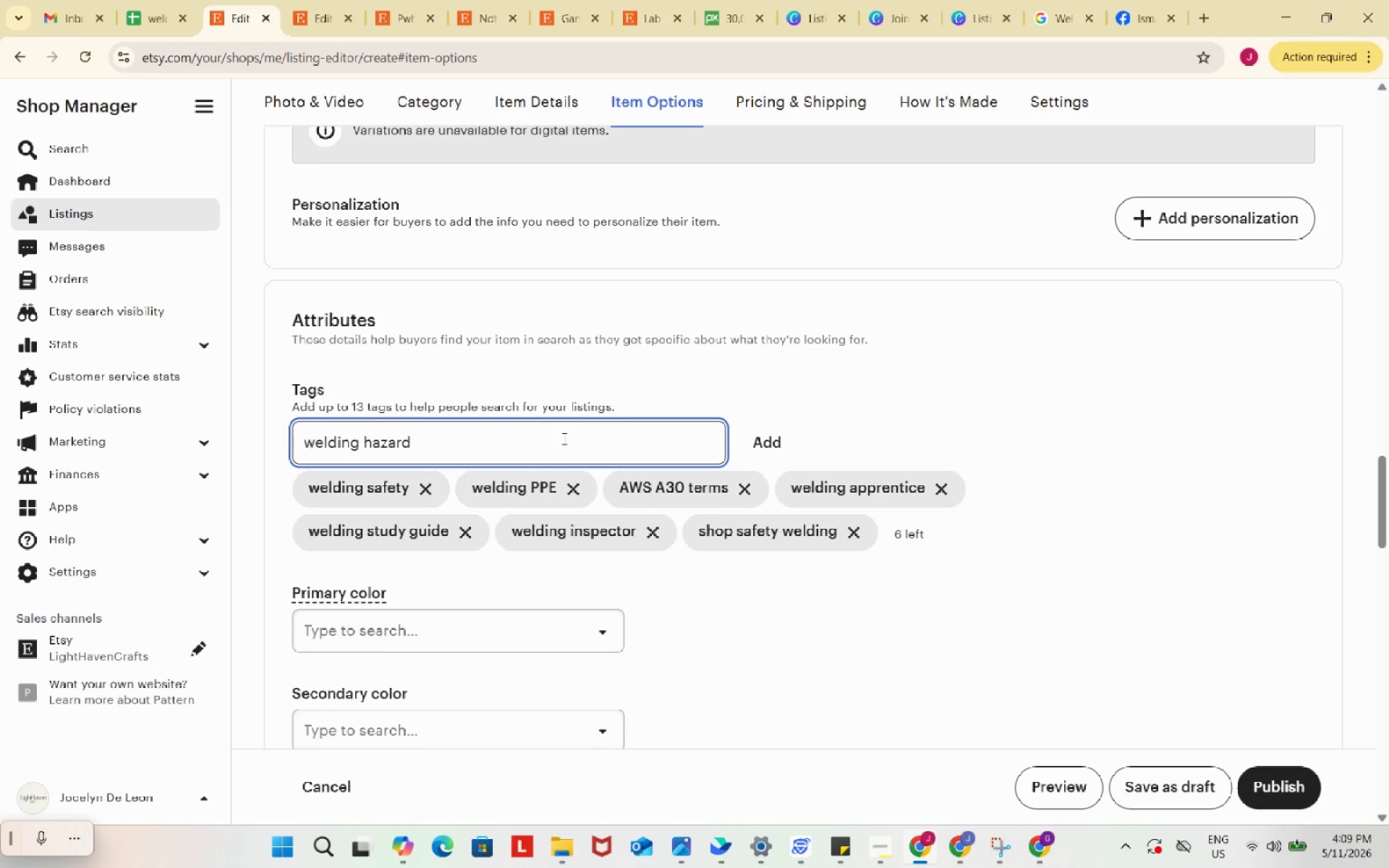 
key(Enter)
 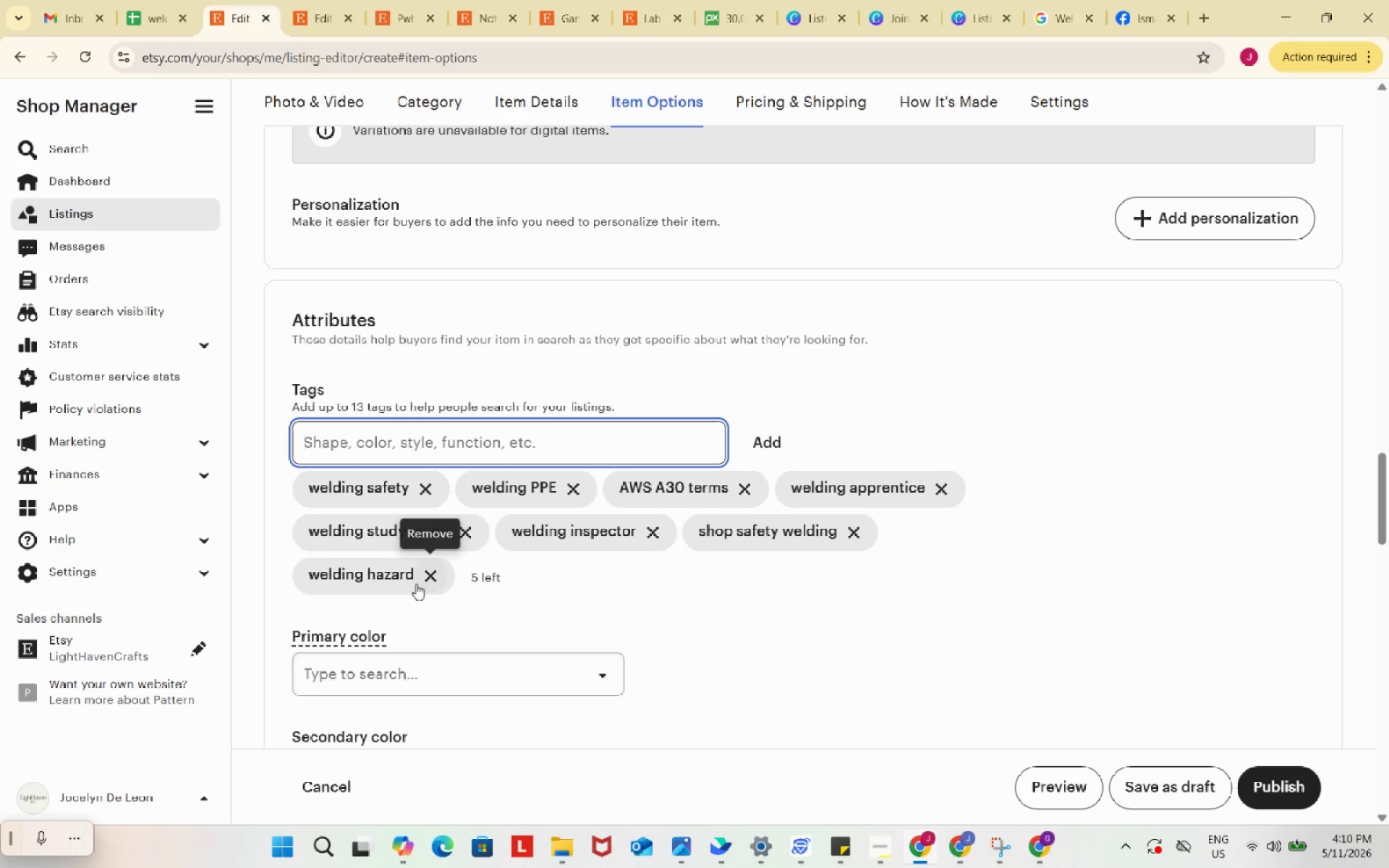 
left_click_drag(start_coordinate=[415, 584], to_coordinate=[310, 575])
 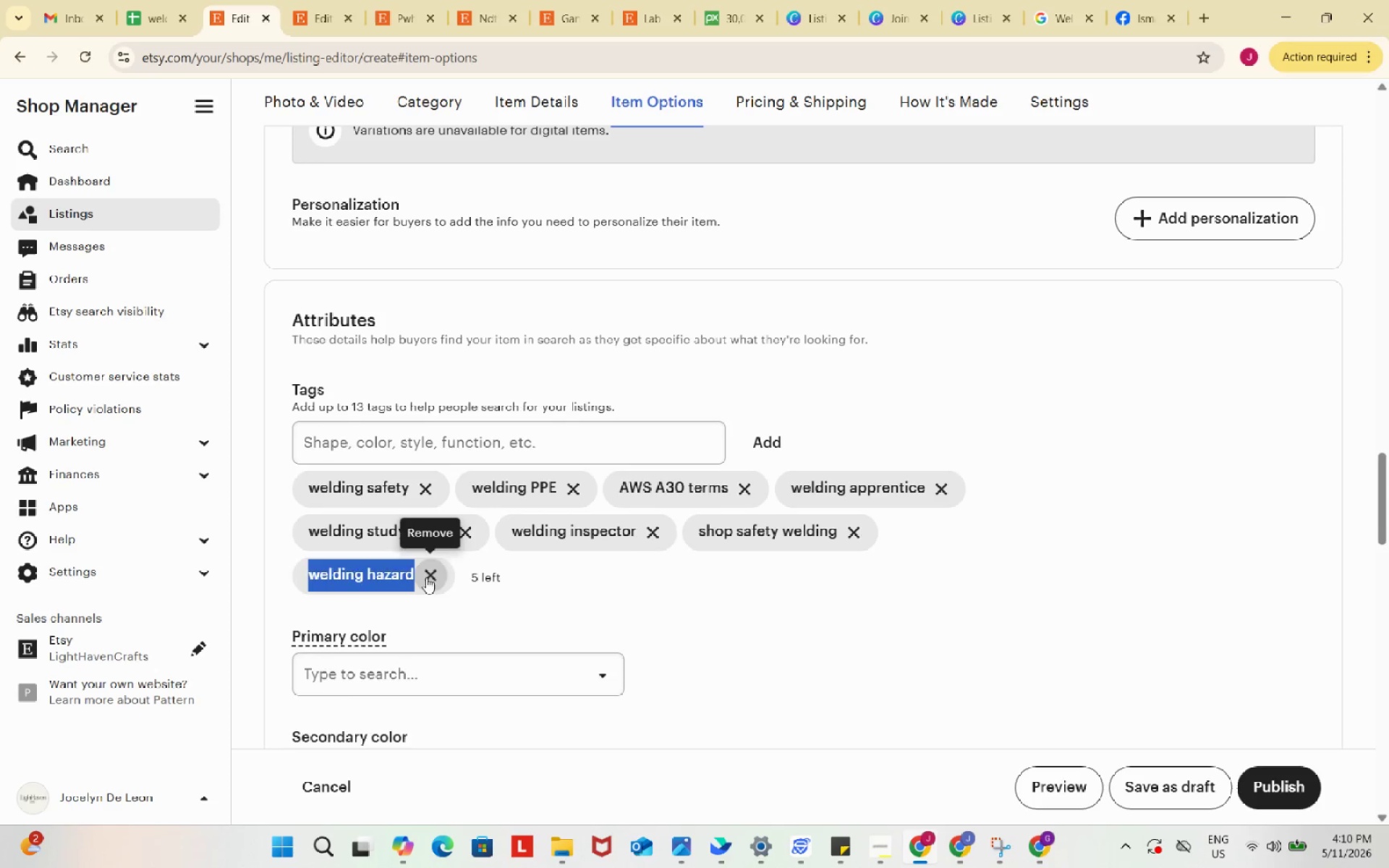 
key(Control+C)
 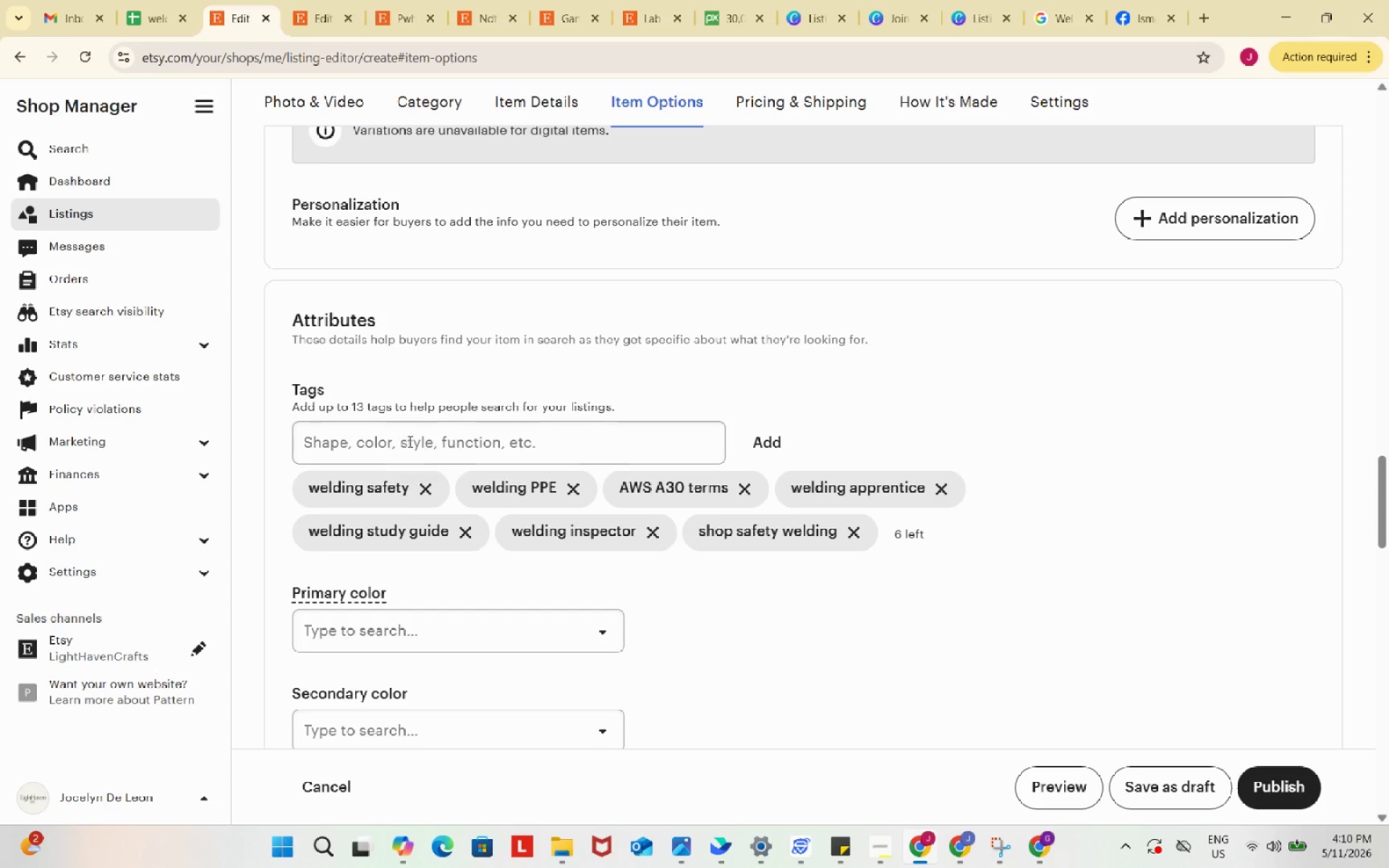 
left_click([409, 438])
 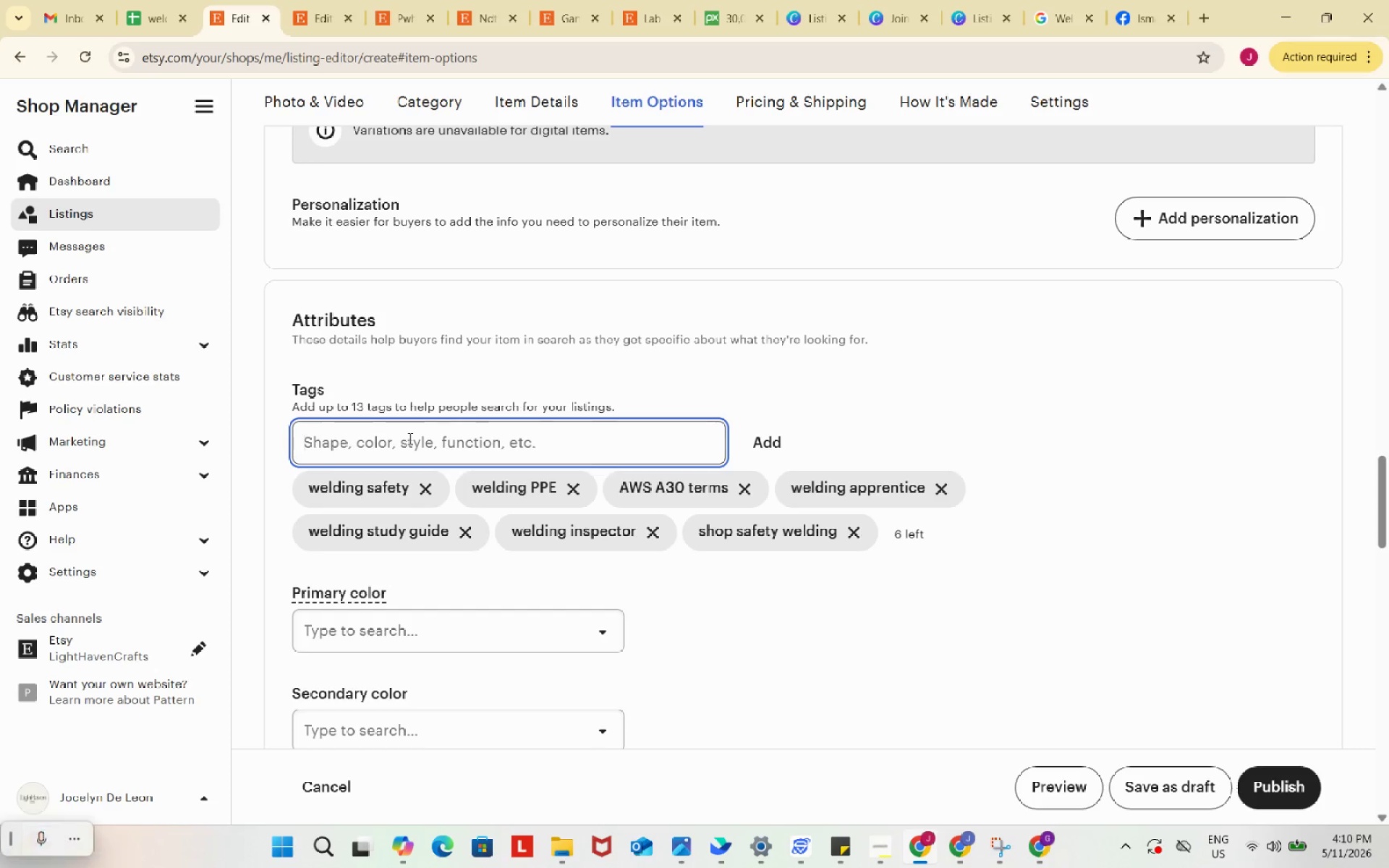 
key(Control+ControlLeft)
 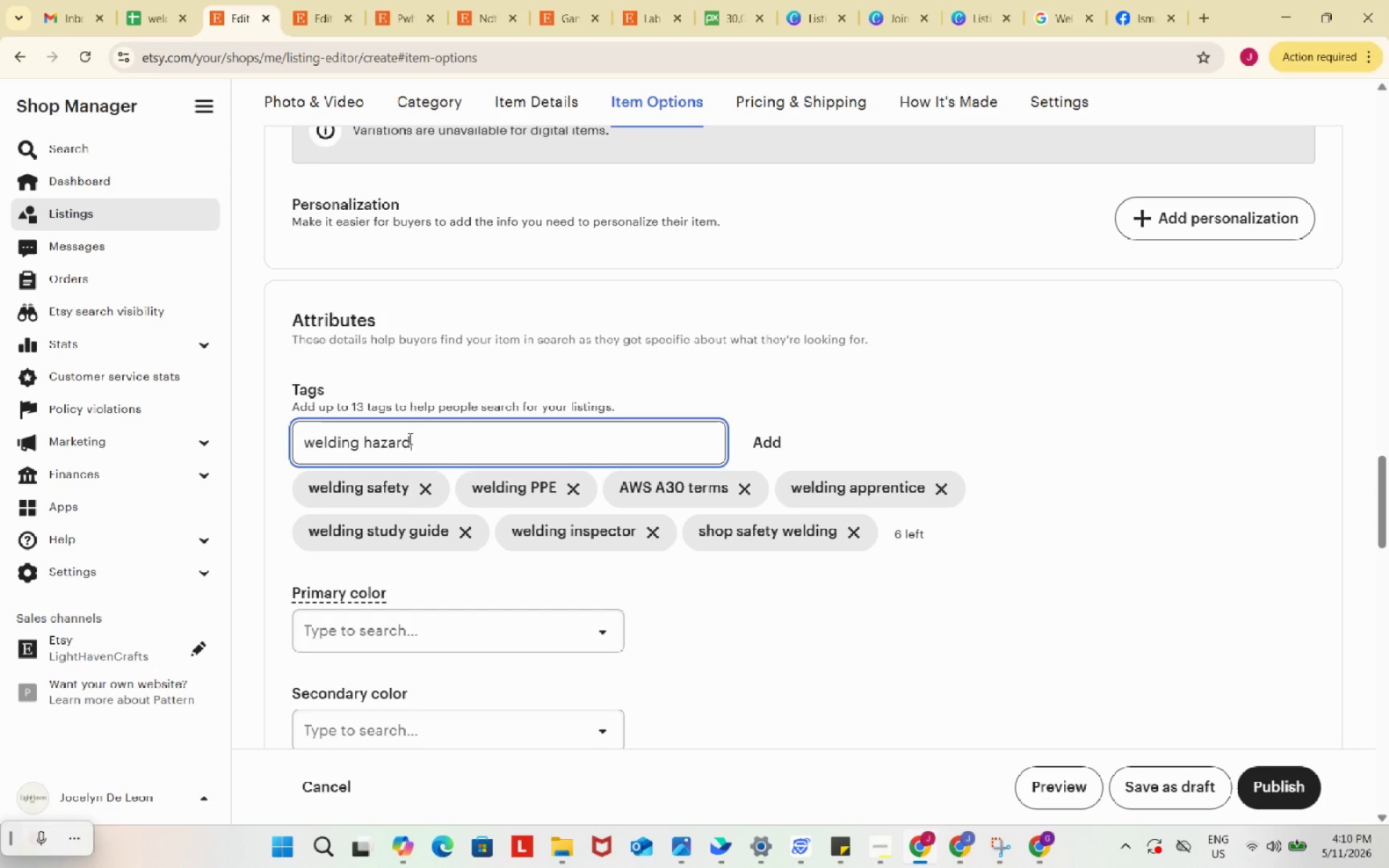 
key(Control+V)
 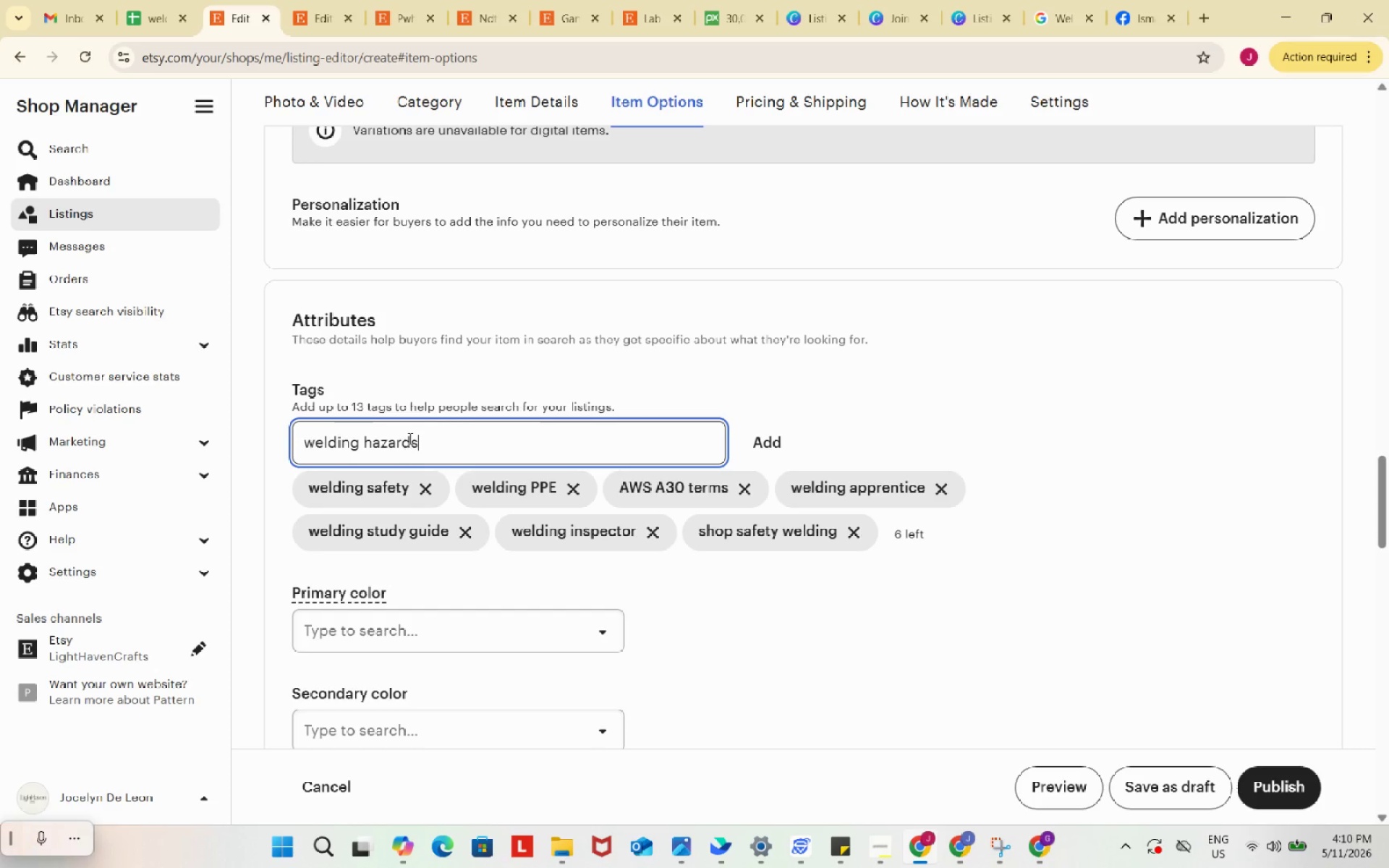 
key(S)
 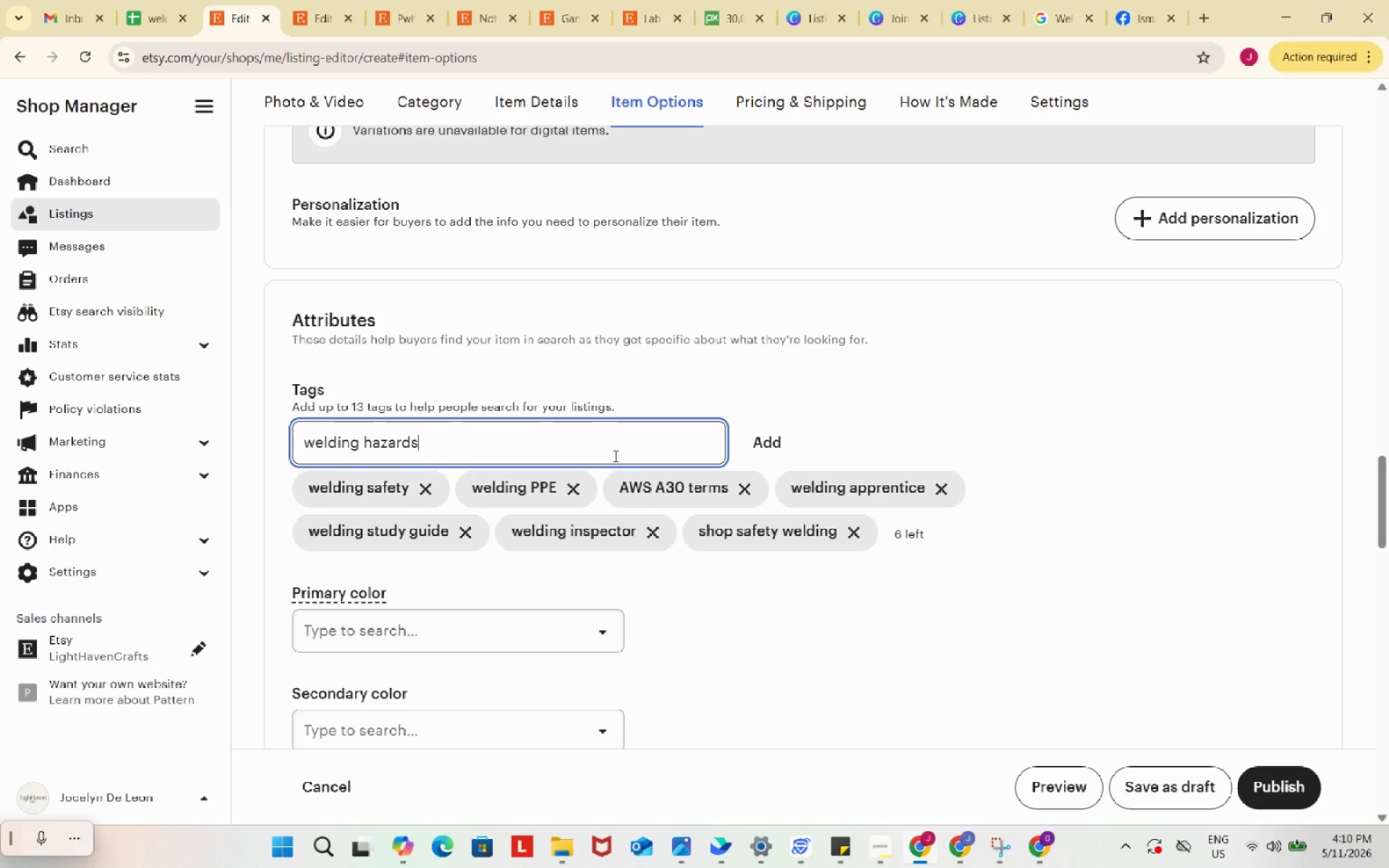 
key(Enter)
 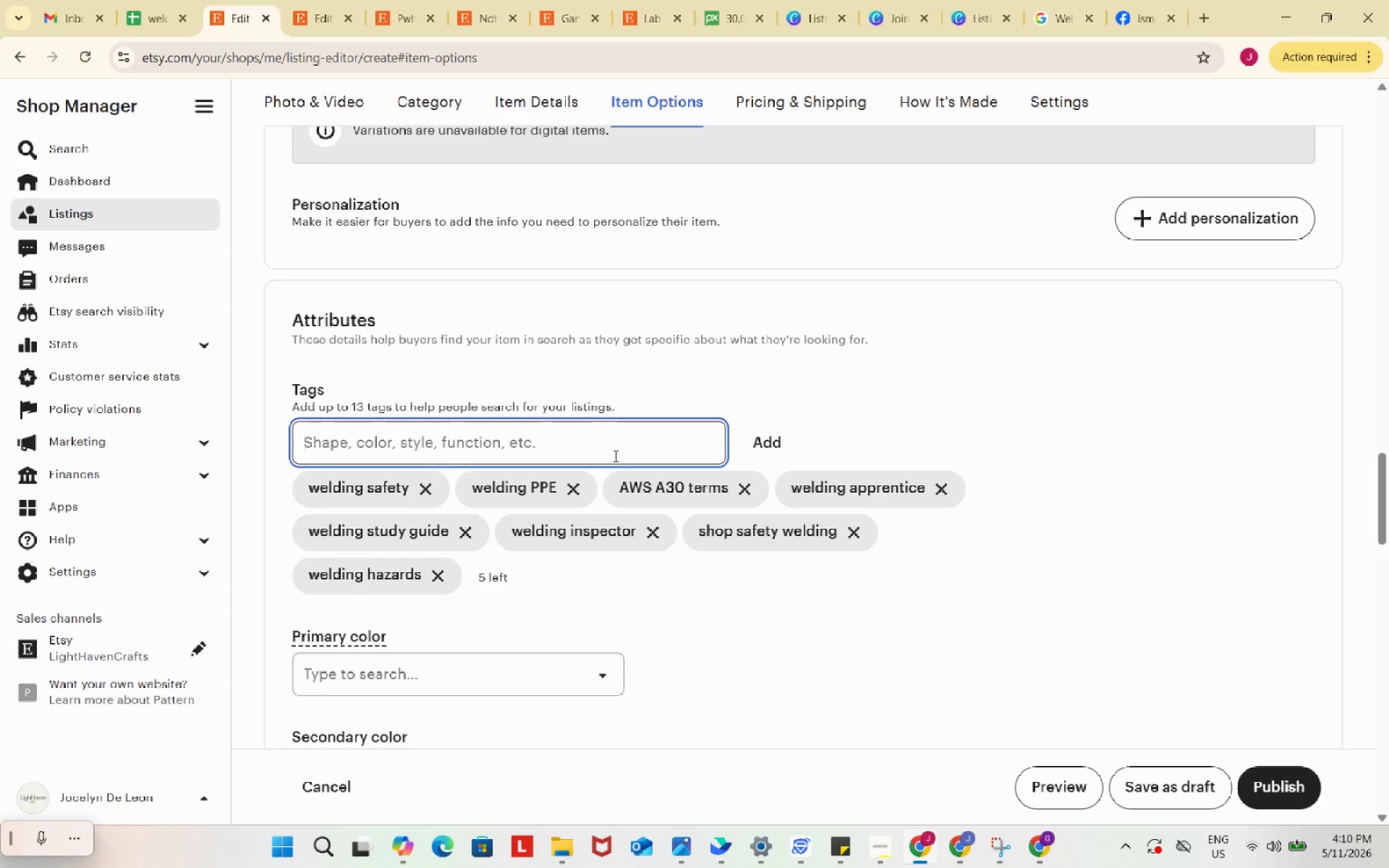 
type(welding training pdf)
 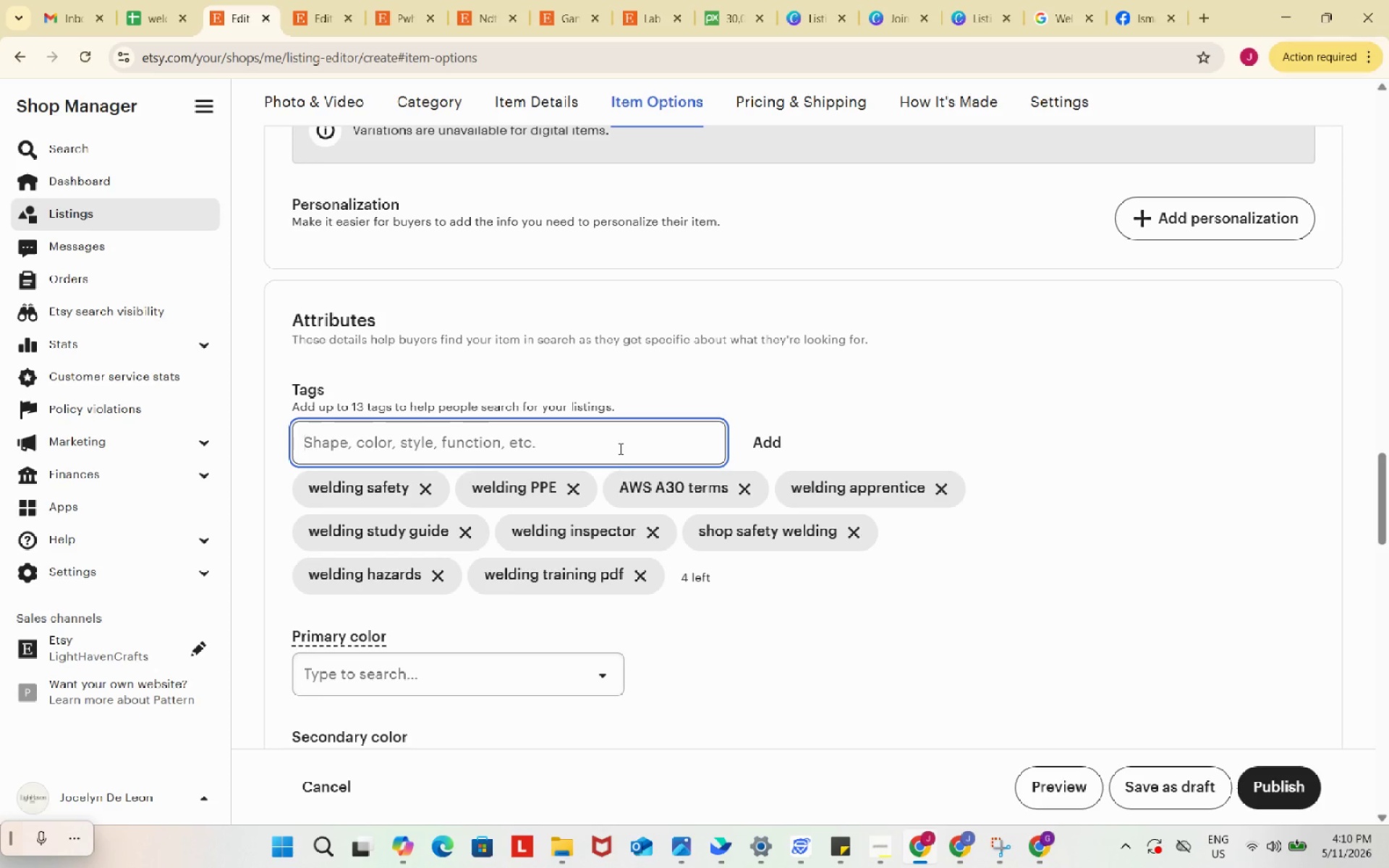 
key(Enter)
 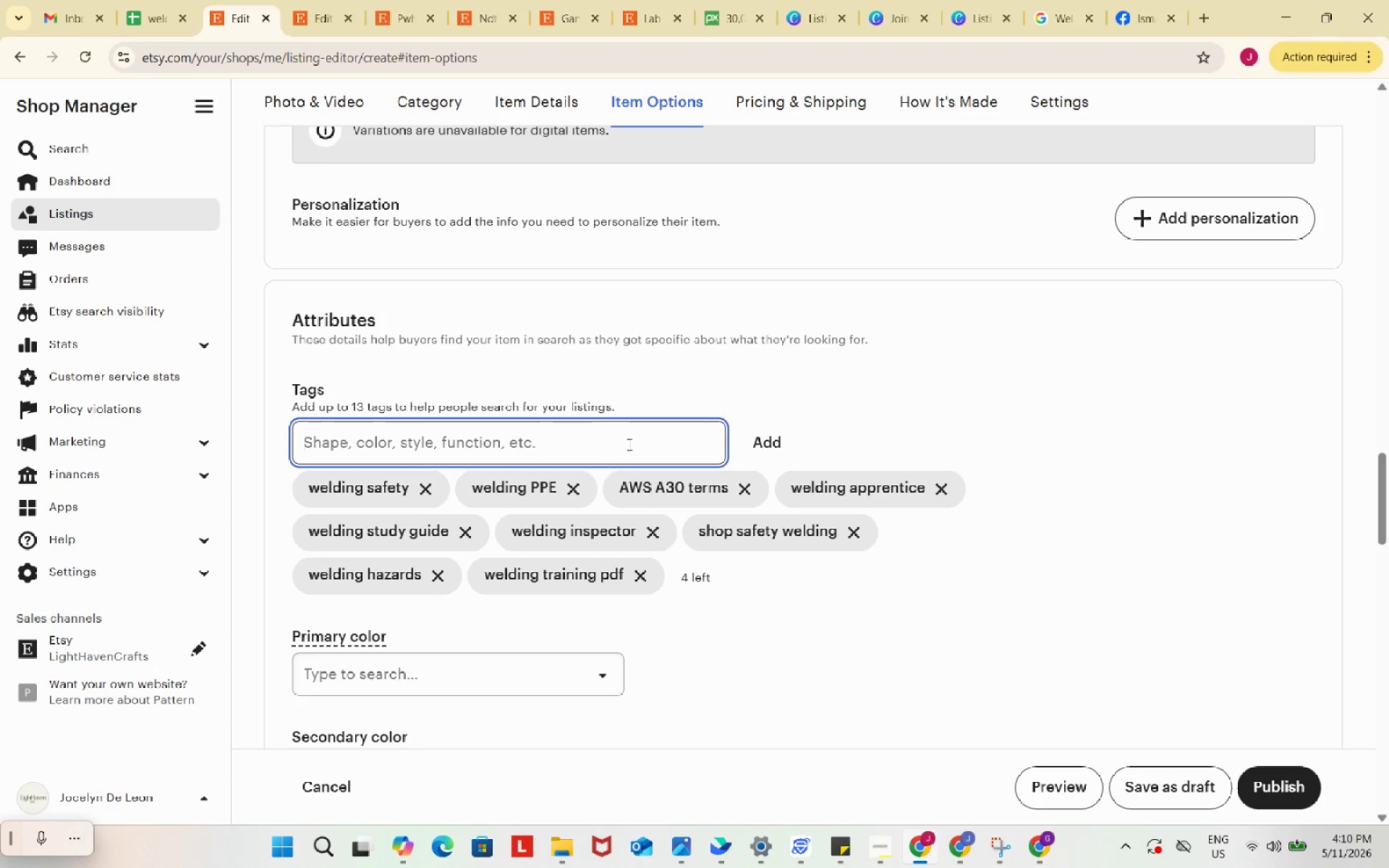 
type(trade school welding)
 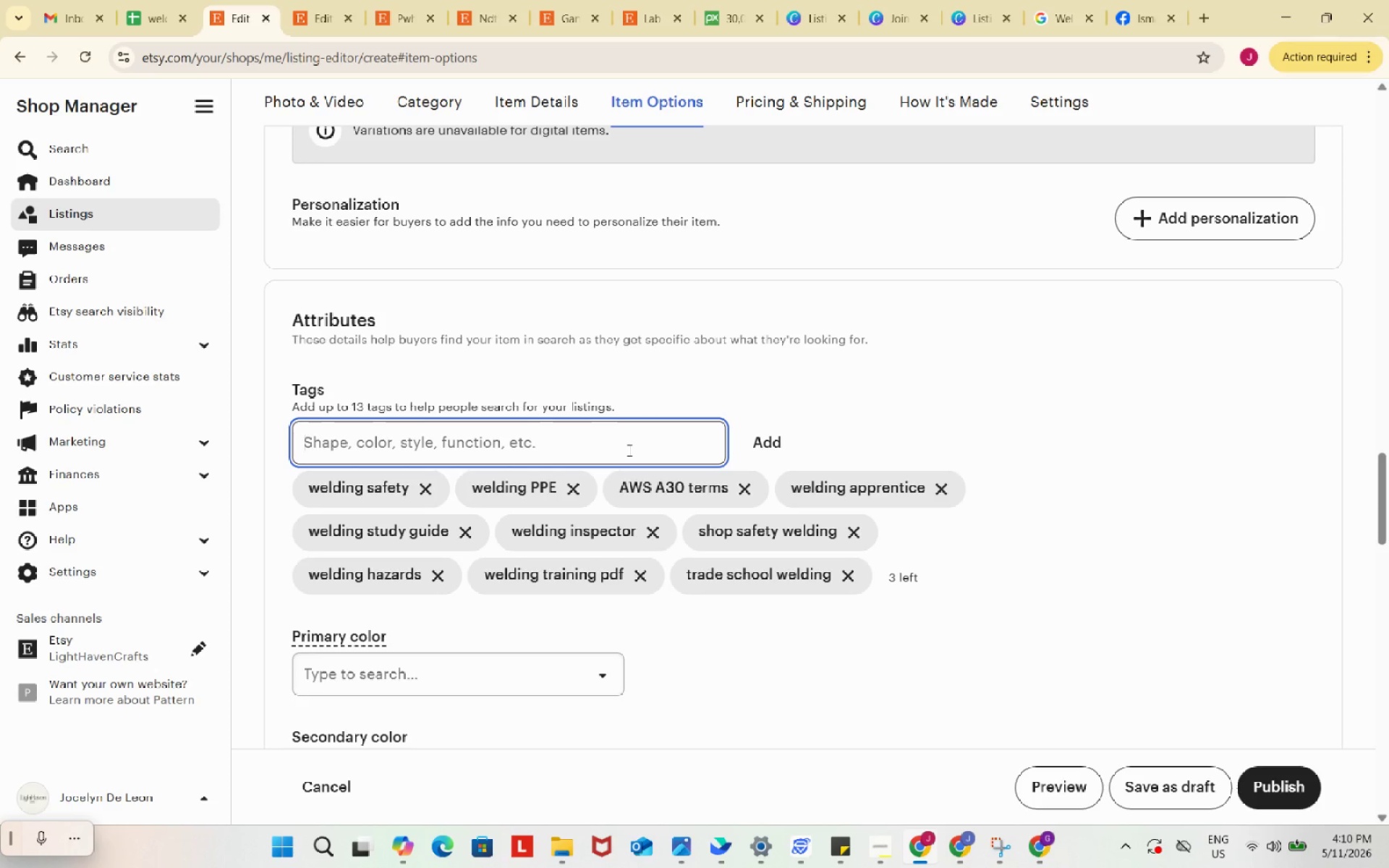 
key(Enter)
 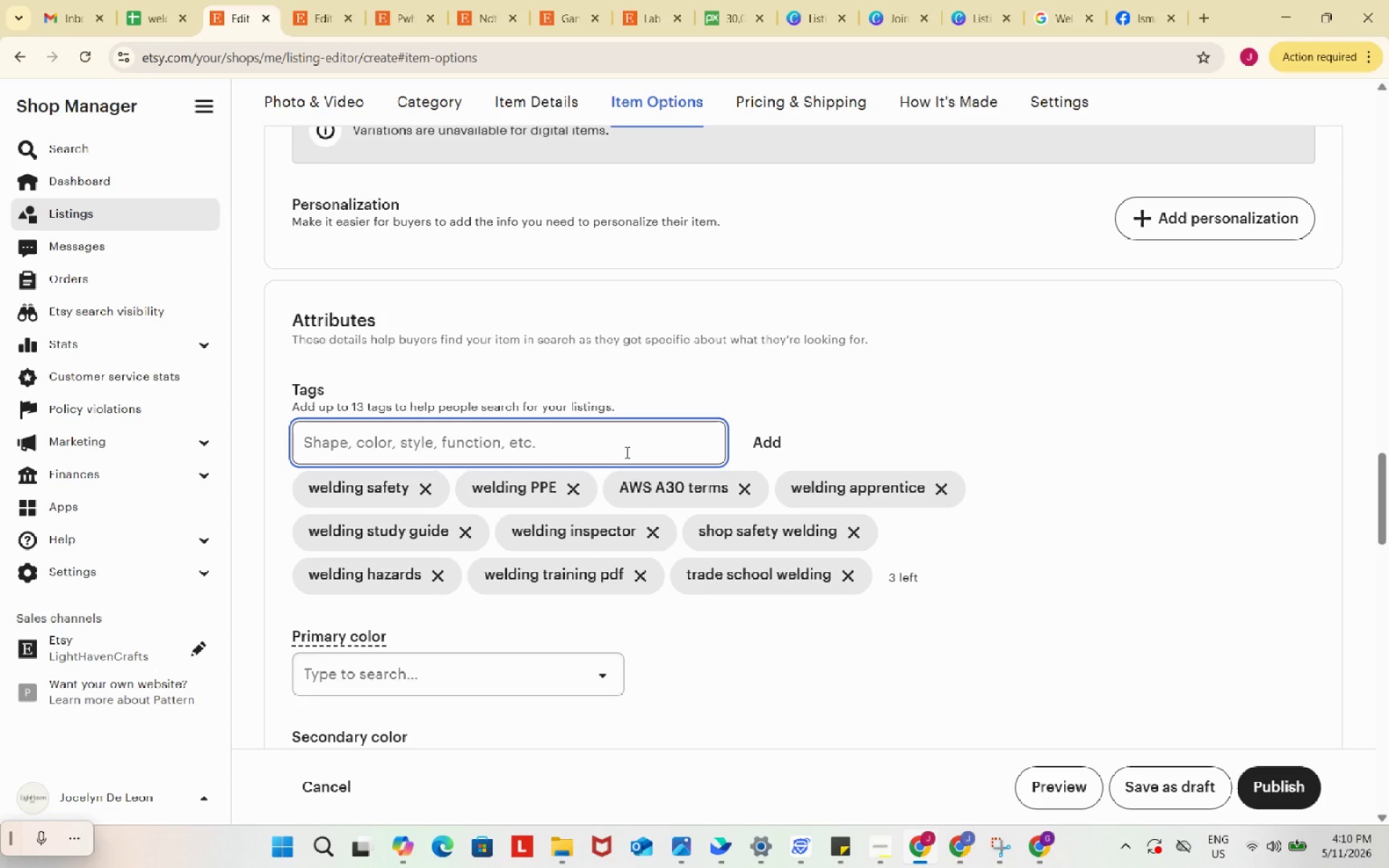 
type(welding helmet safety)
 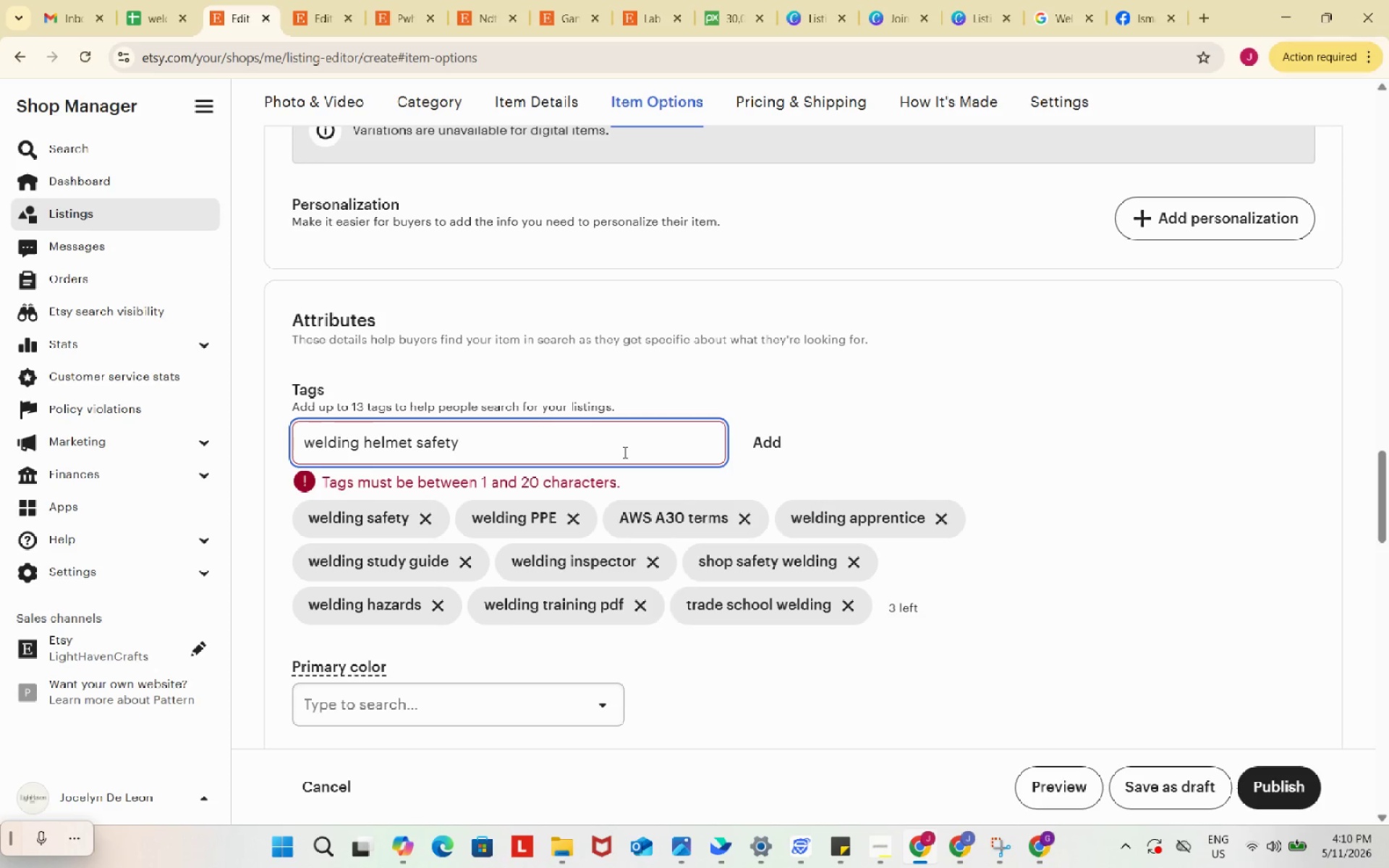 
key(Enter)
 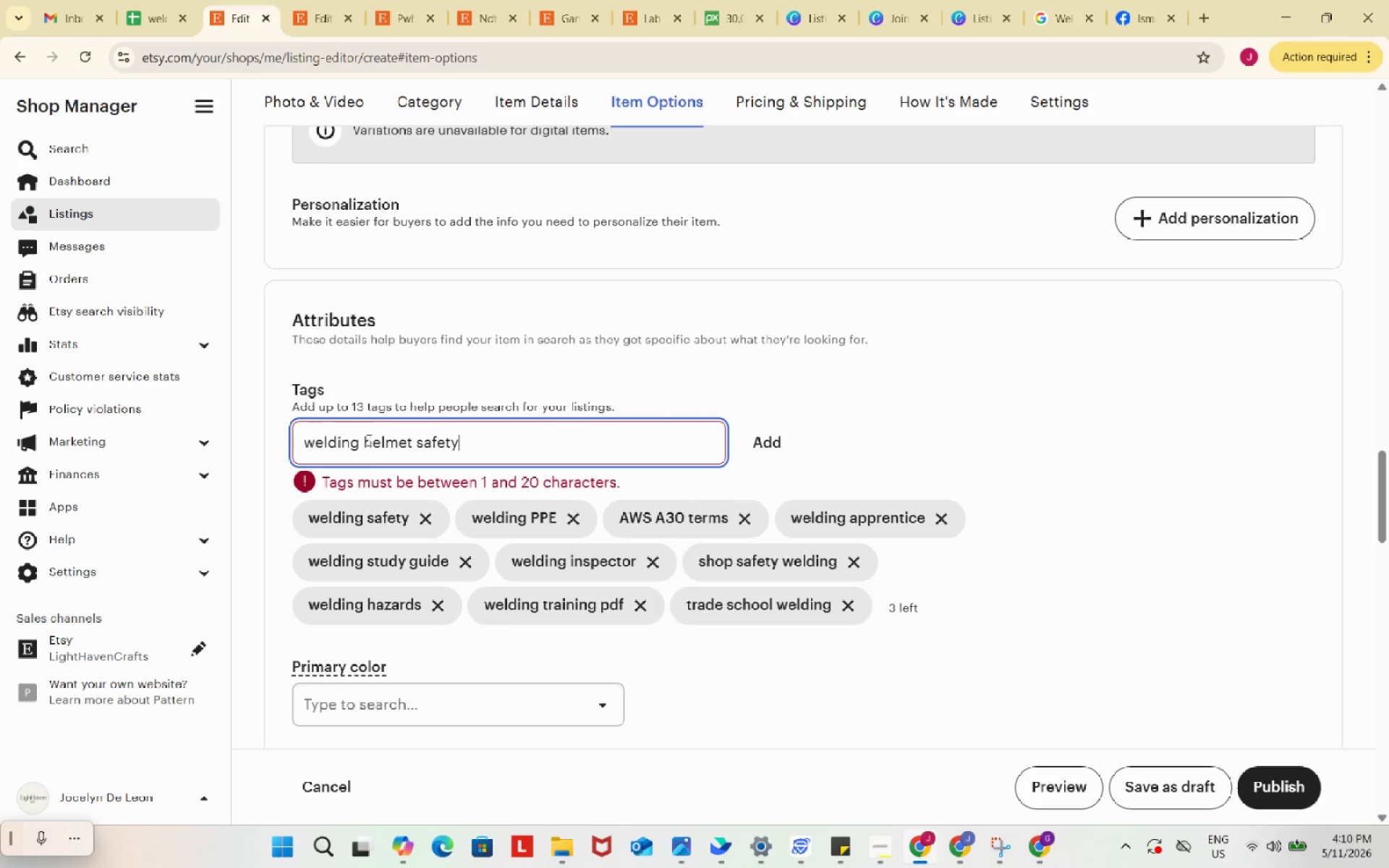 
left_click_drag(start_coordinate=[368, 440], to_coordinate=[506, 450])
 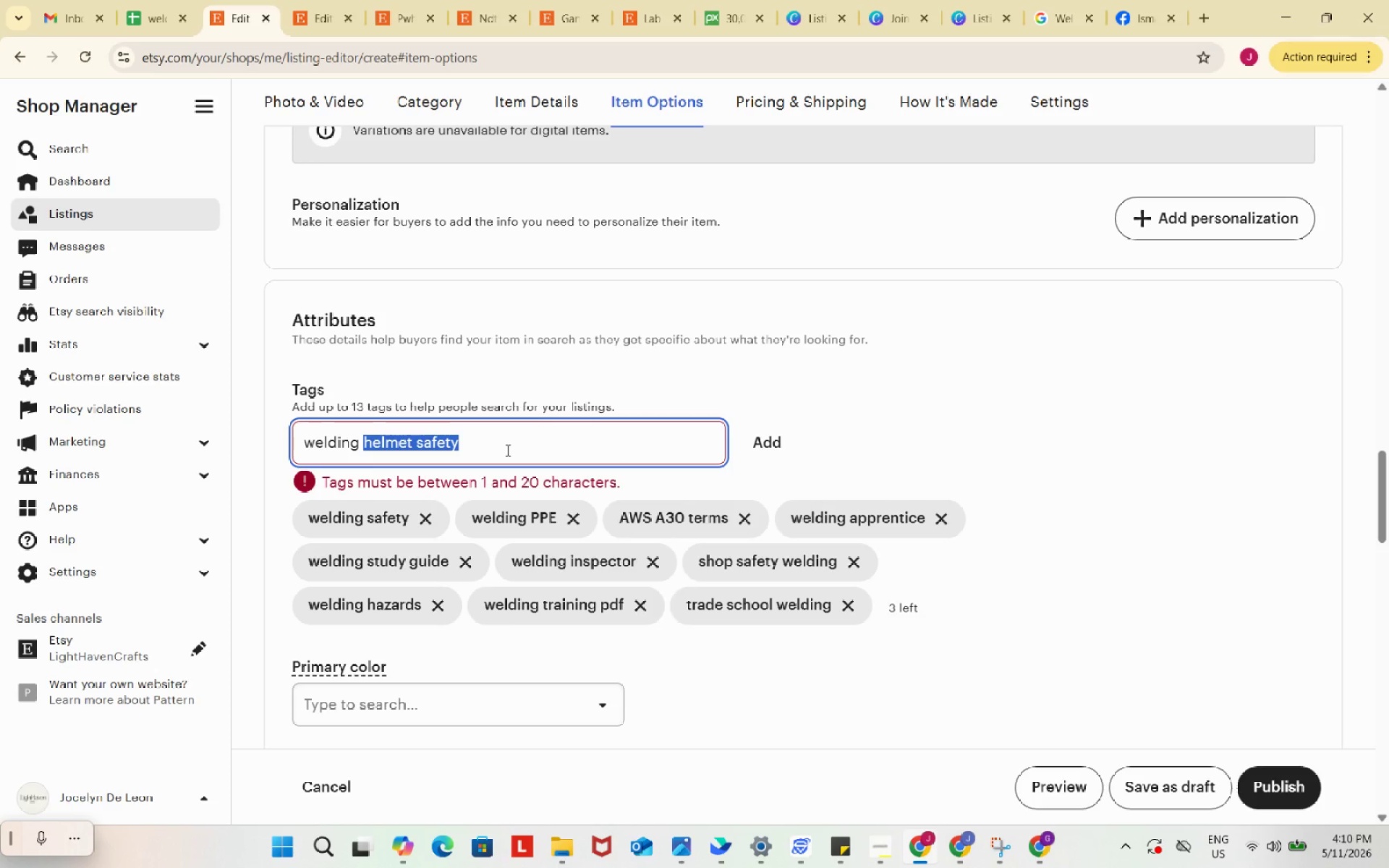 
key(Backspace)
 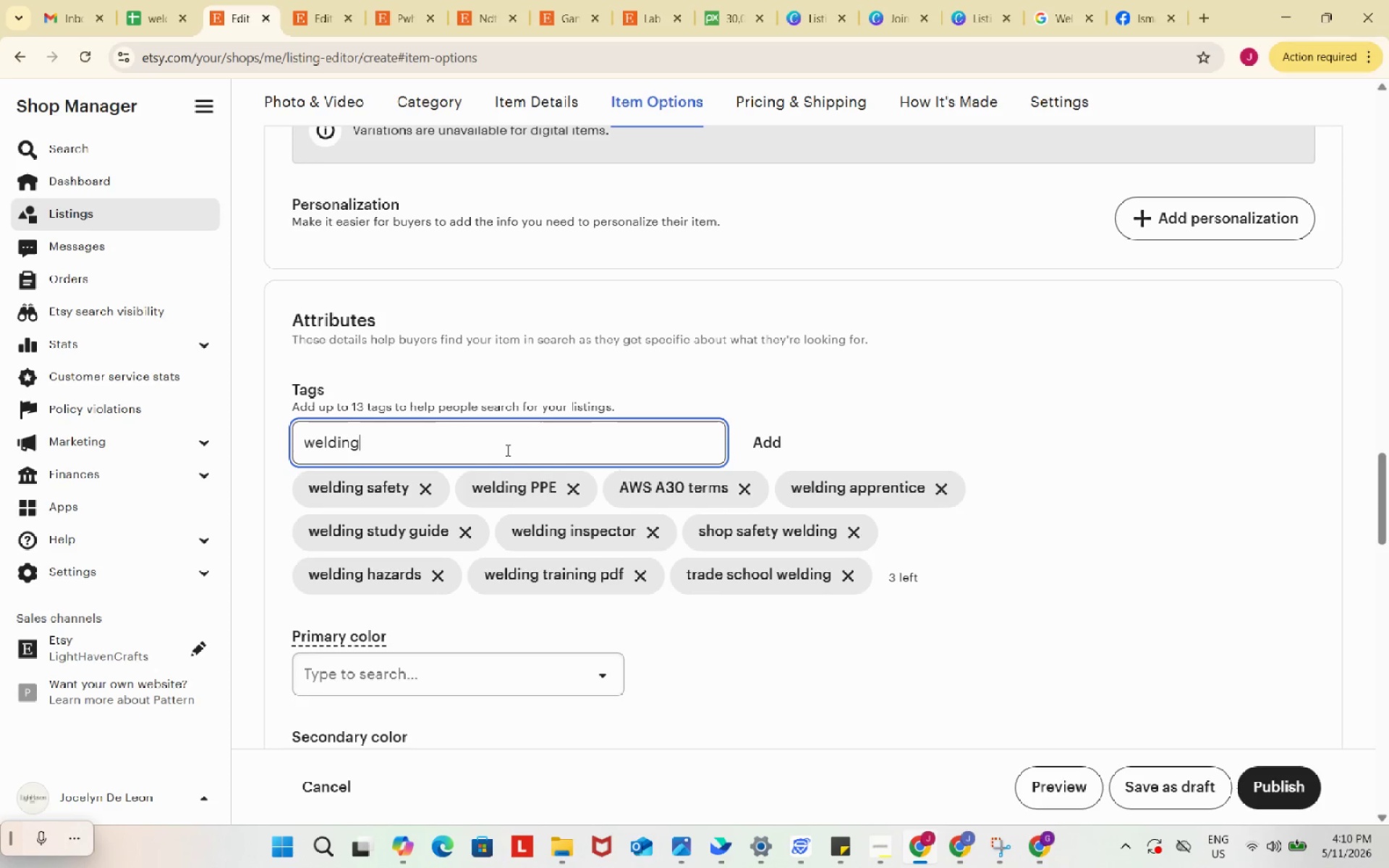 
key(Backspace)
 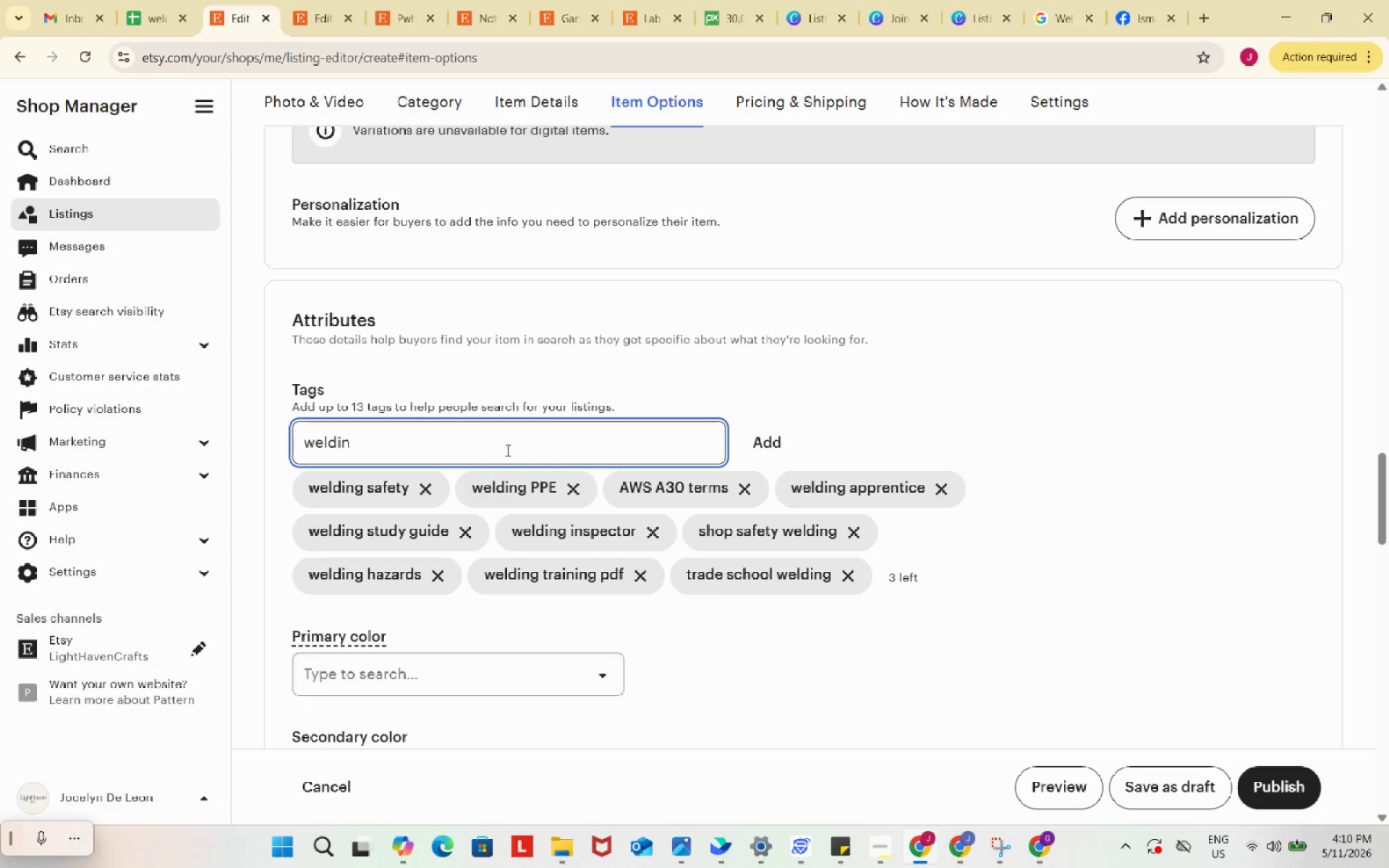 
key(Backspace)
 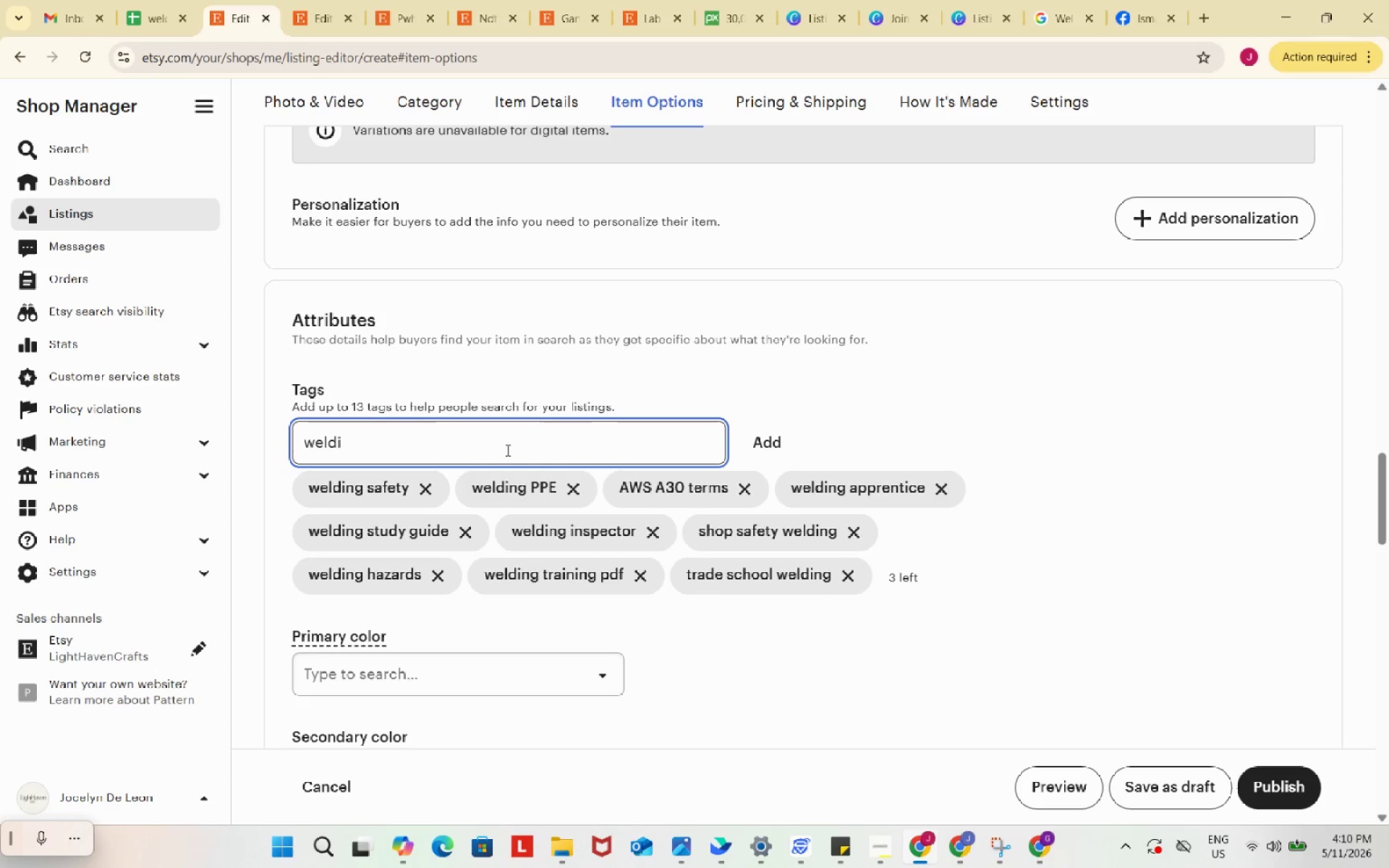 
key(Backspace)
 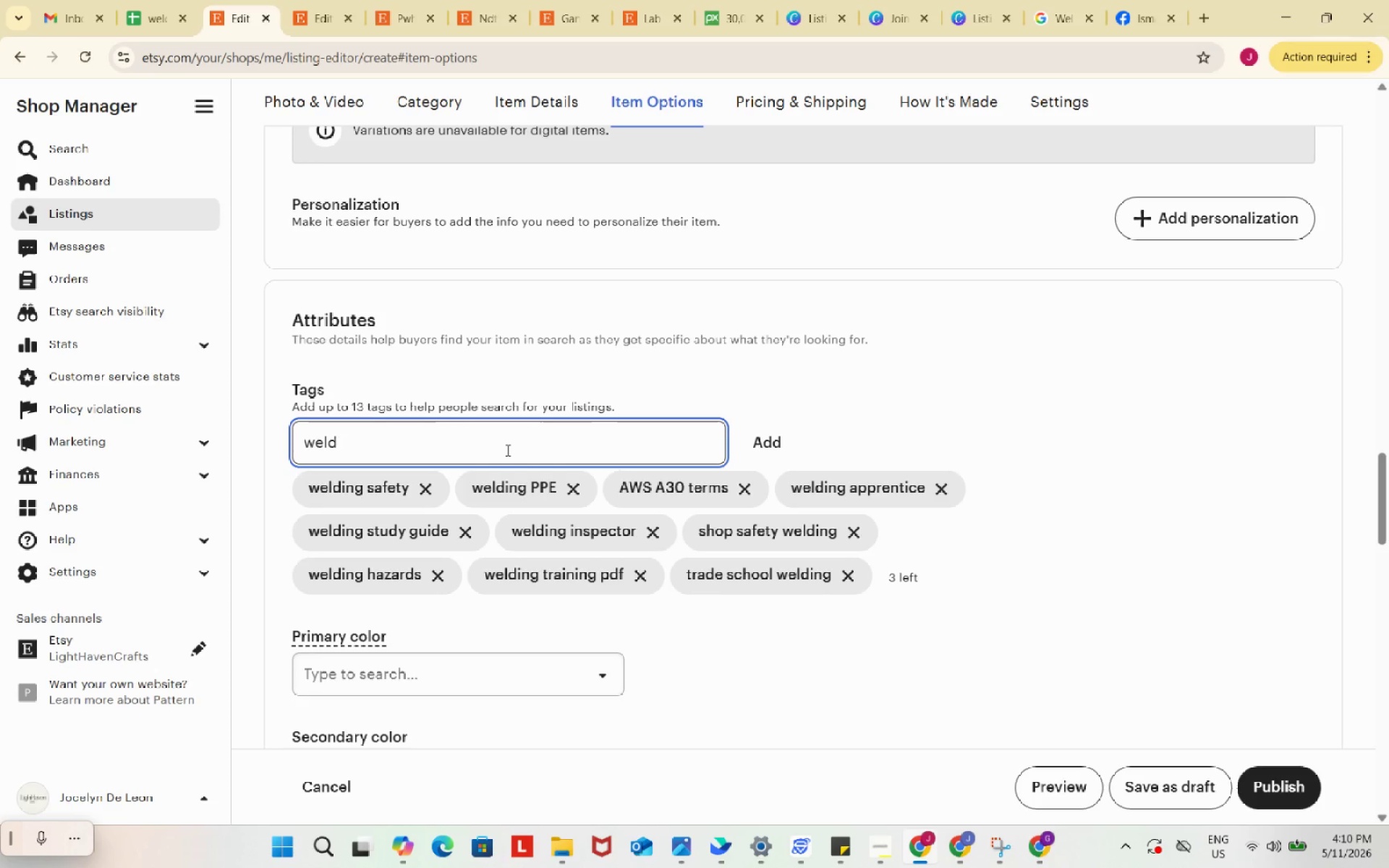 
key(Backspace)
 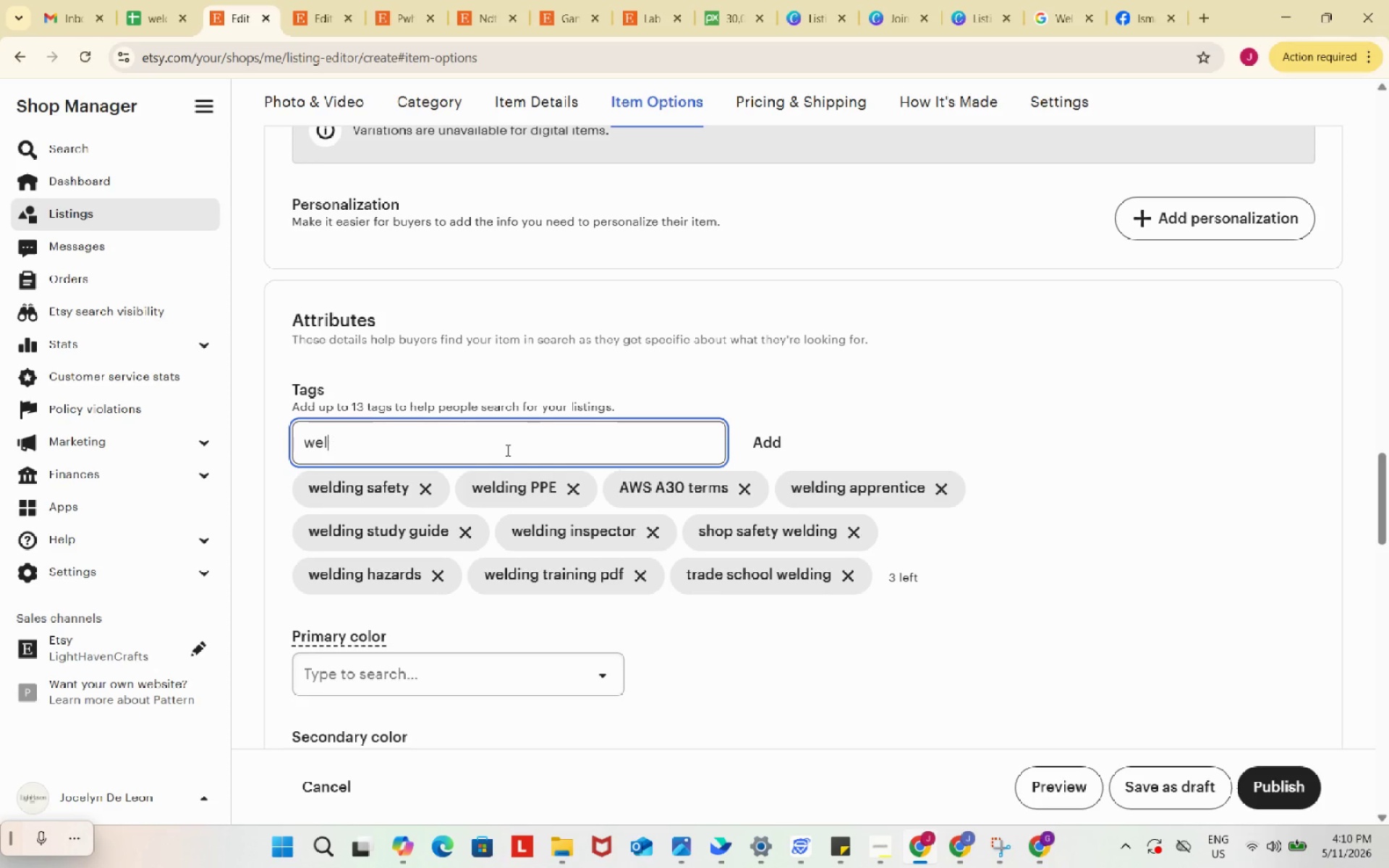 
key(Backspace)
 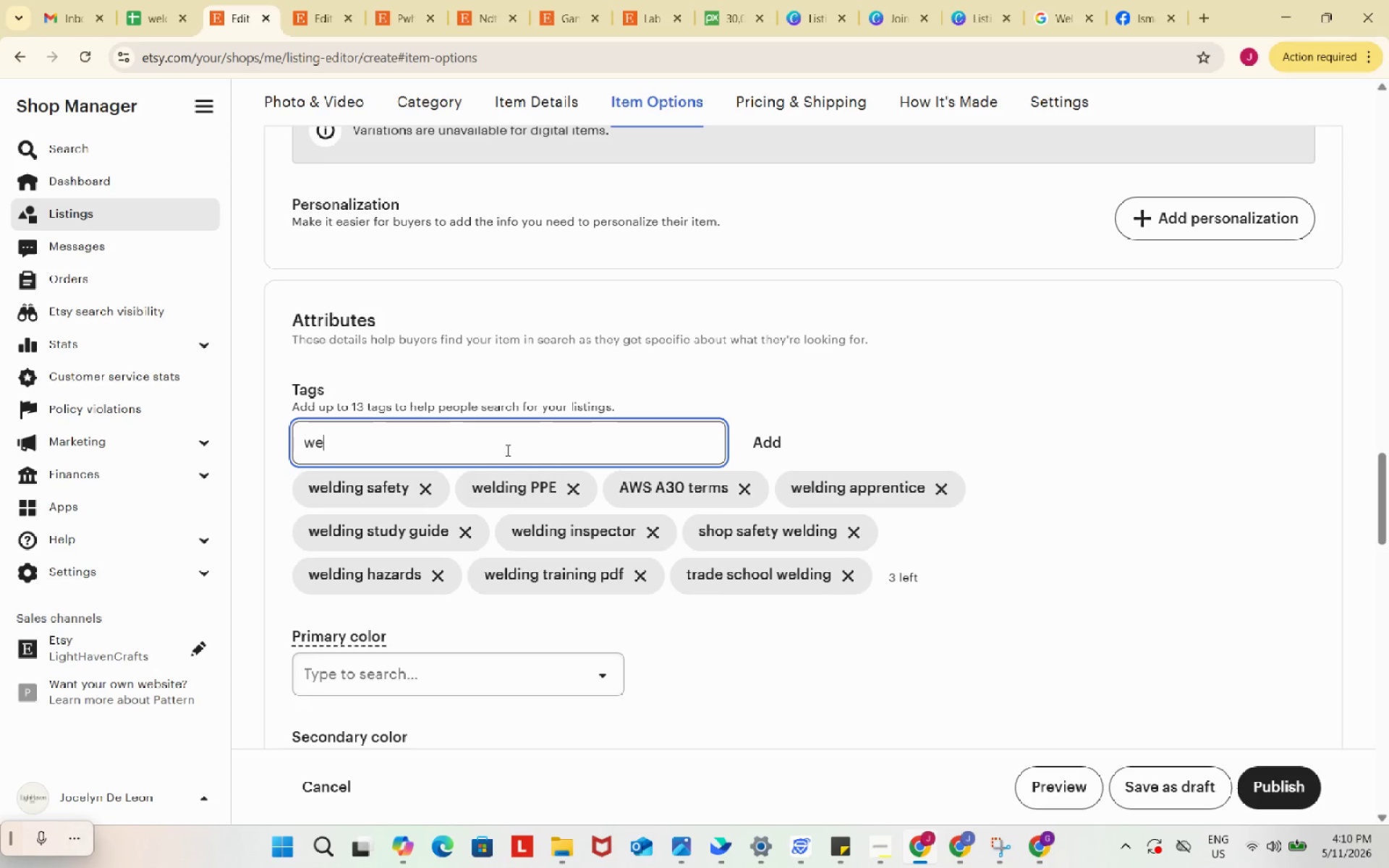 
key(Backspace)
 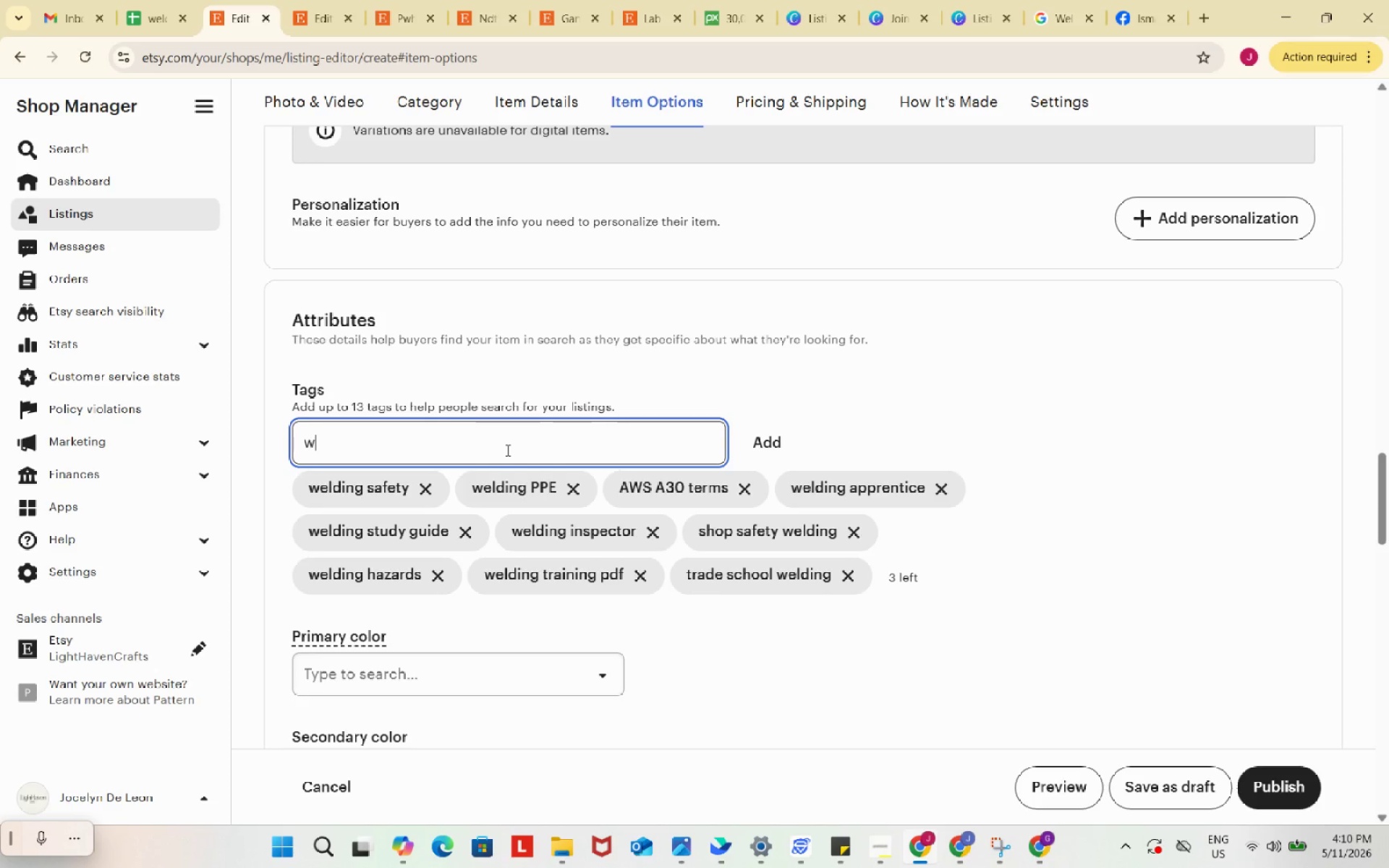 
key(Backspace)
 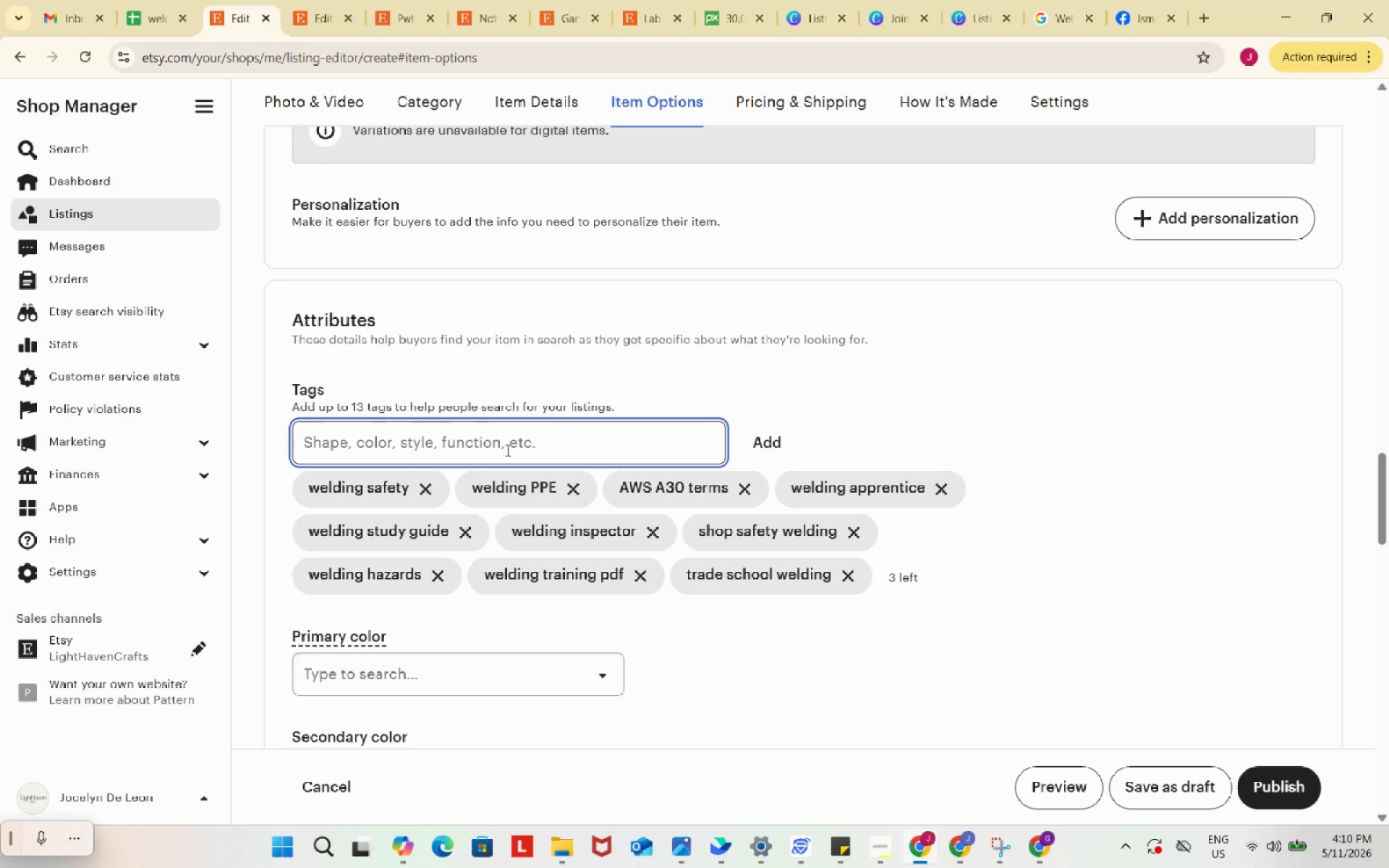 
key(Backspace)
 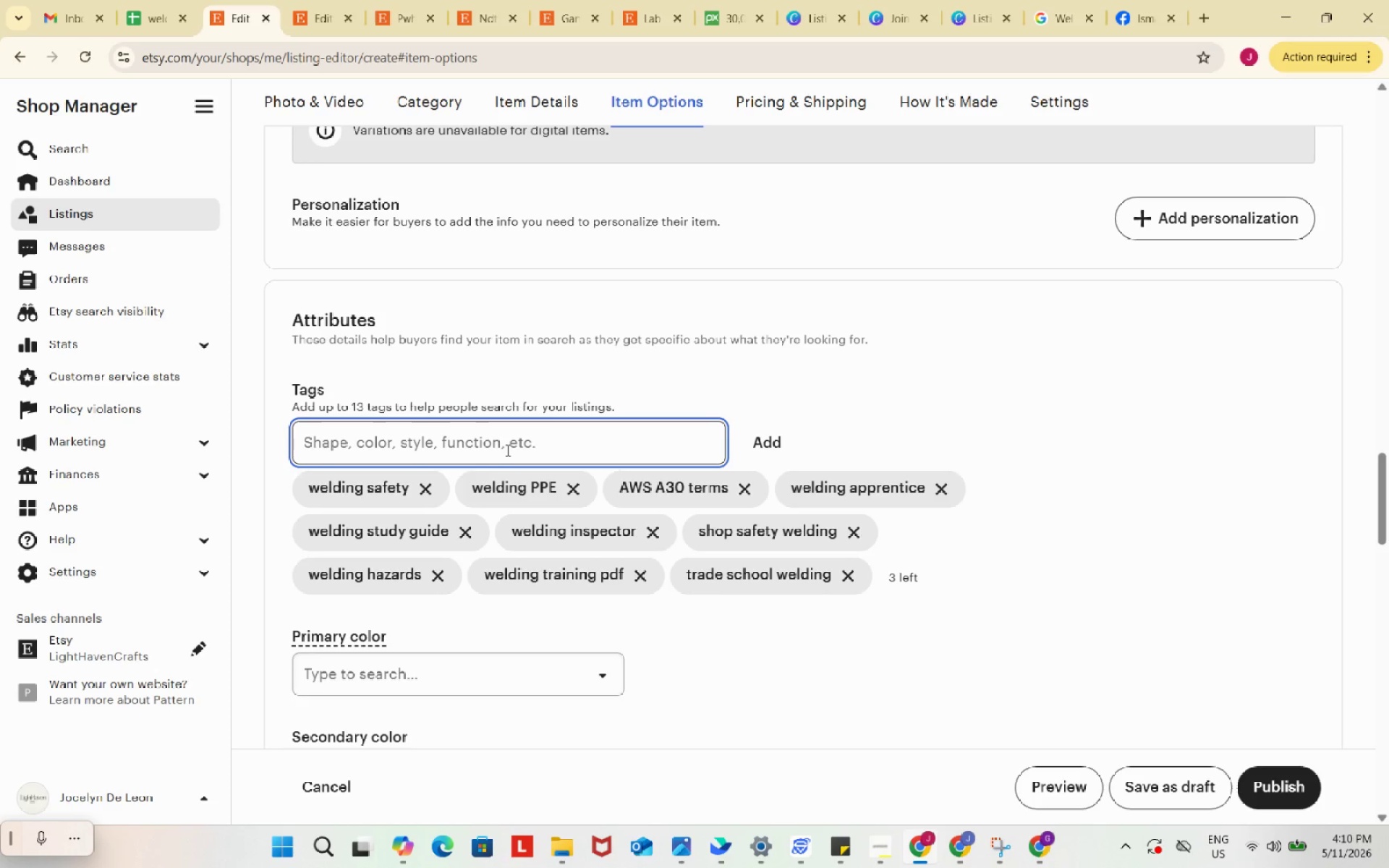 
key(Backspace)
 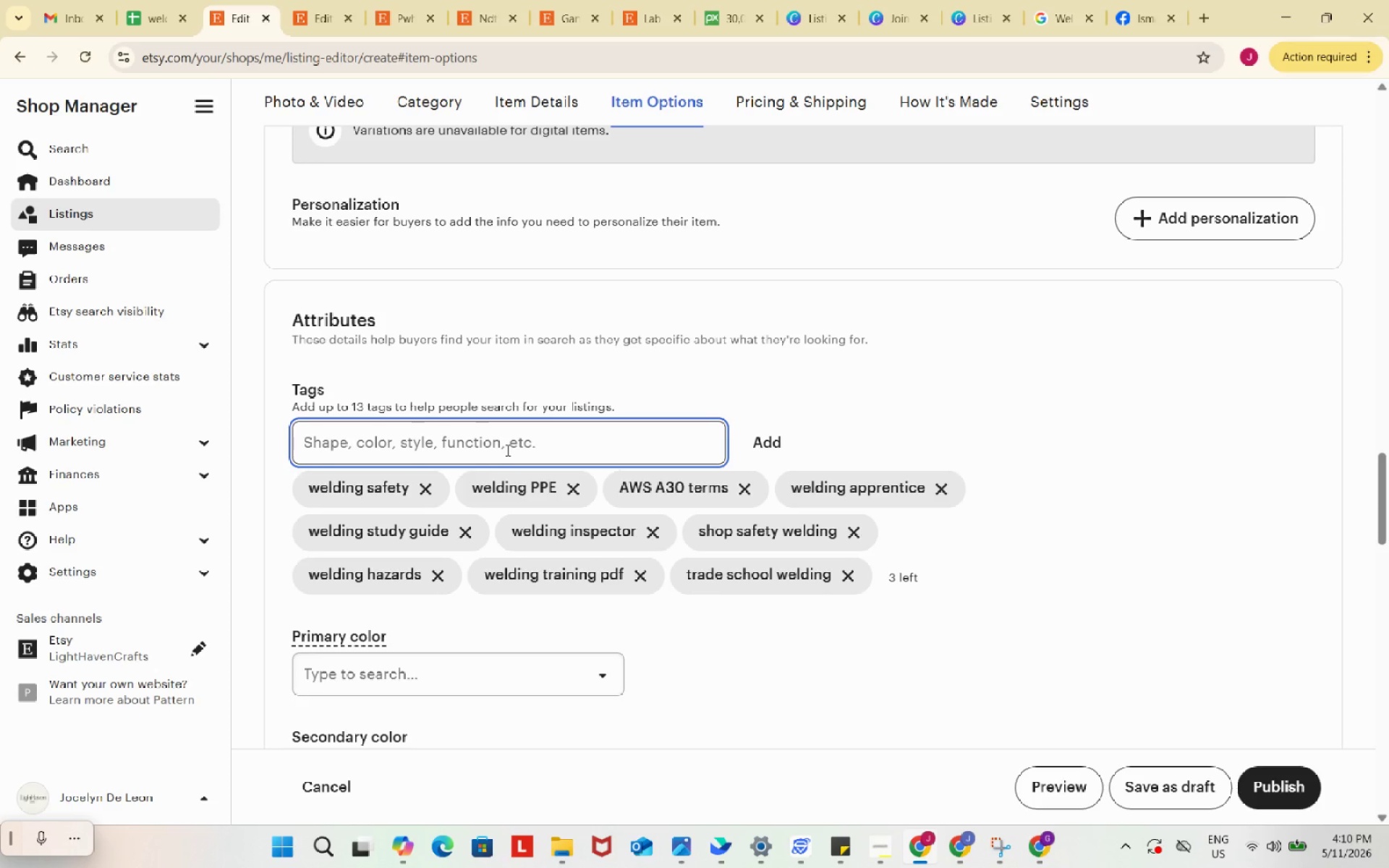 
wait(11.27)
 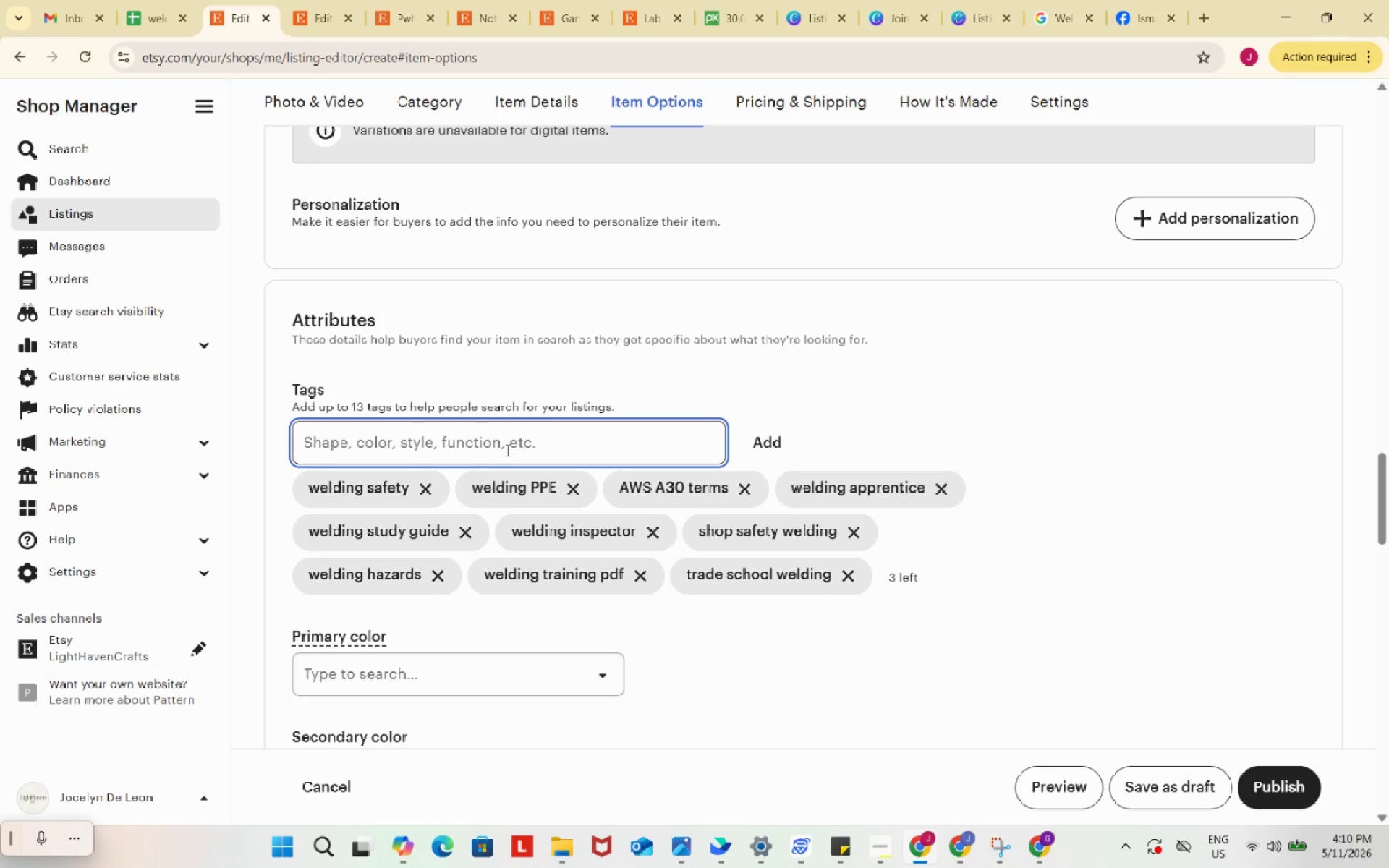 
type(safety help)
key(Backspace)
type(met)
 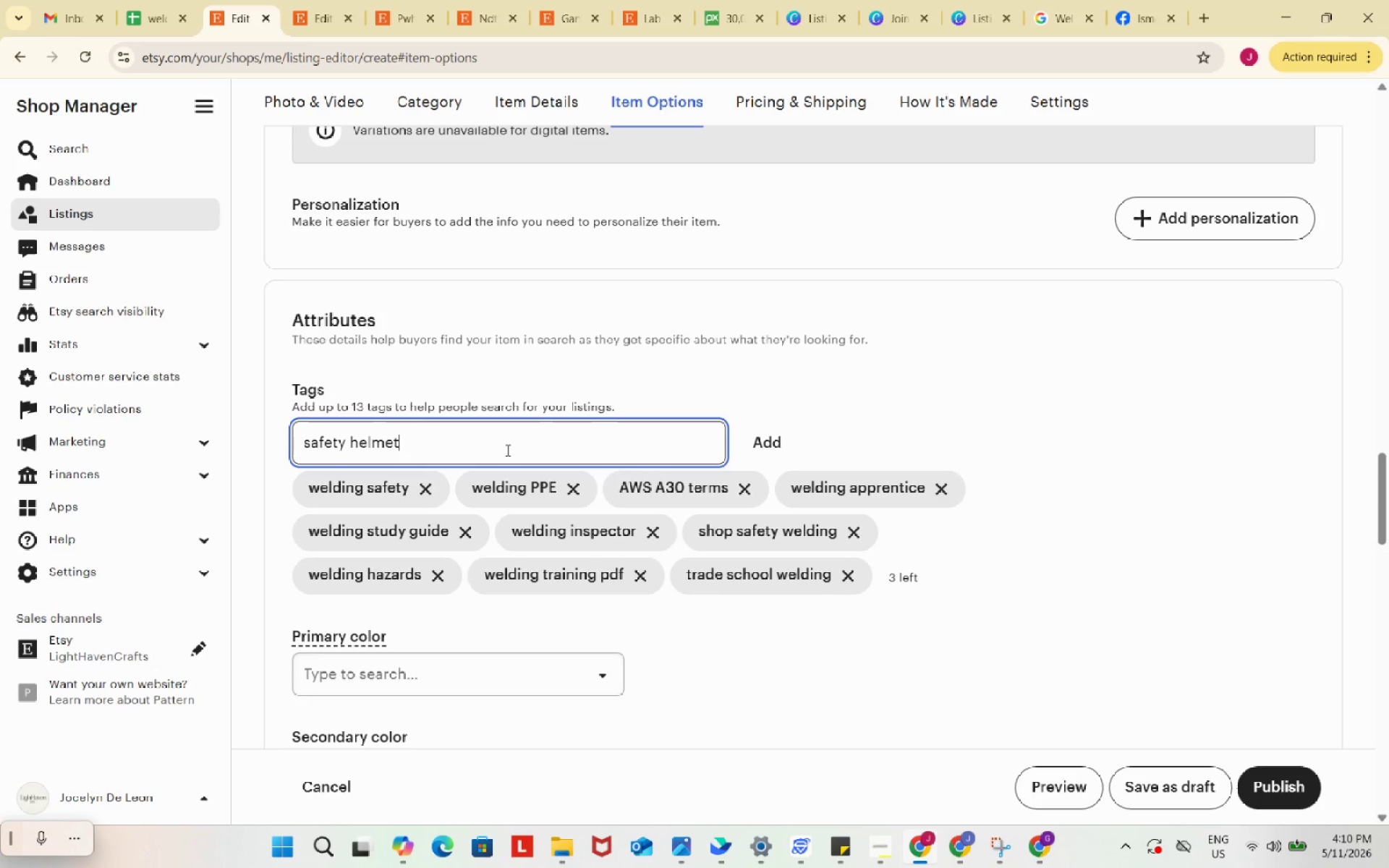 
wait(5.92)
 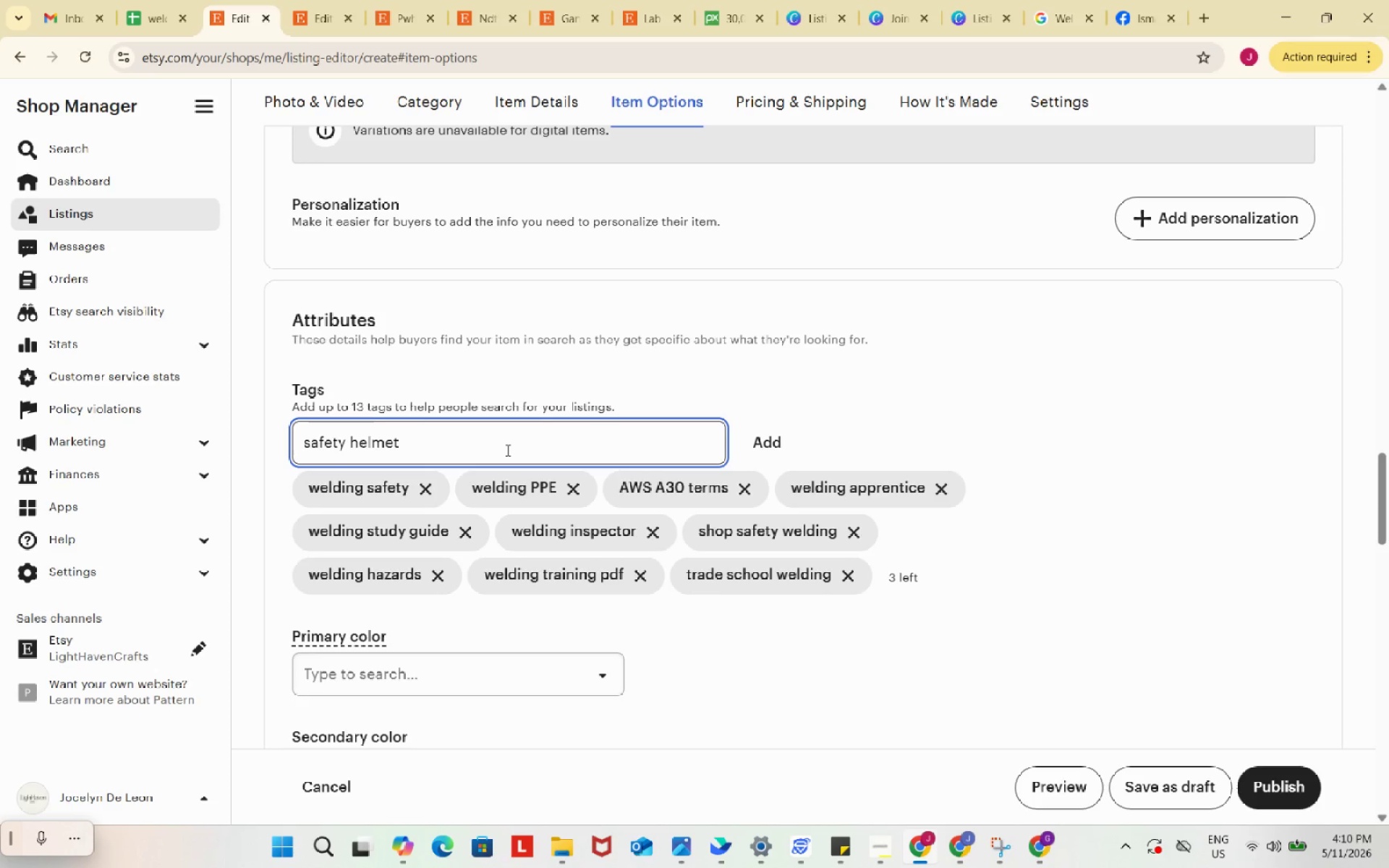 
key(Enter)
 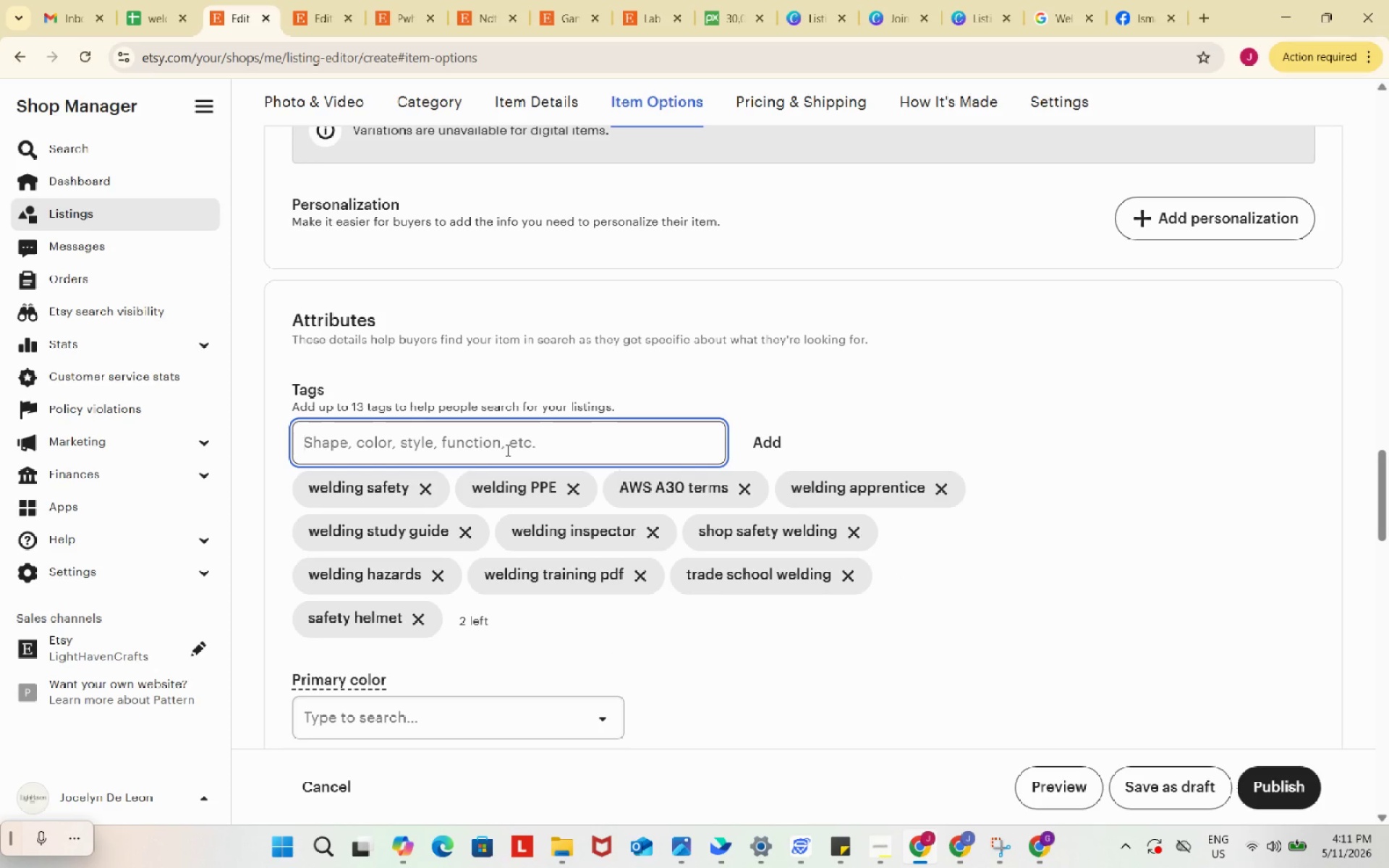 
type(fabrication safety)
 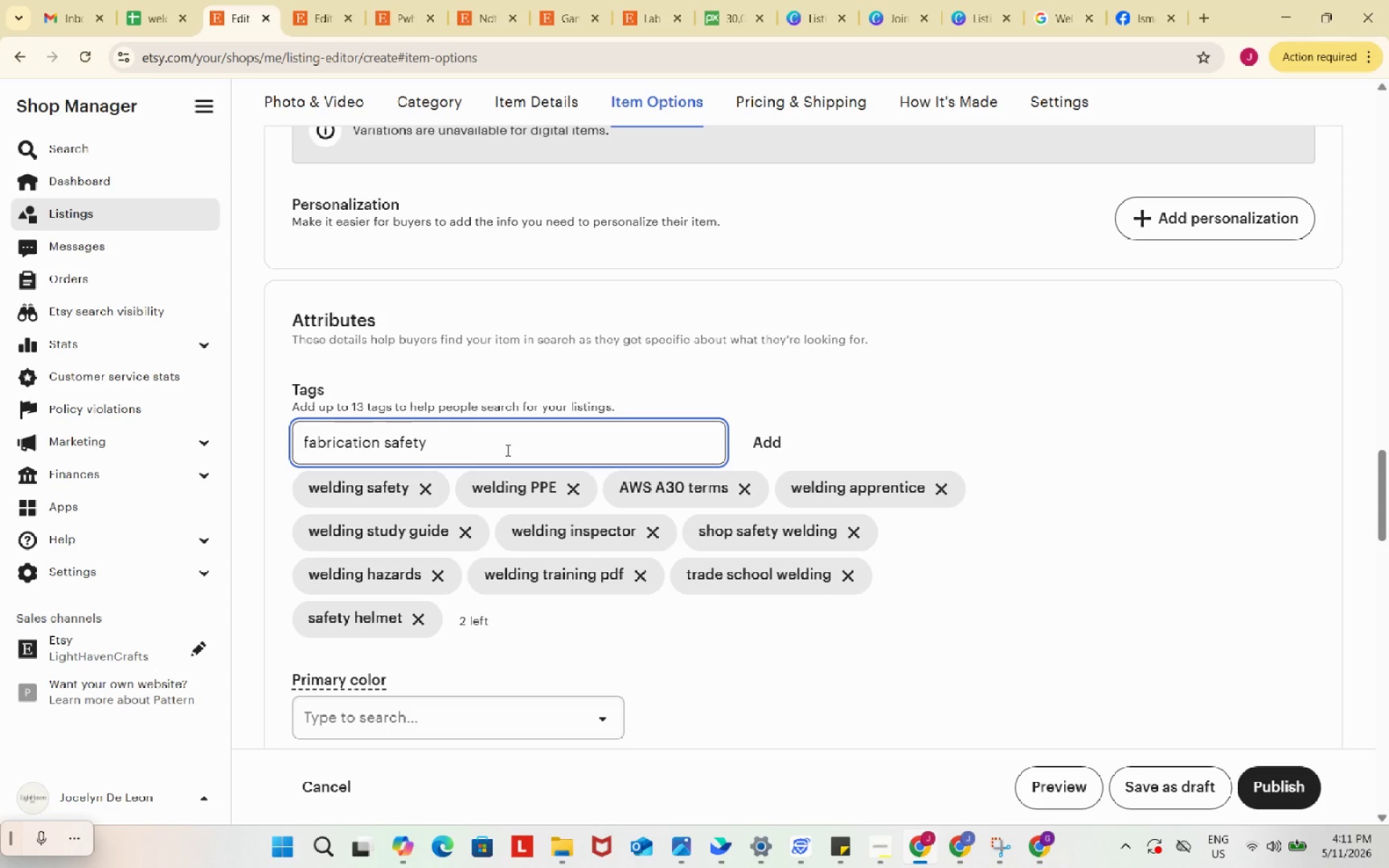 
key(Enter)
 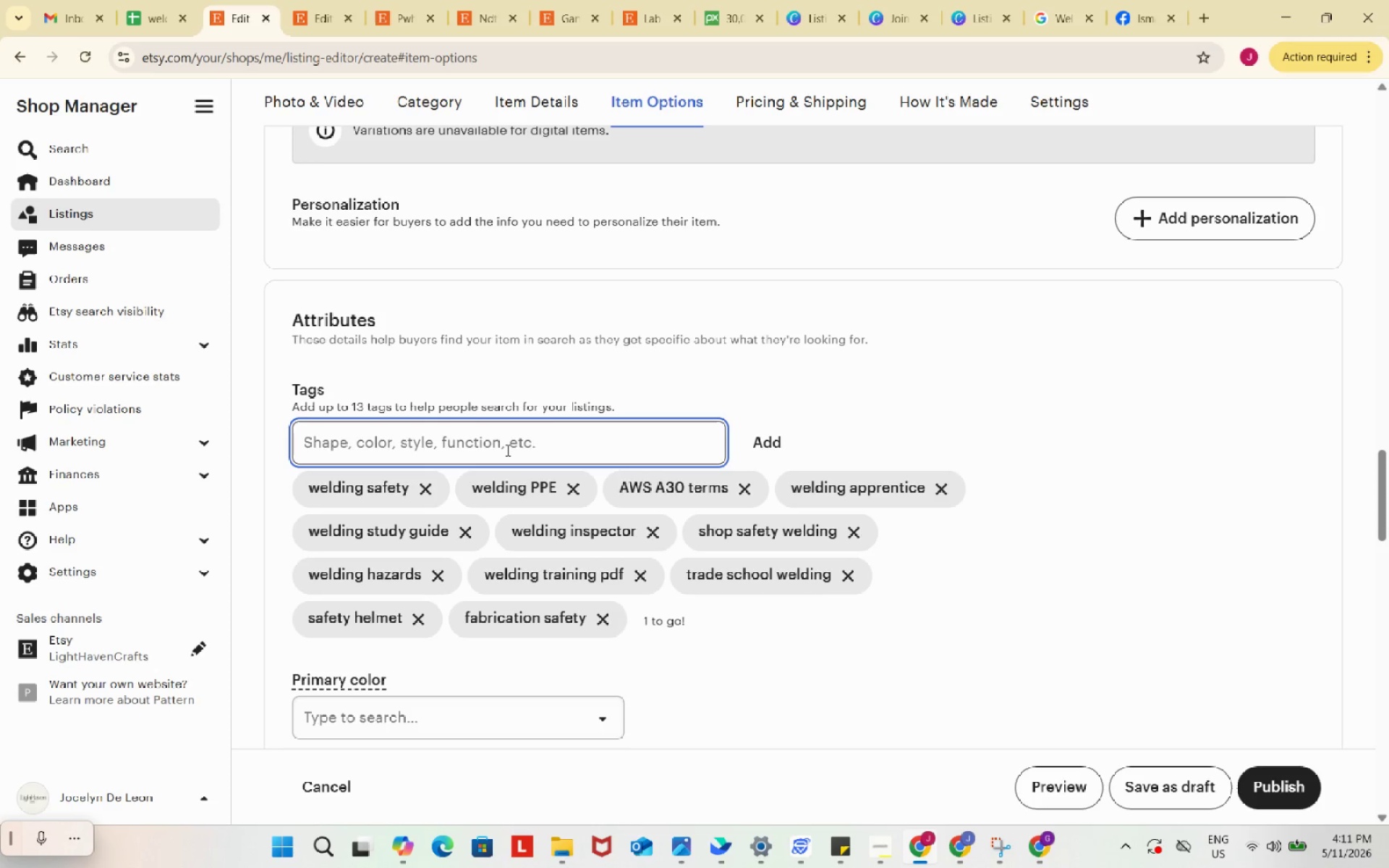 
type(digital welding guide)
 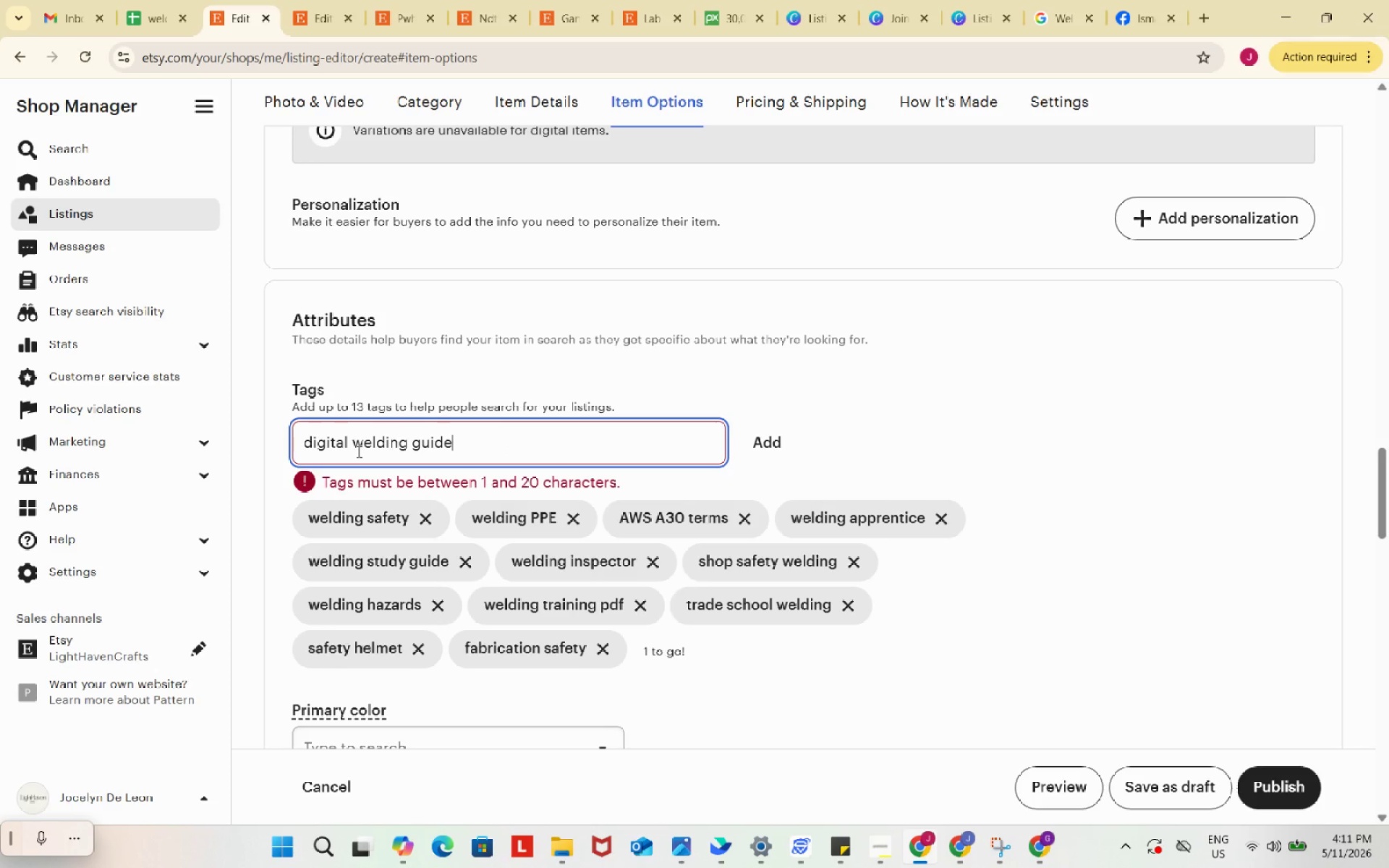 
left_click_drag(start_coordinate=[353, 448], to_coordinate=[242, 448])
 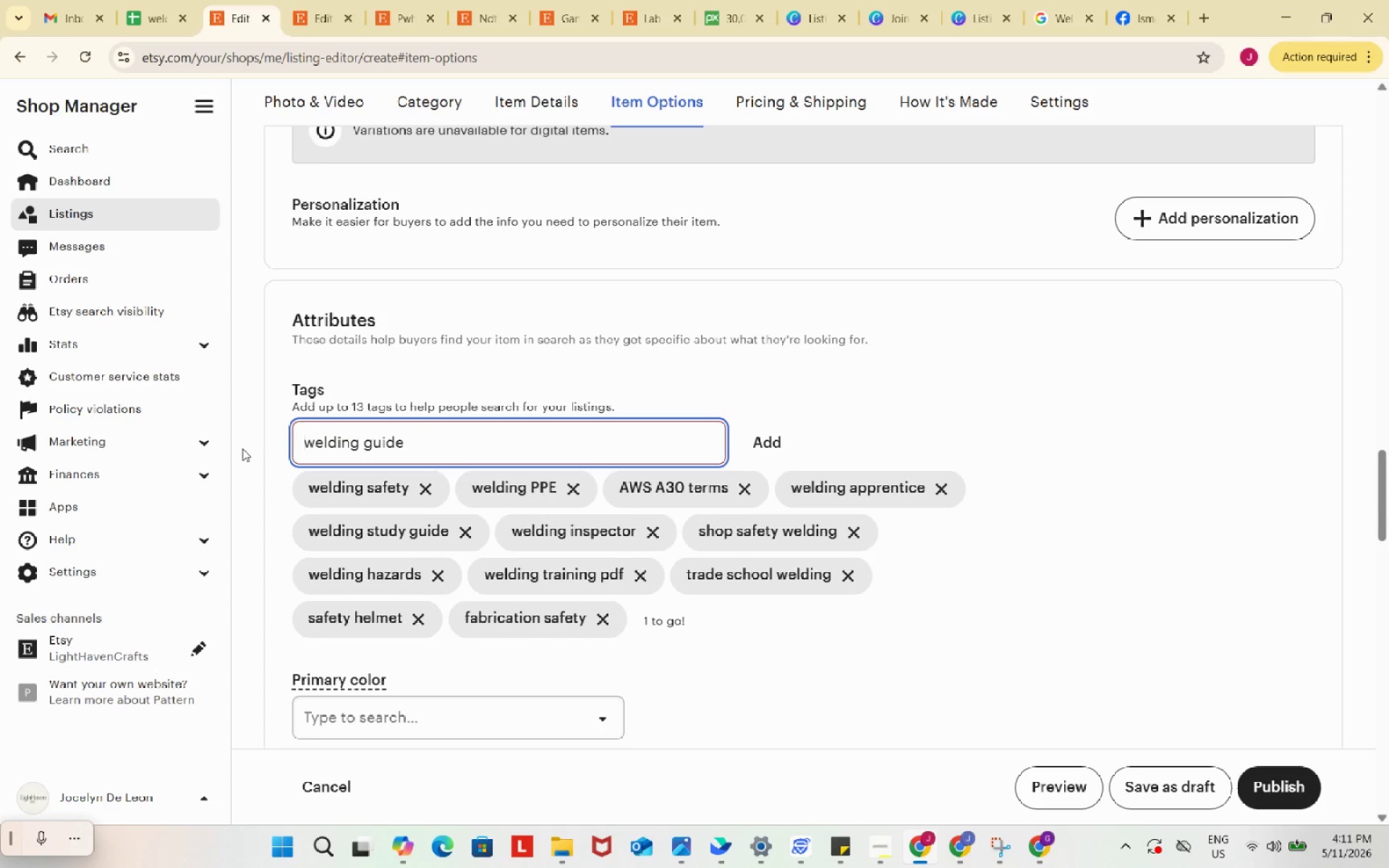 
key(Backspace)
 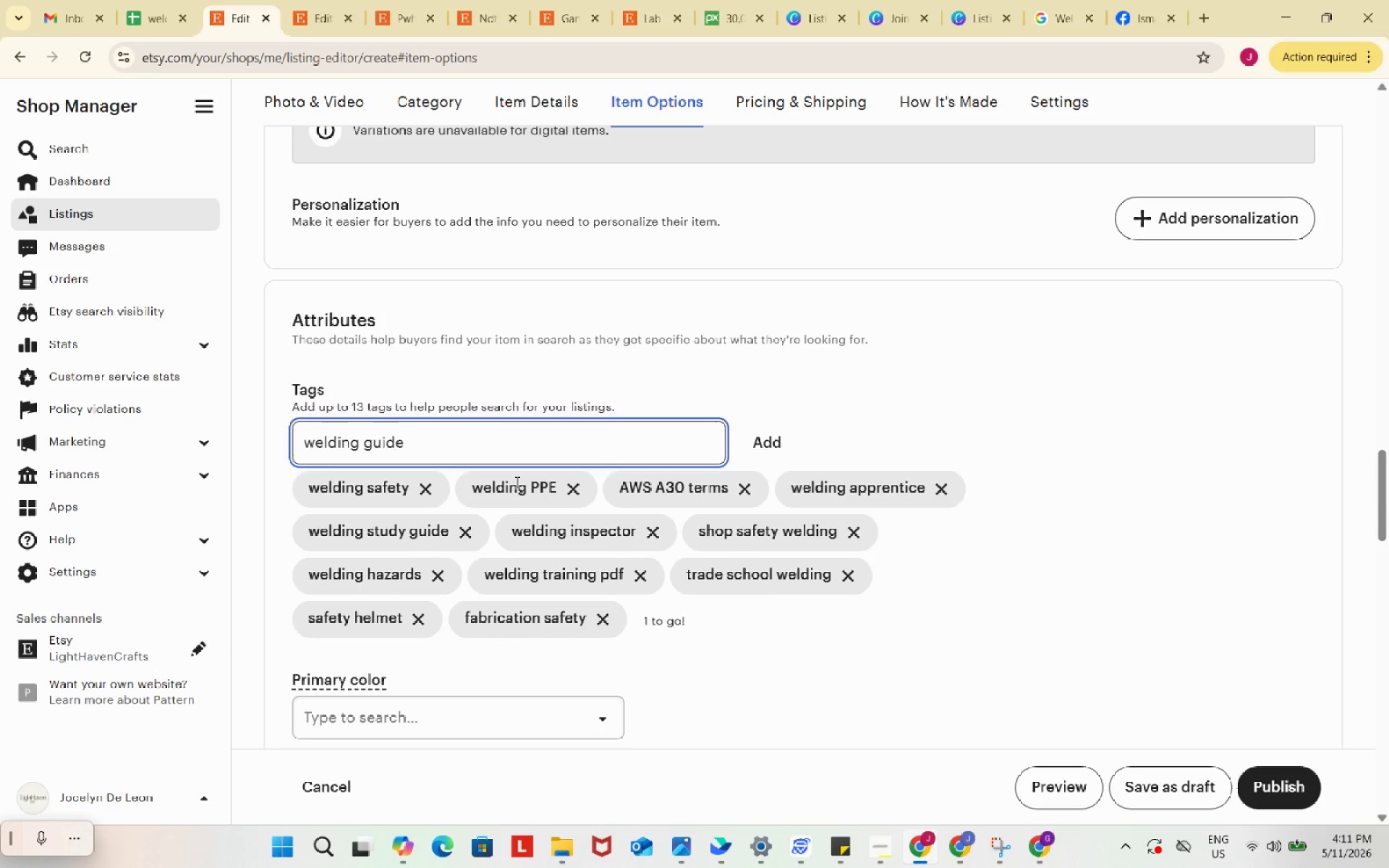 
key(Enter)
 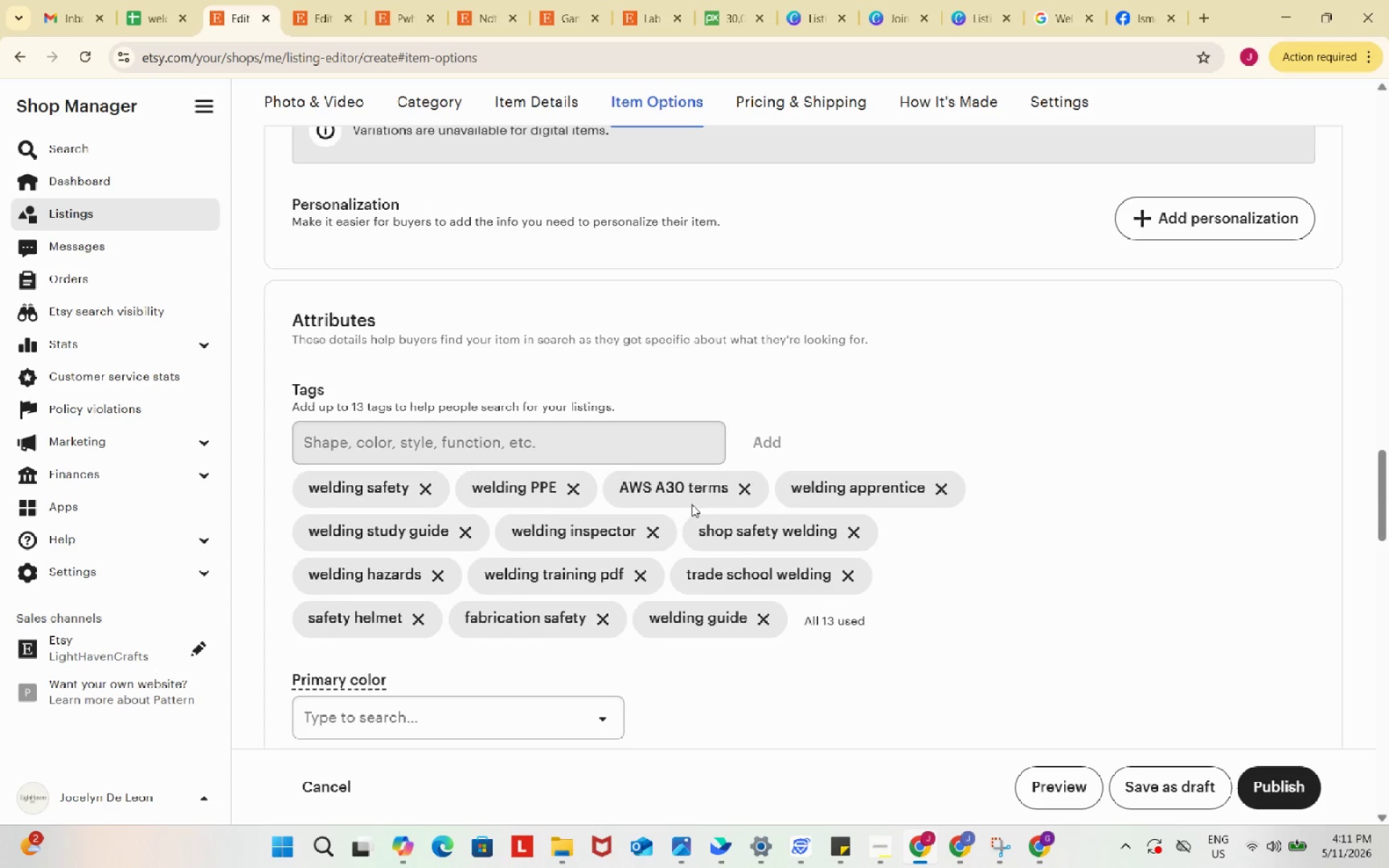 
scroll: coordinate [692, 504], scroll_direction: down, amount: 4.0
 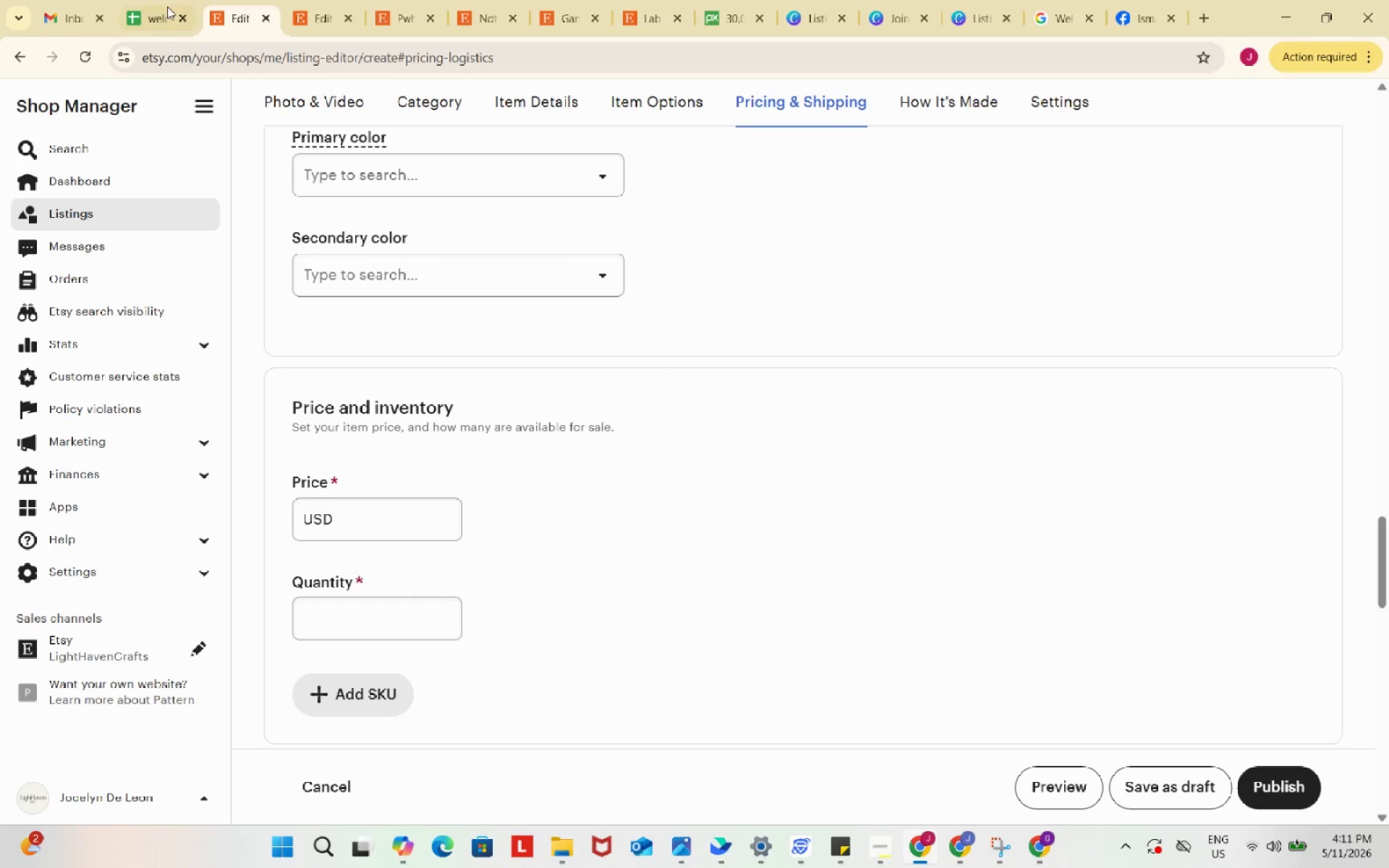 
left_click([164, 0])
 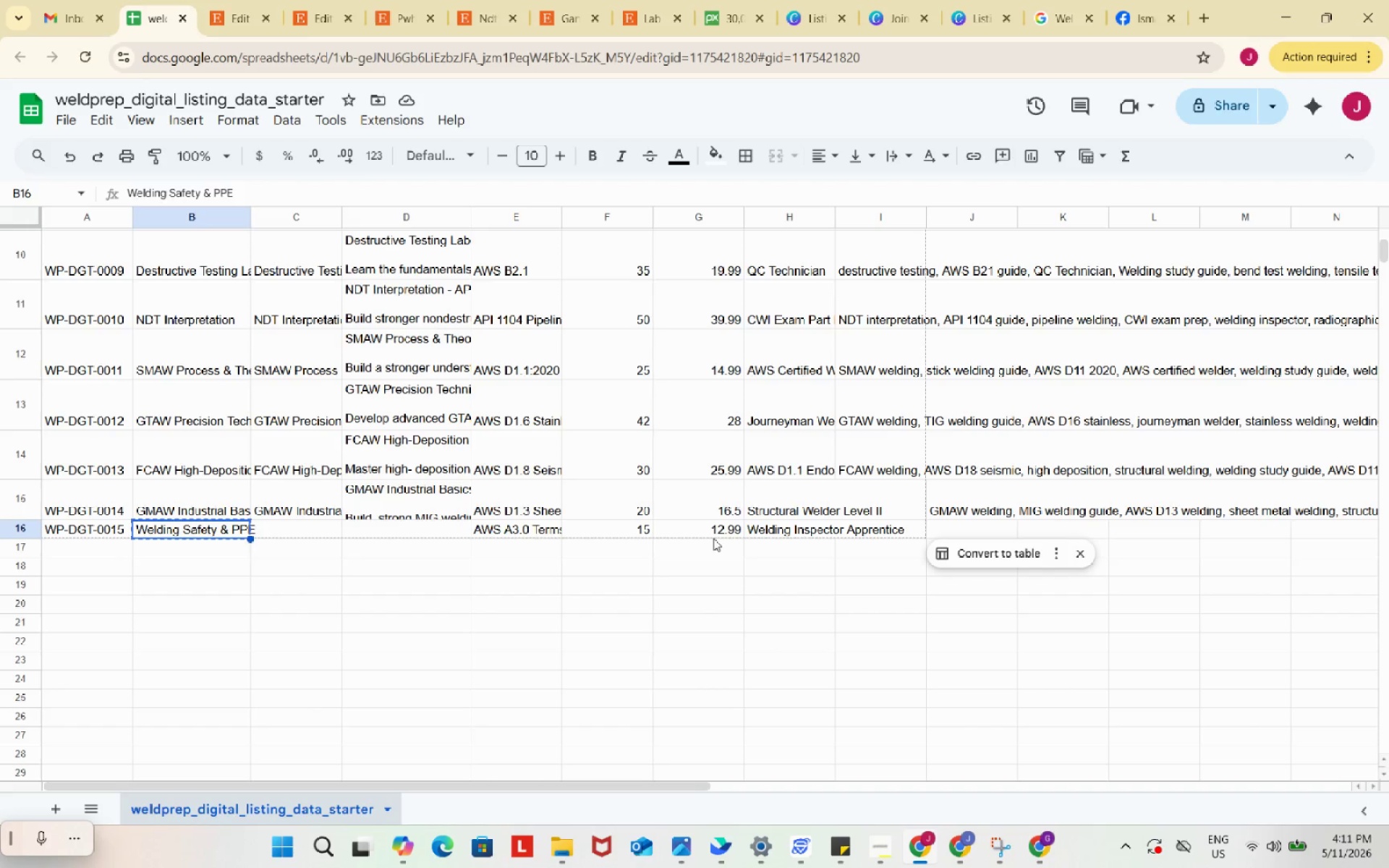 
left_click([714, 538])
 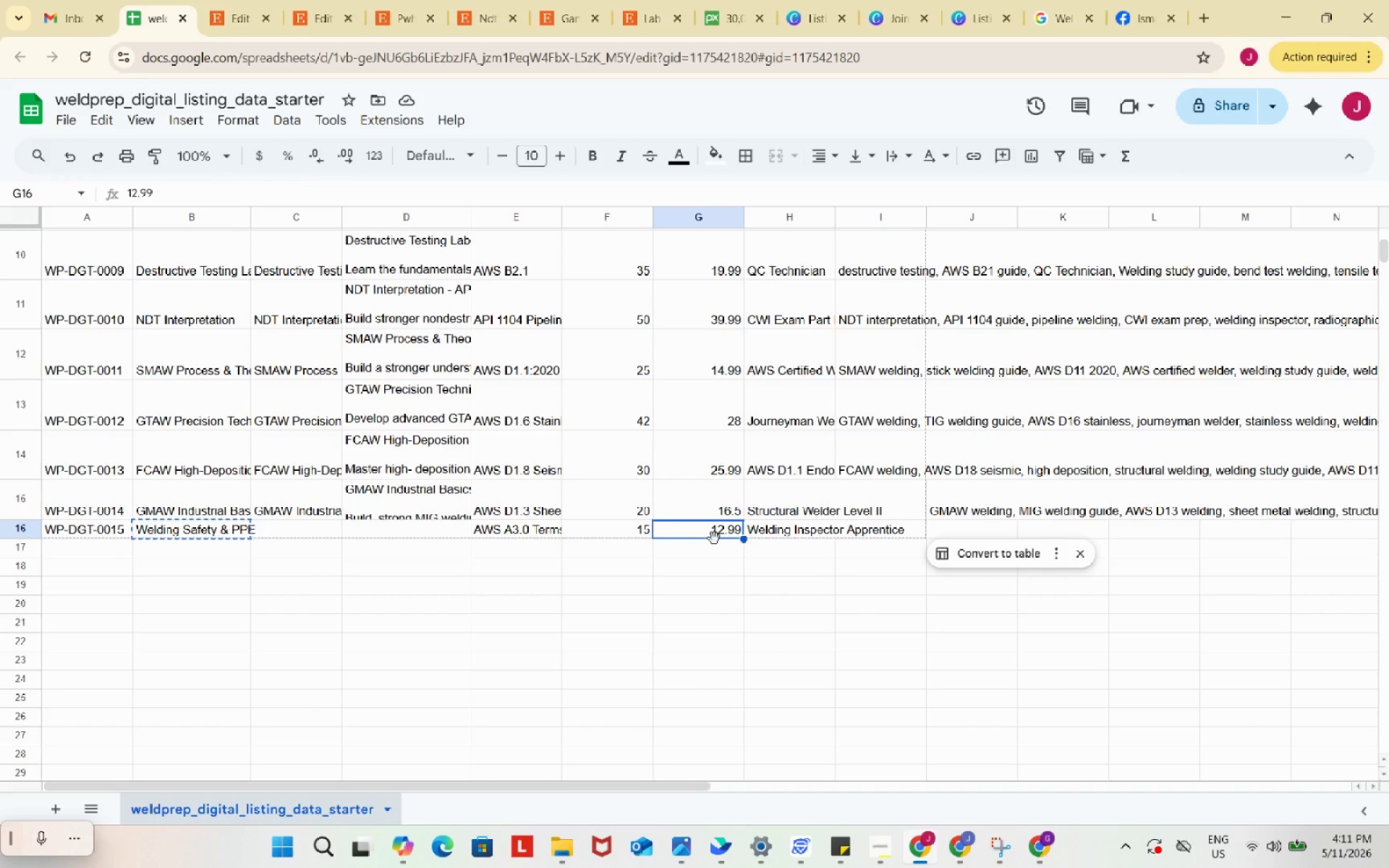 
key(Control+ControlLeft)
 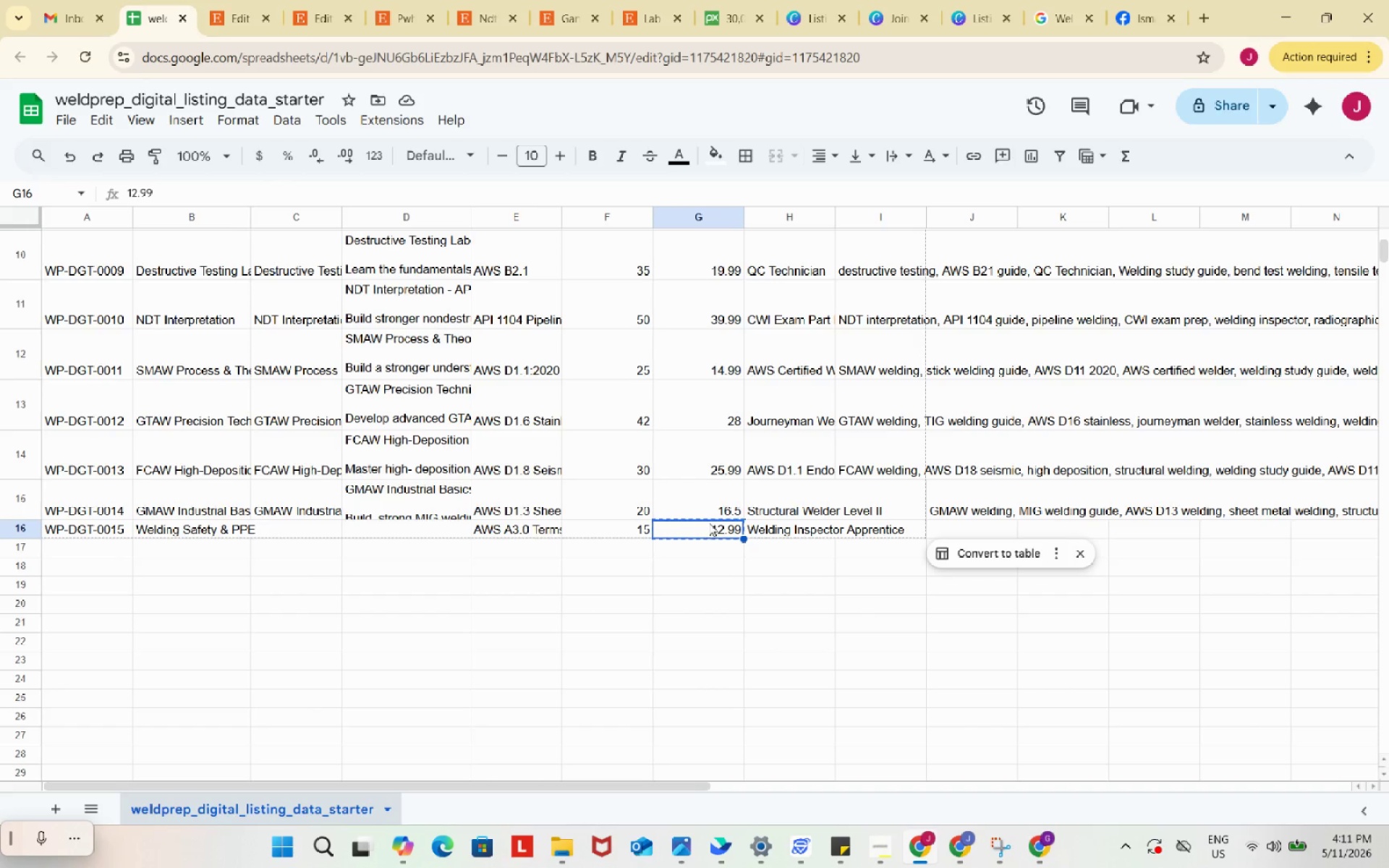 
key(Control+C)
 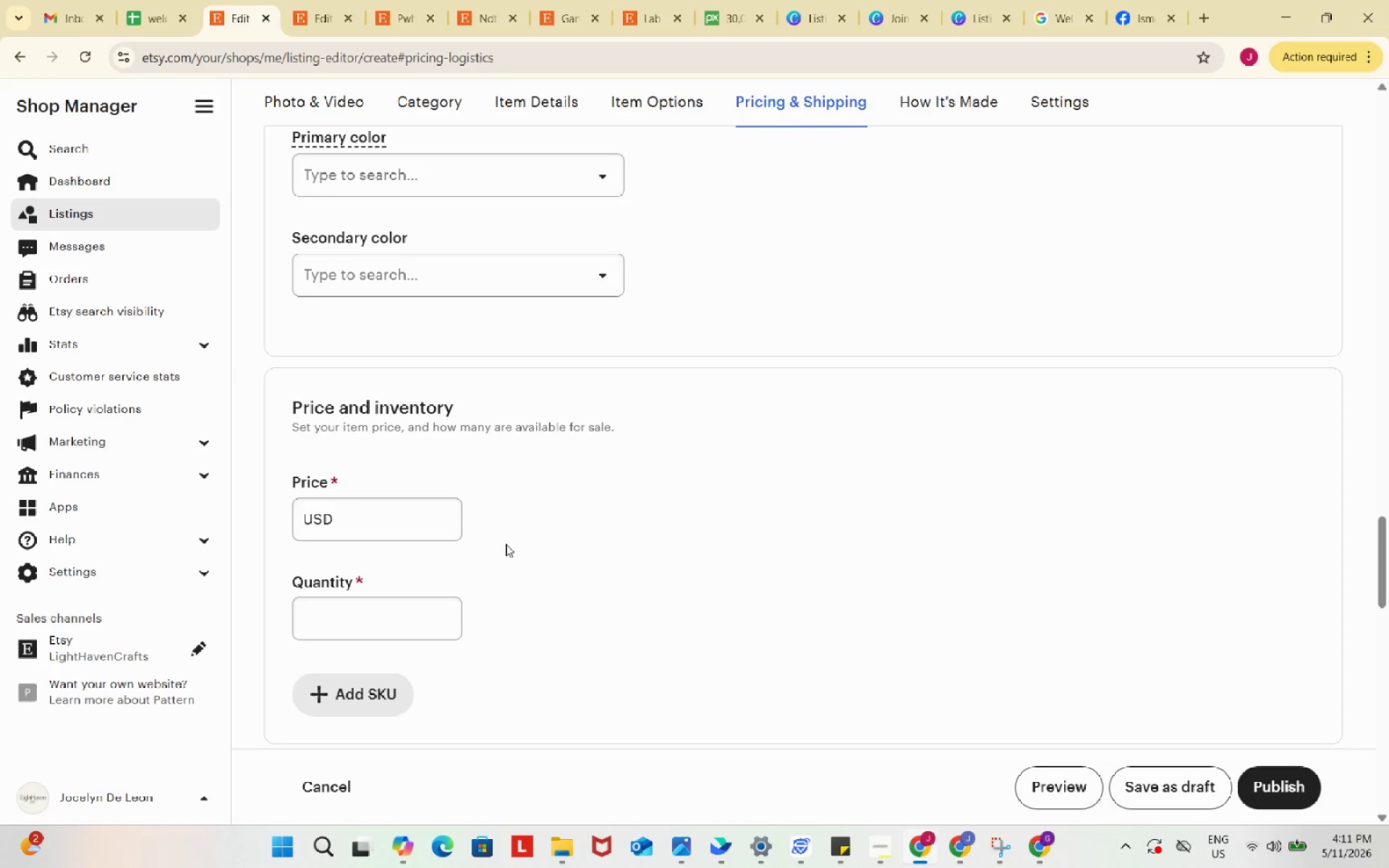 
left_click([433, 514])
 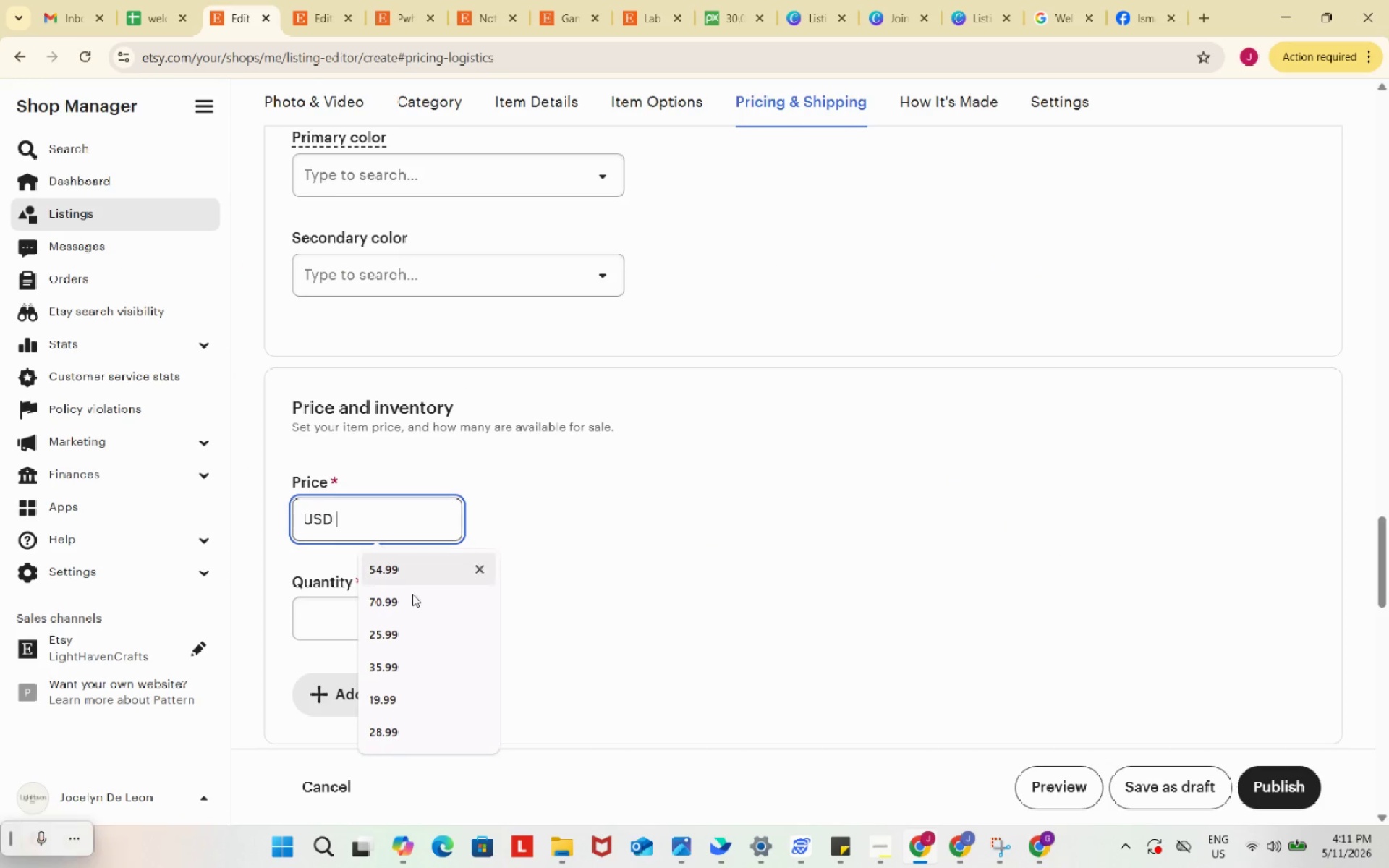 
key(Control+ControlLeft)
 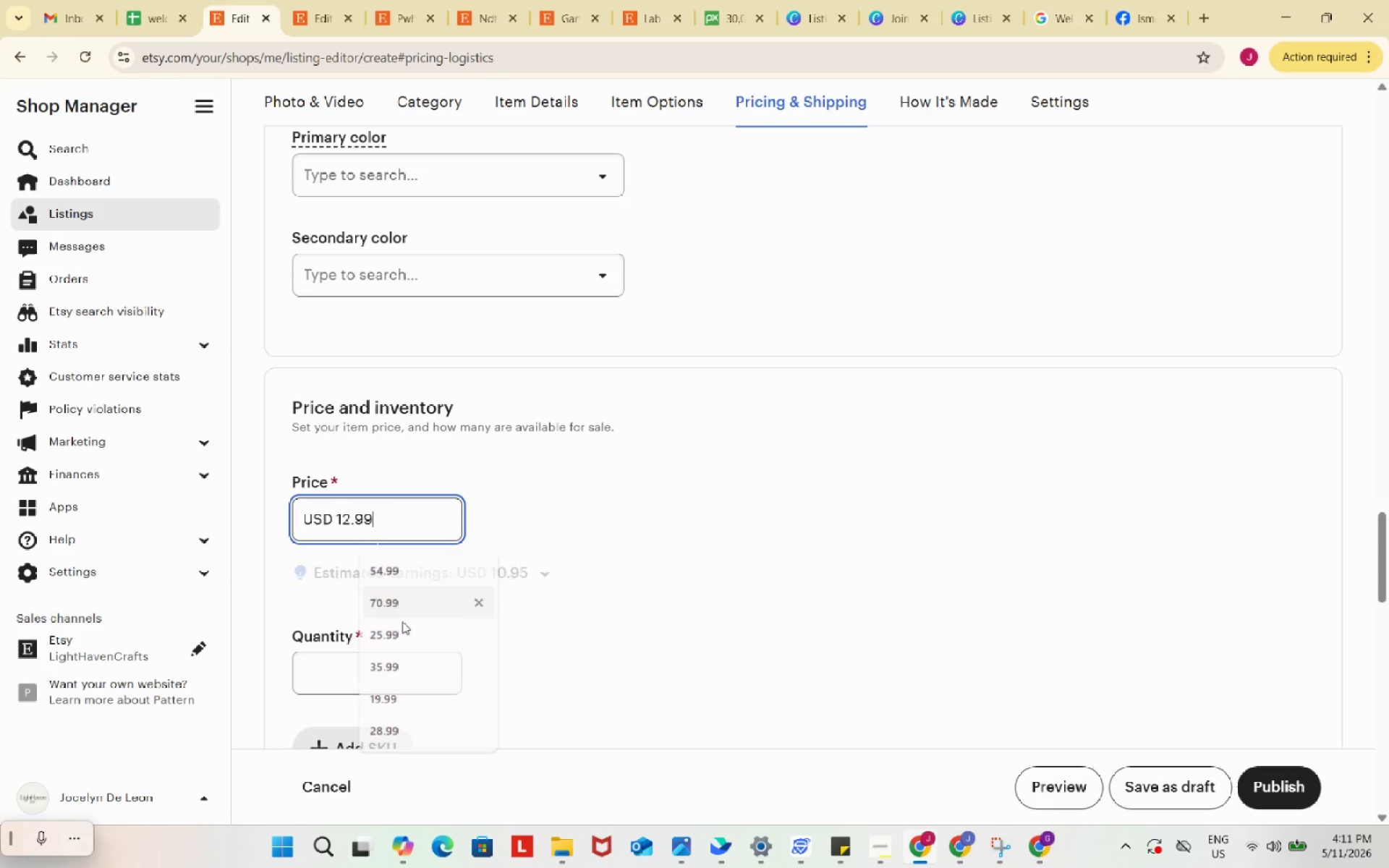 
key(Control+V)
 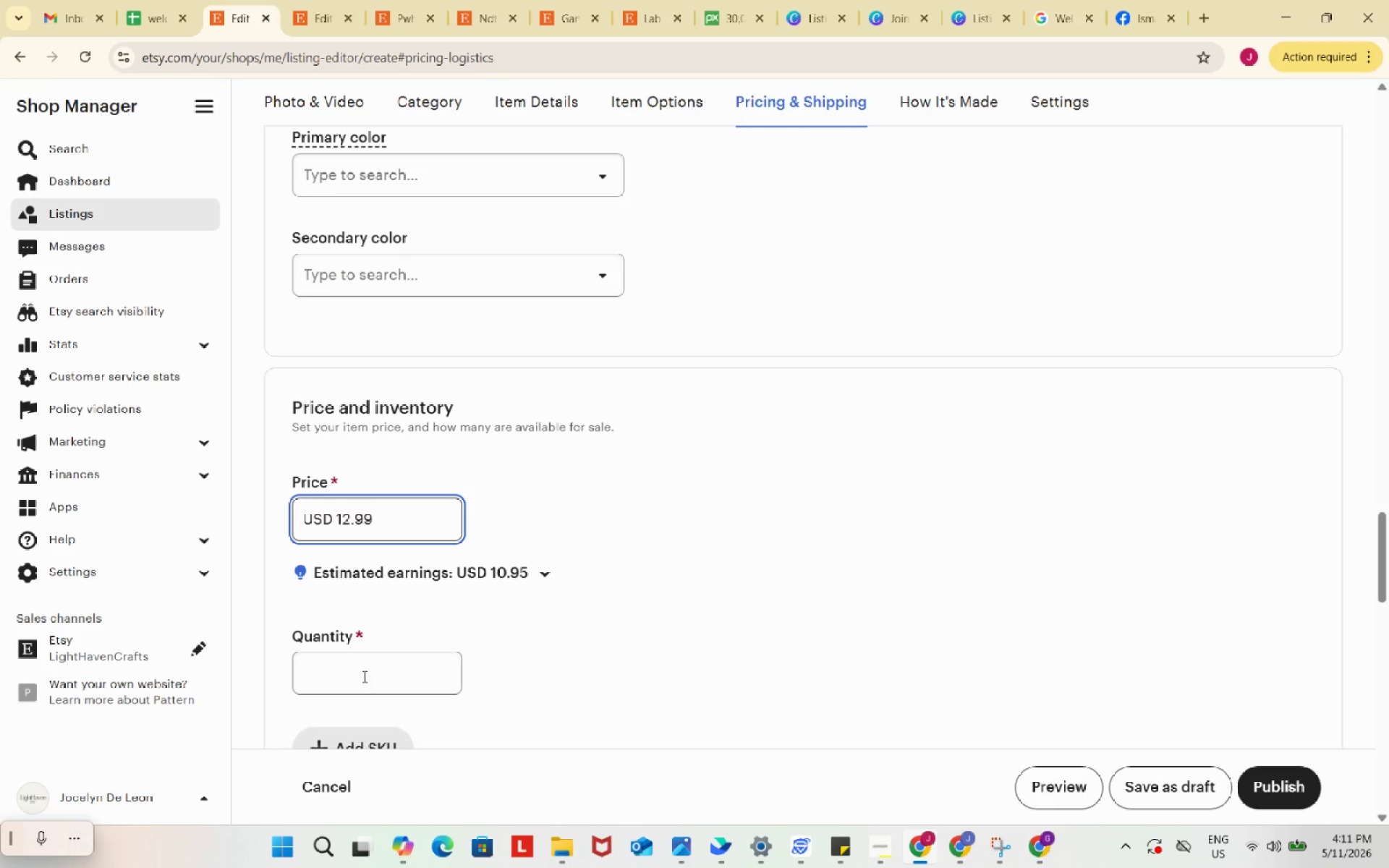 
left_click([363, 667])
 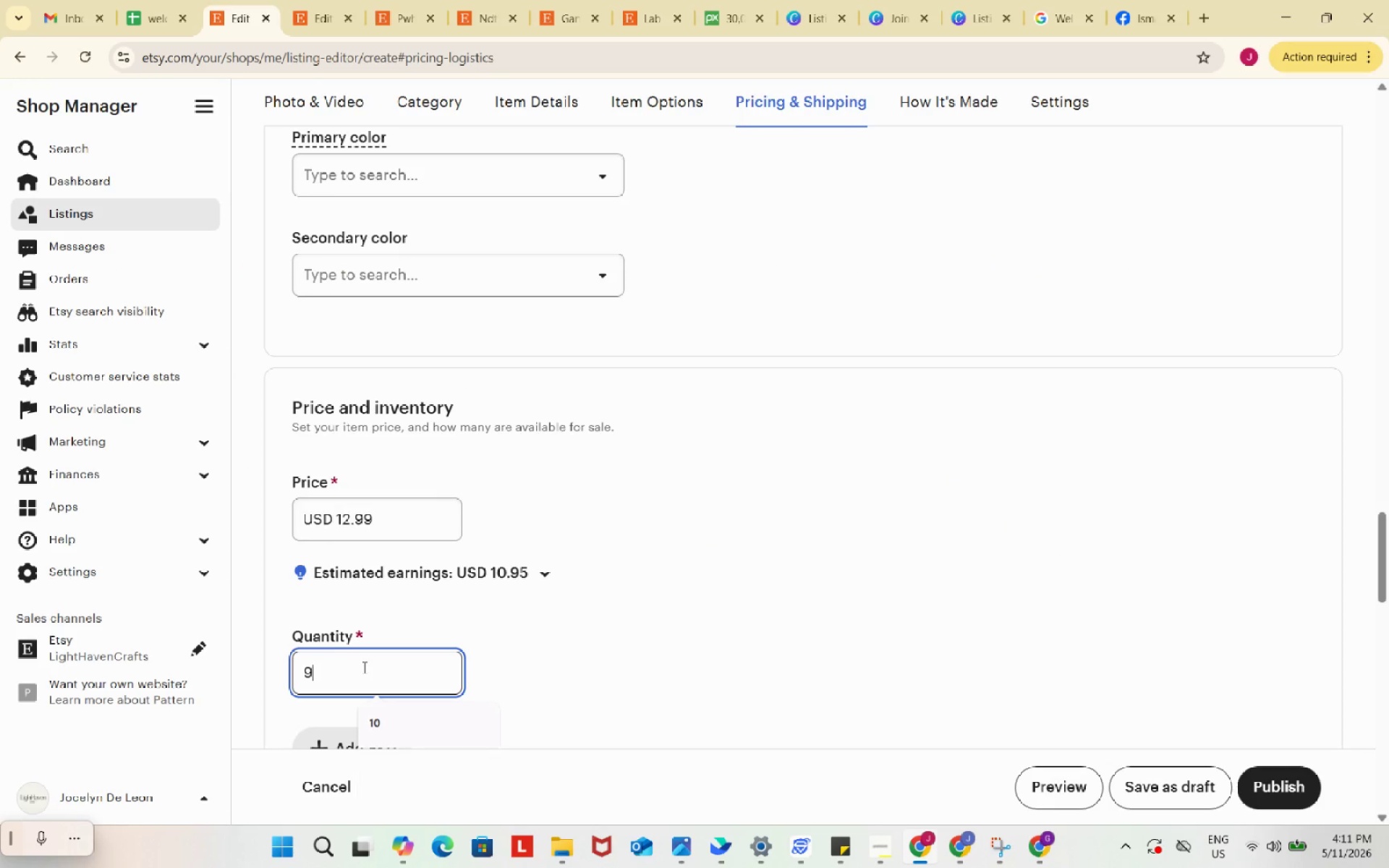 
key(Numpad9)
 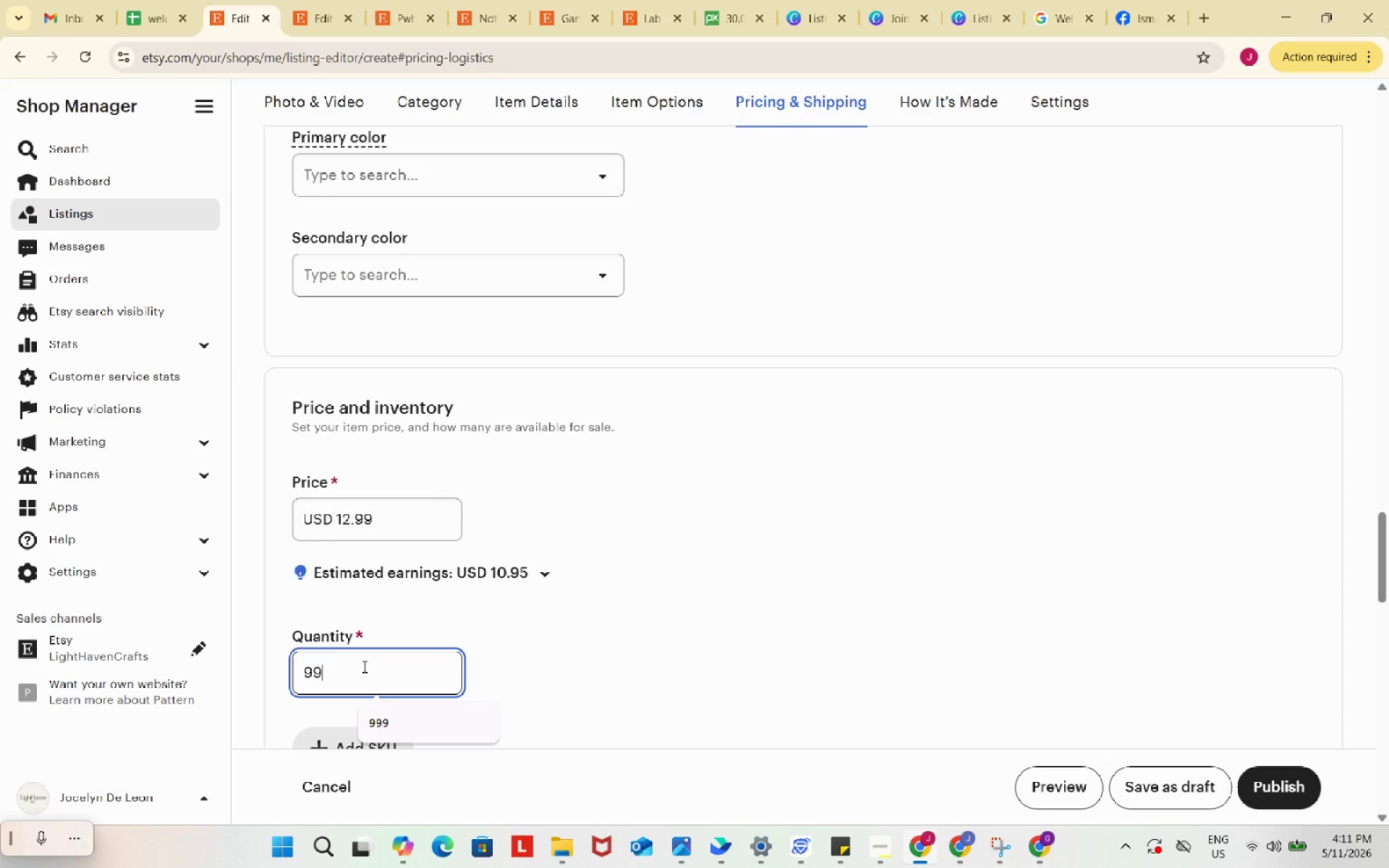 
key(Numpad9)
 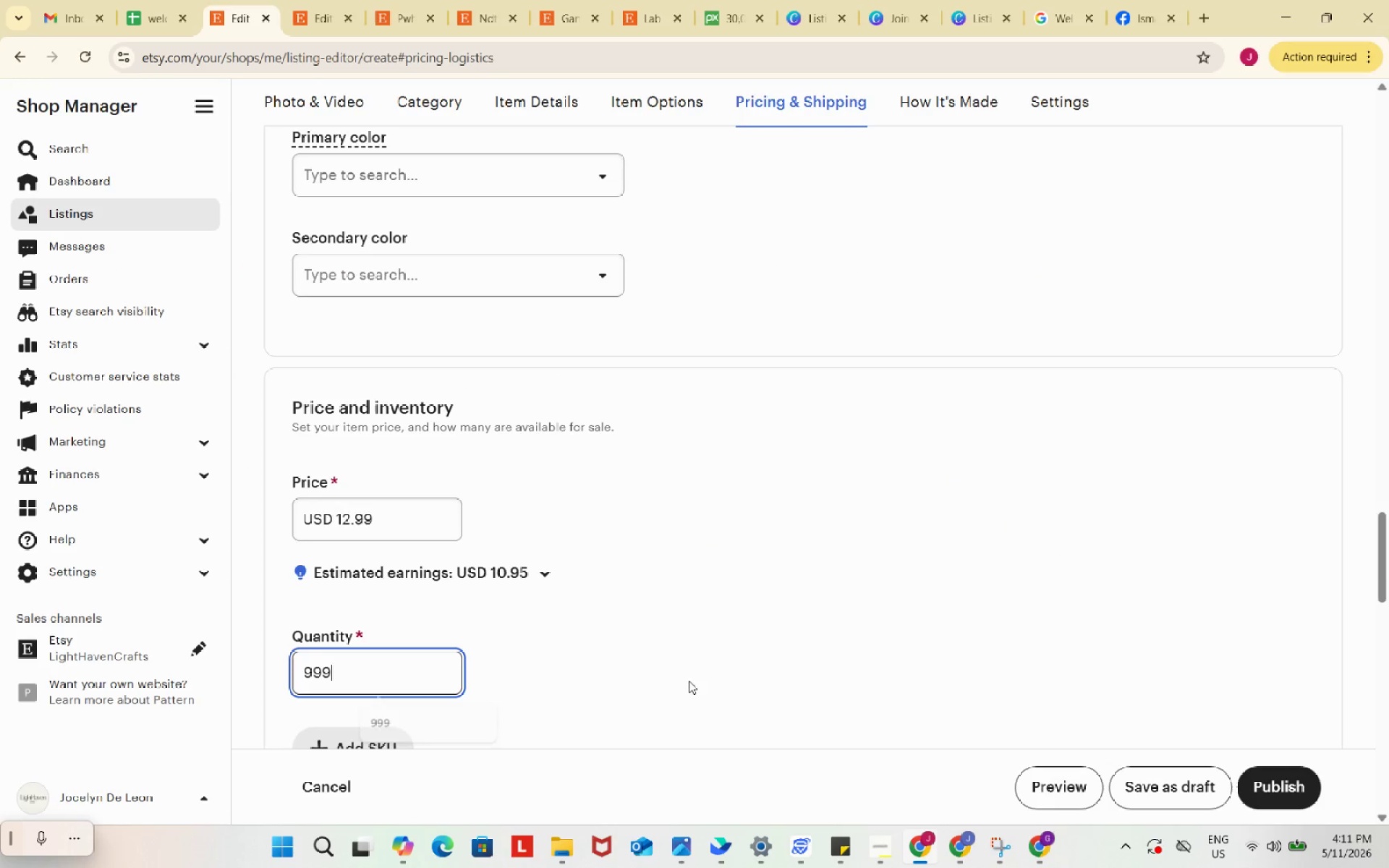 
key(Numpad9)
 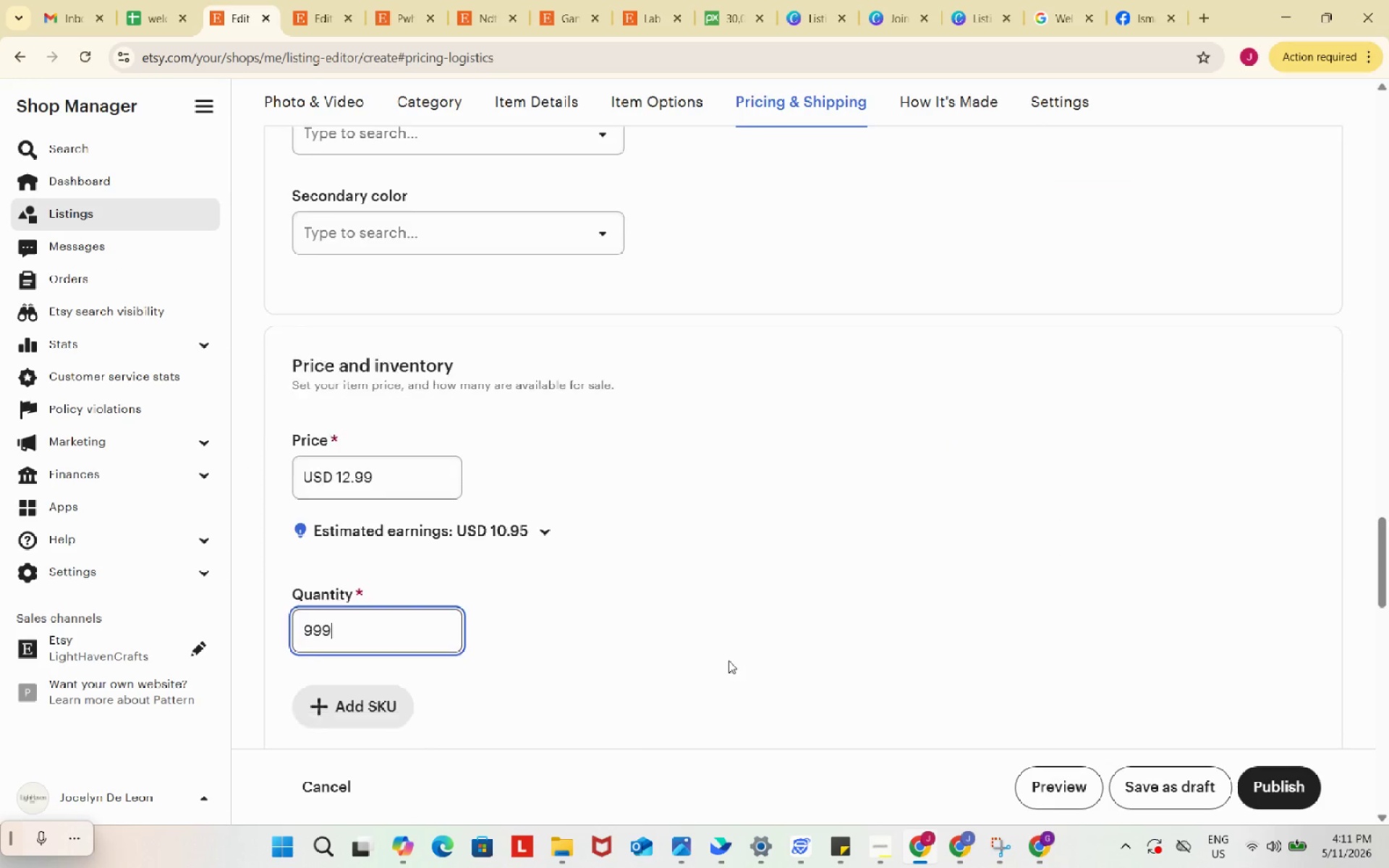 
scroll: coordinate [729, 660], scroll_direction: down, amount: 3.0
 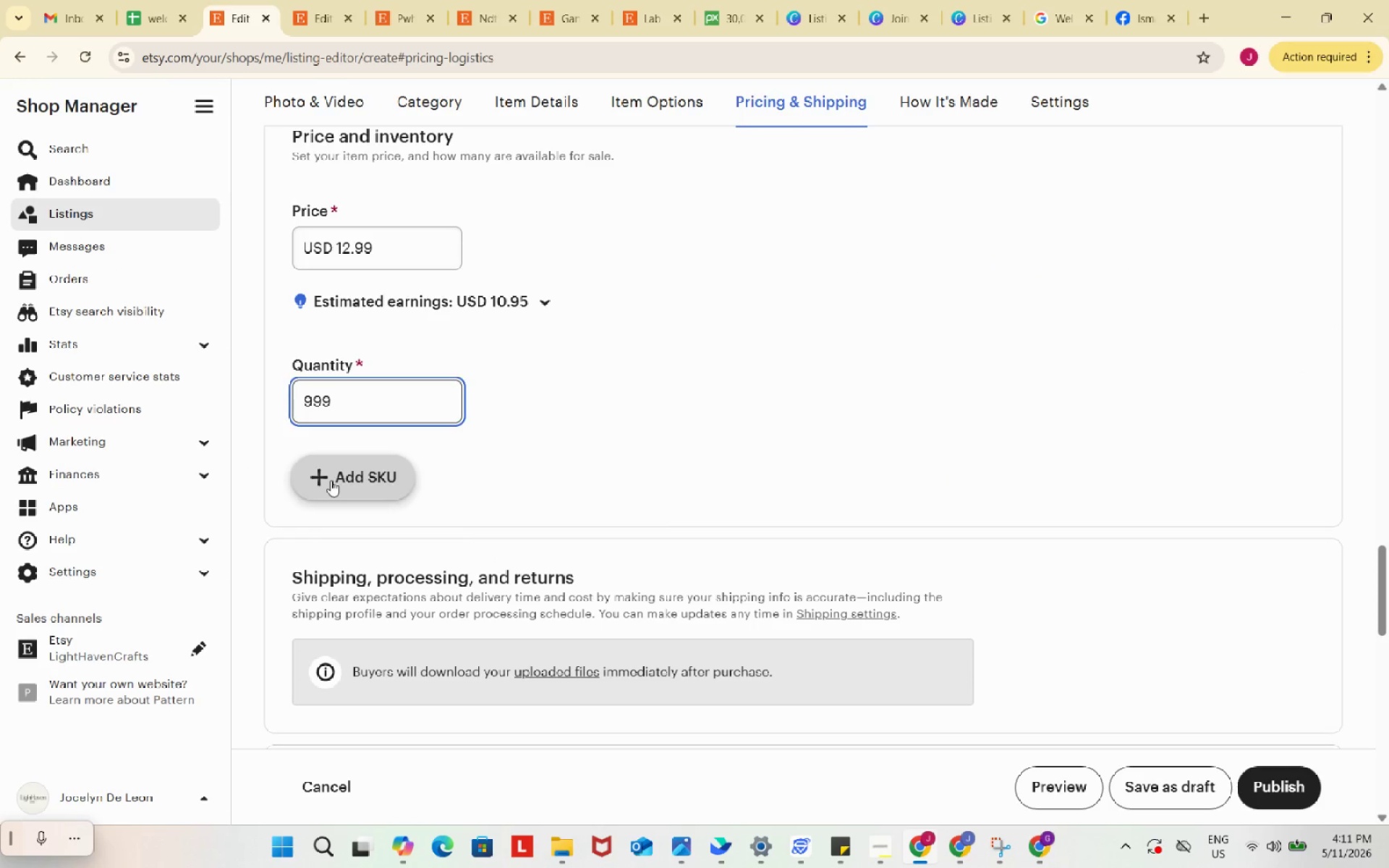 
left_click([331, 480])
 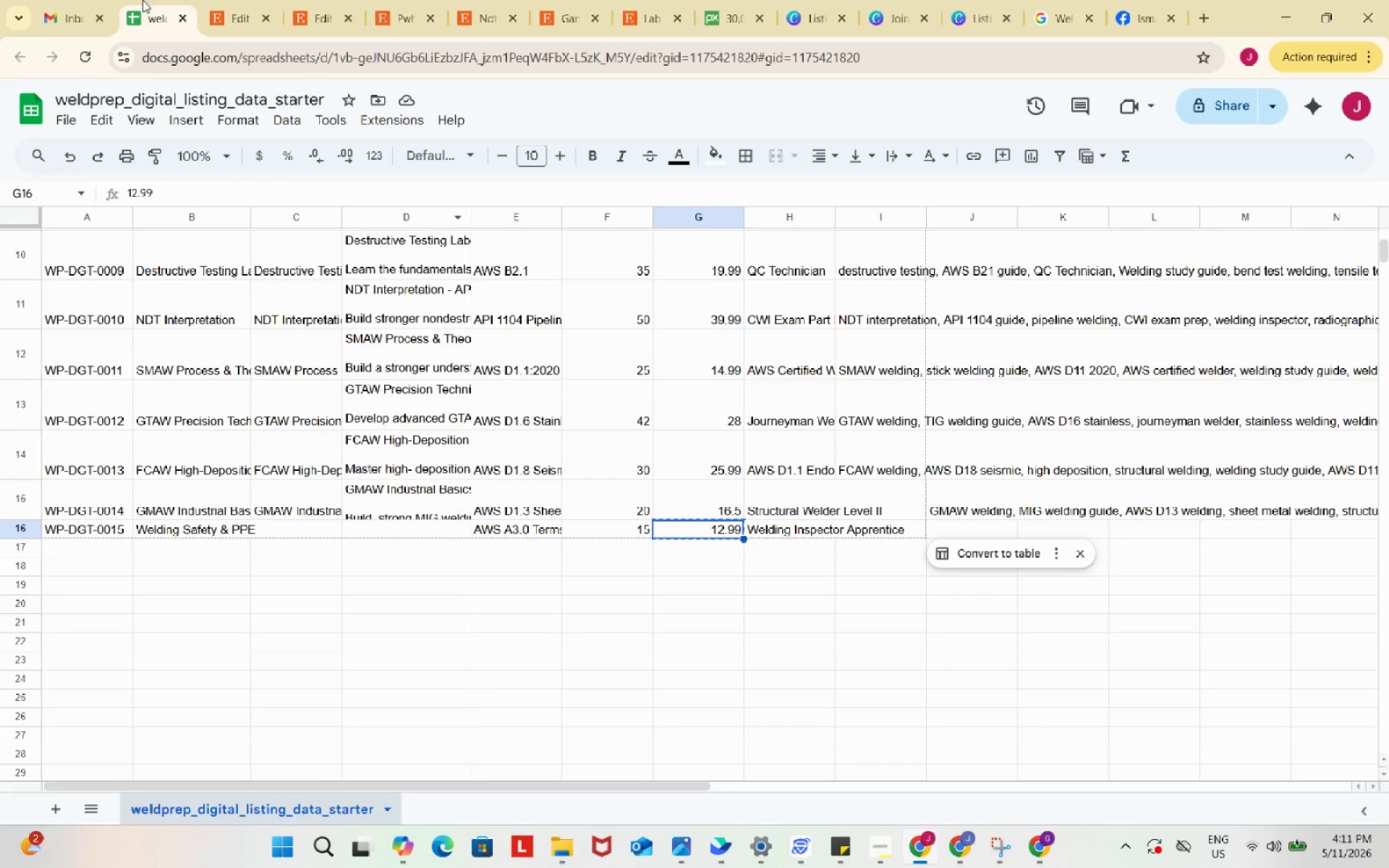 
left_click_drag(start_coordinate=[143, 0], to_coordinate=[143, 8])
 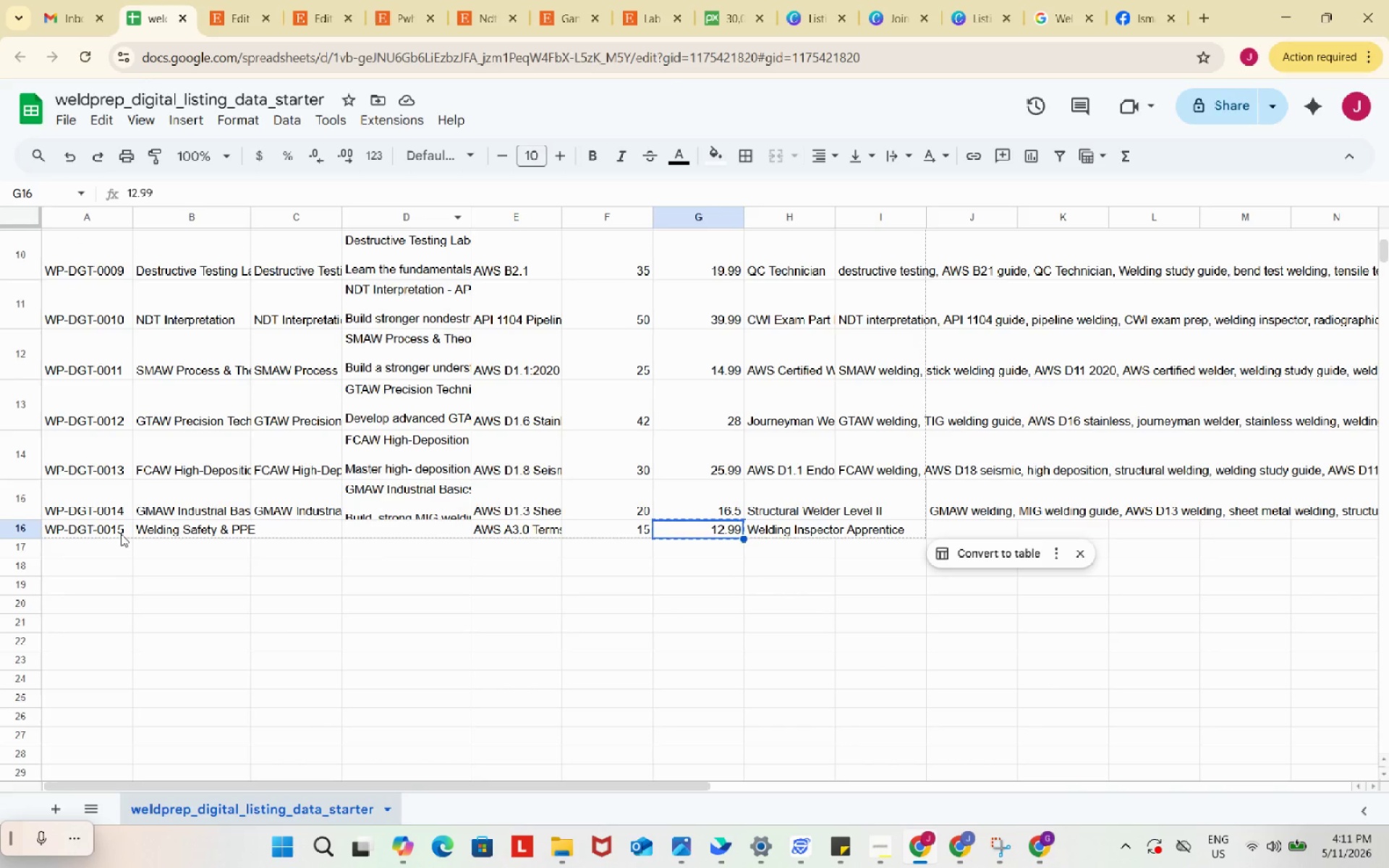 
left_click([114, 534])
 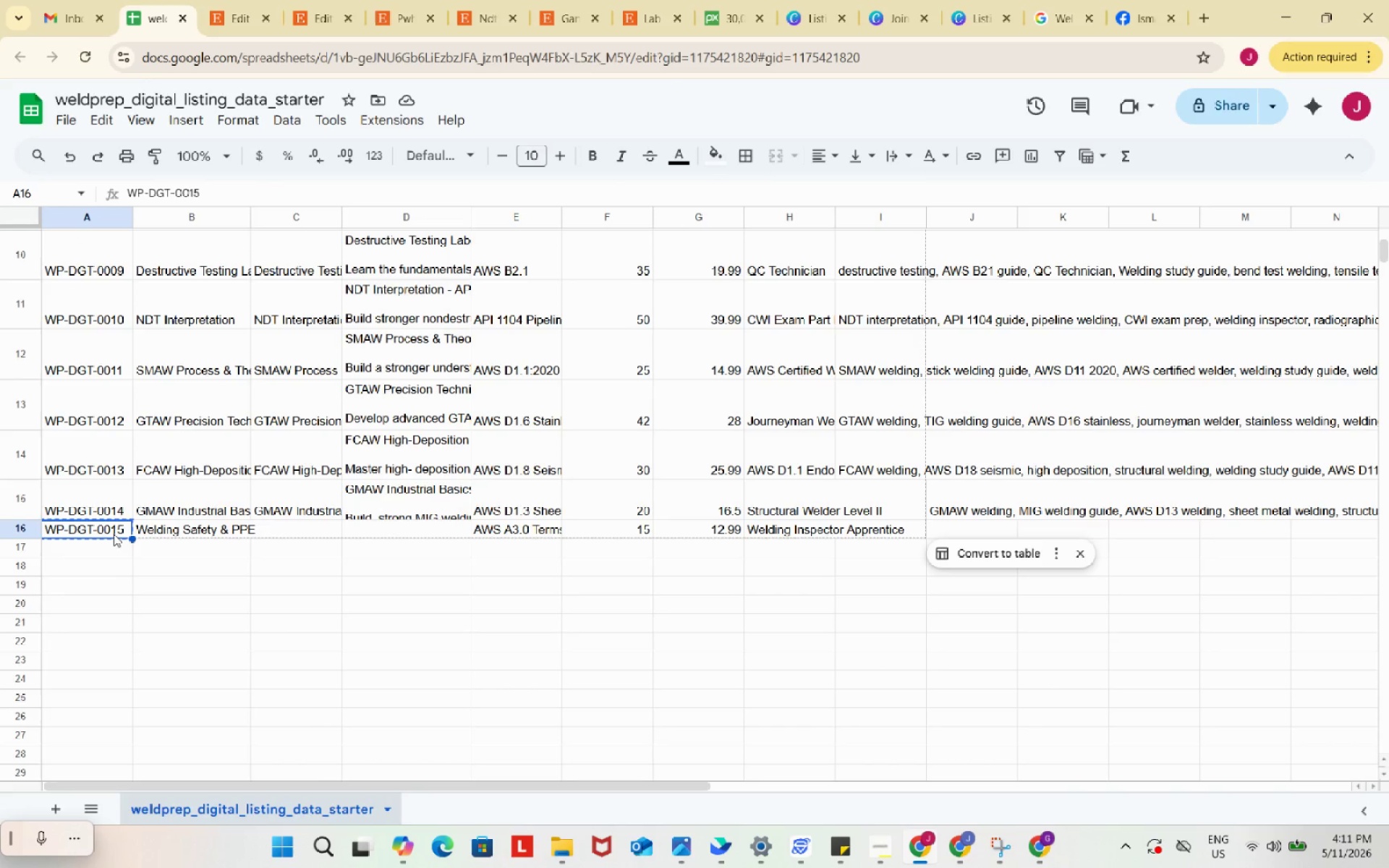 
key(Control+ControlLeft)
 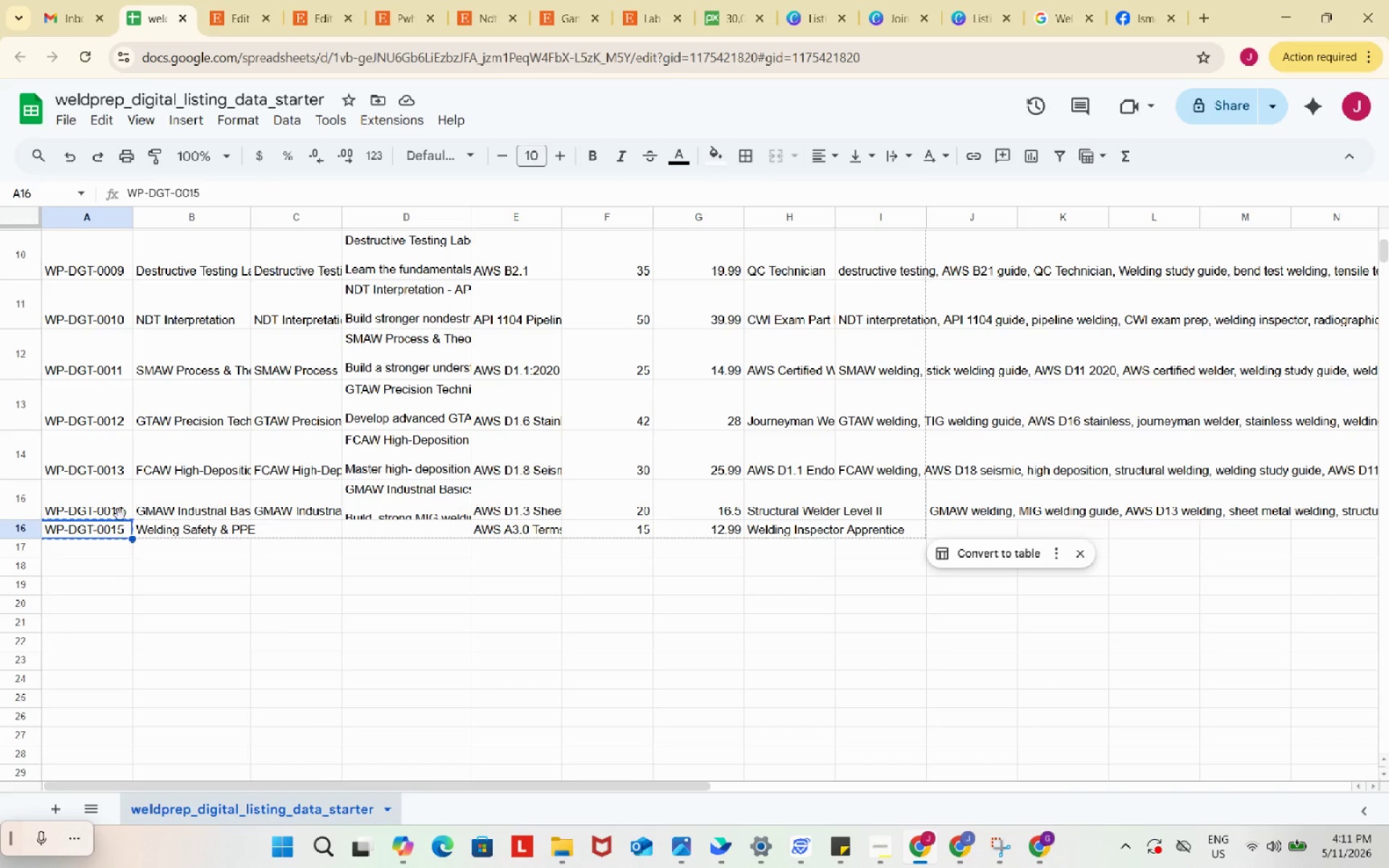 
key(Control+C)
 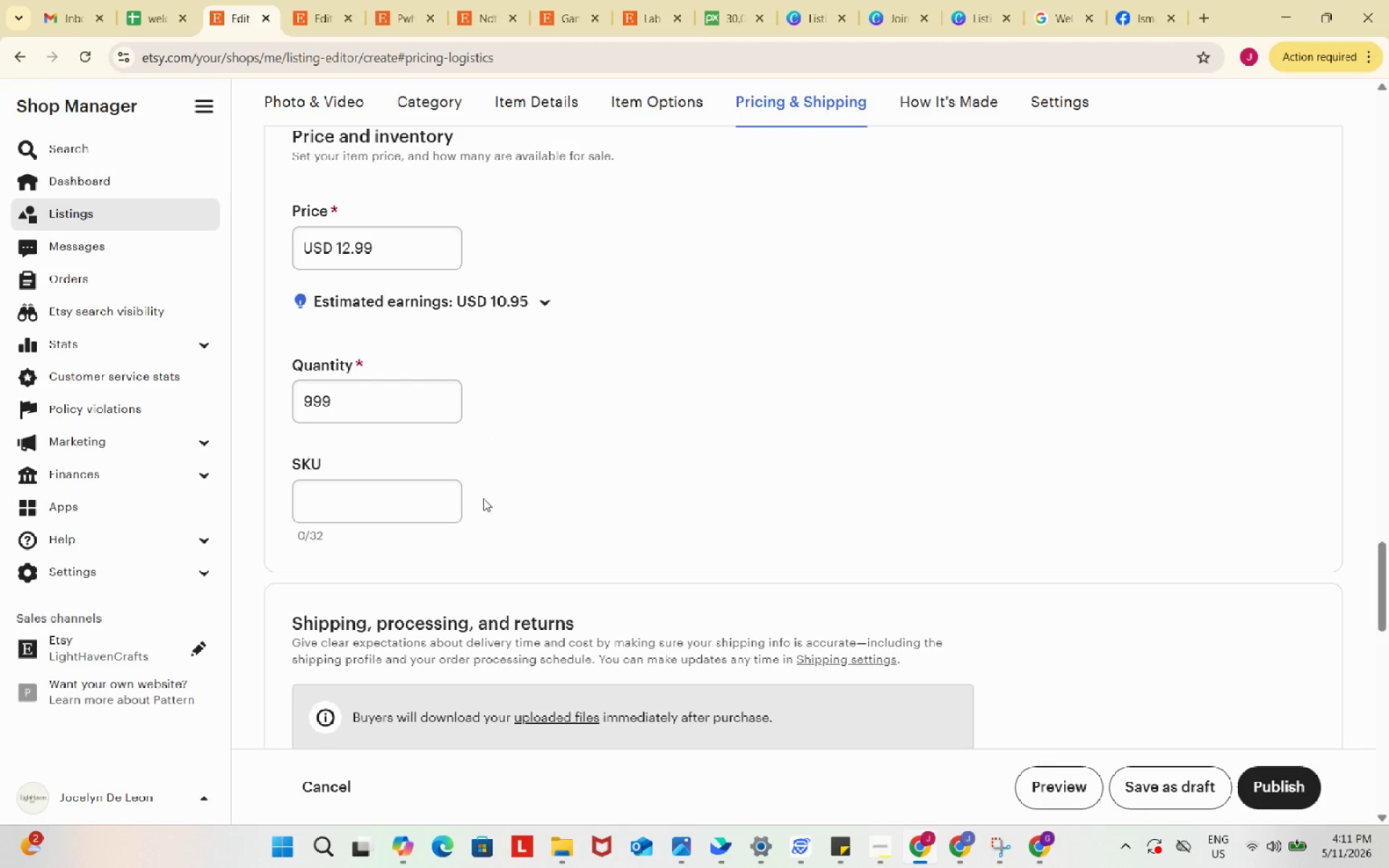 
left_click([409, 499])
 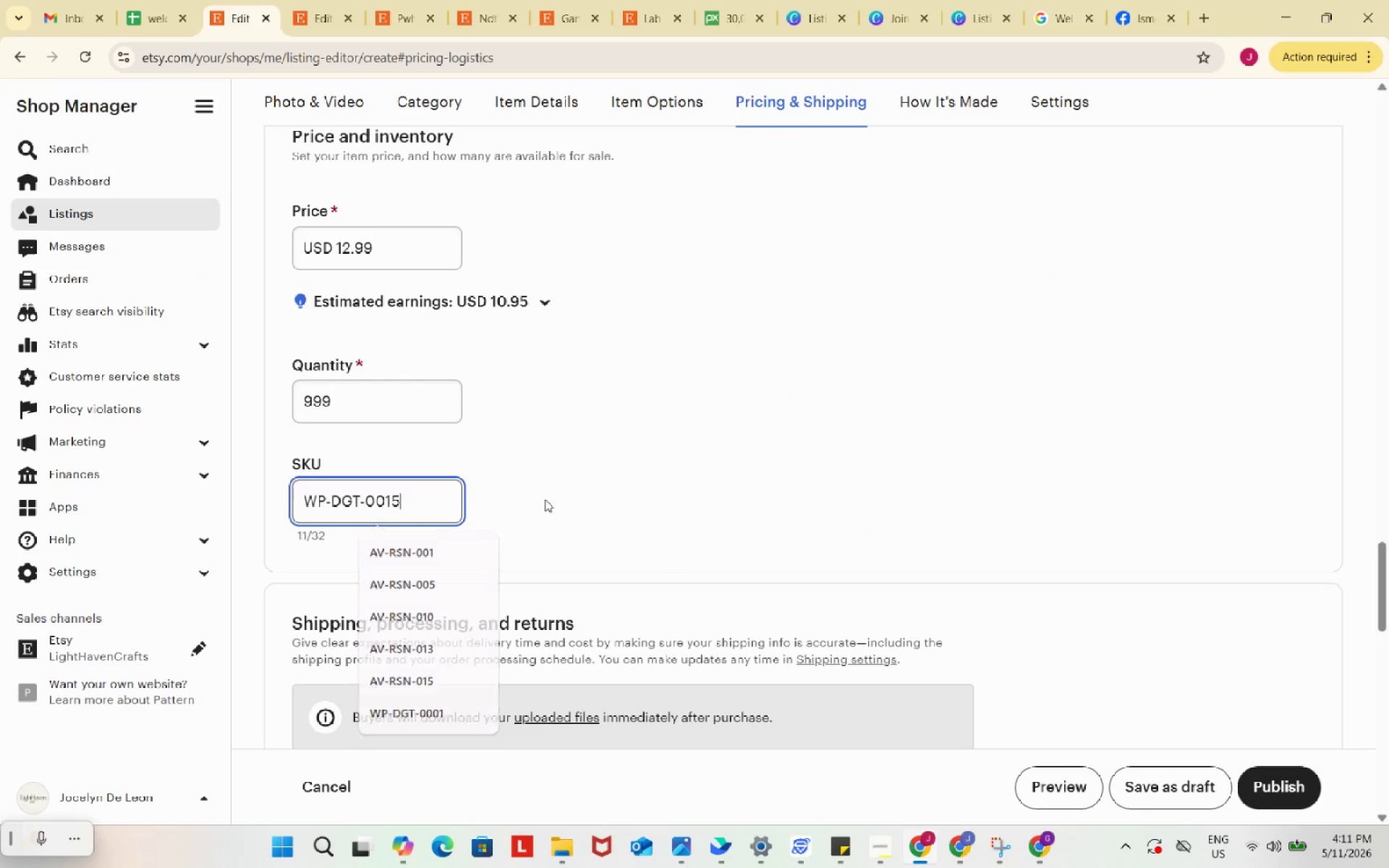 
key(Control+ControlLeft)
 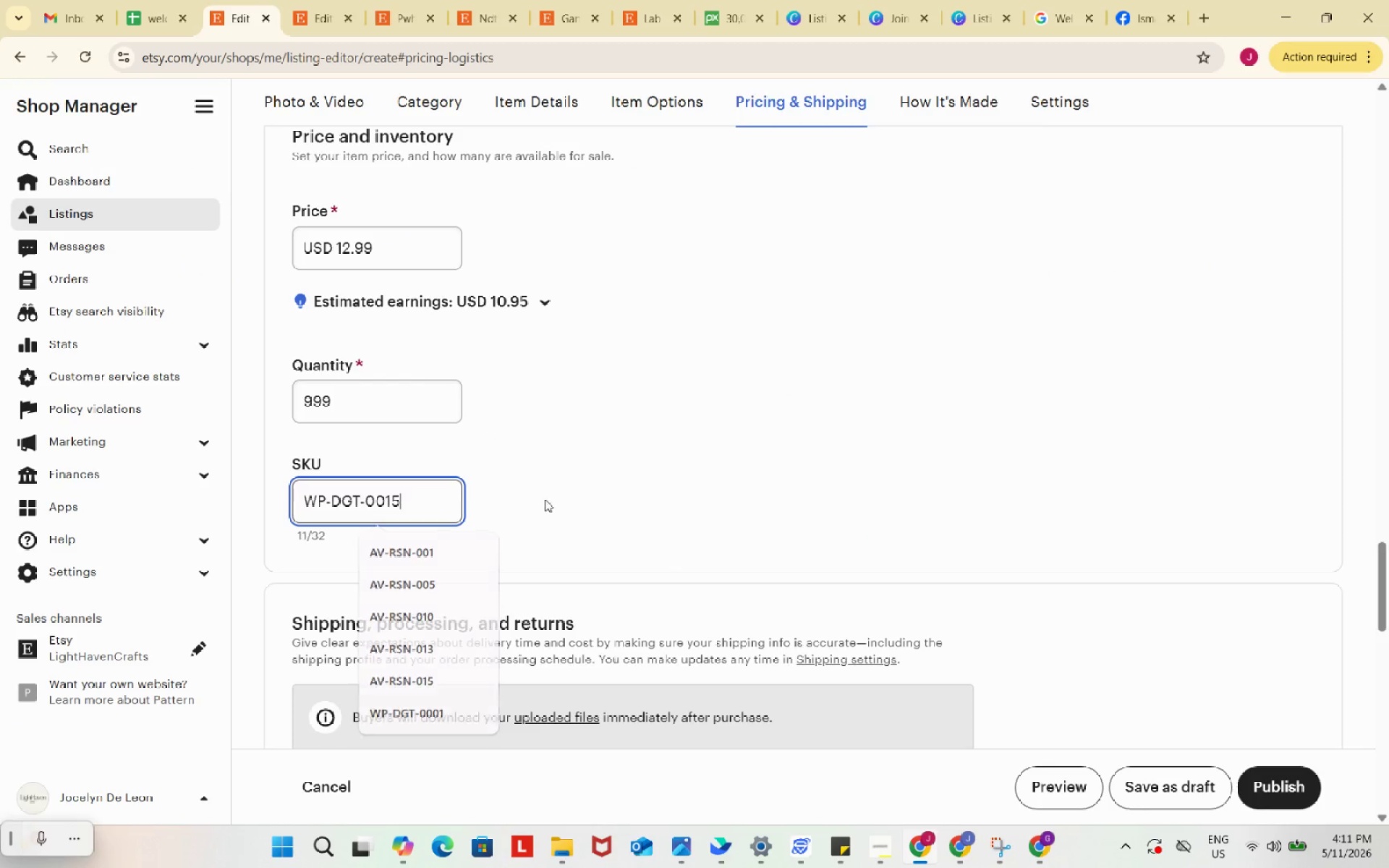 
key(Control+V)
 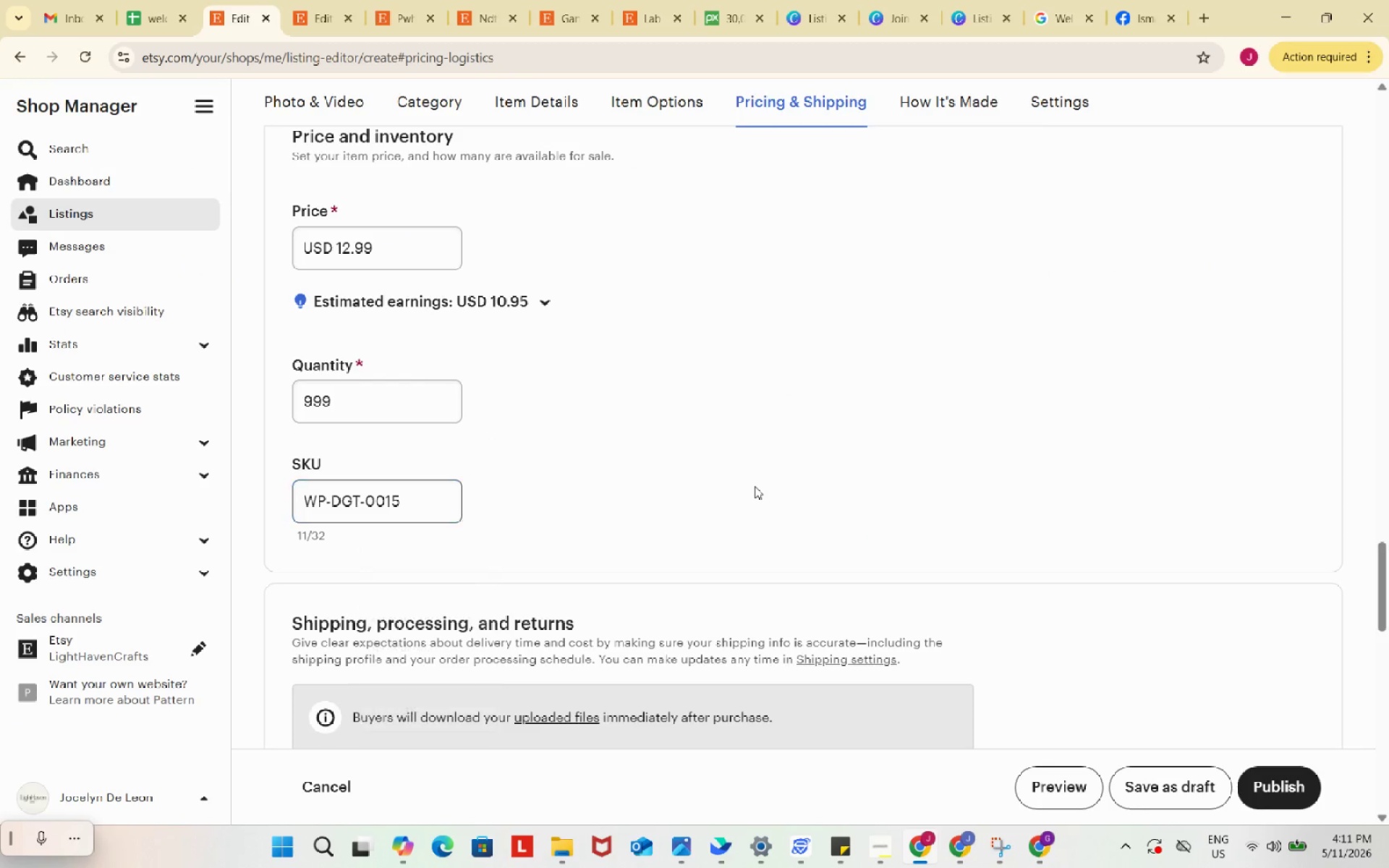 
double_click([755, 486])
 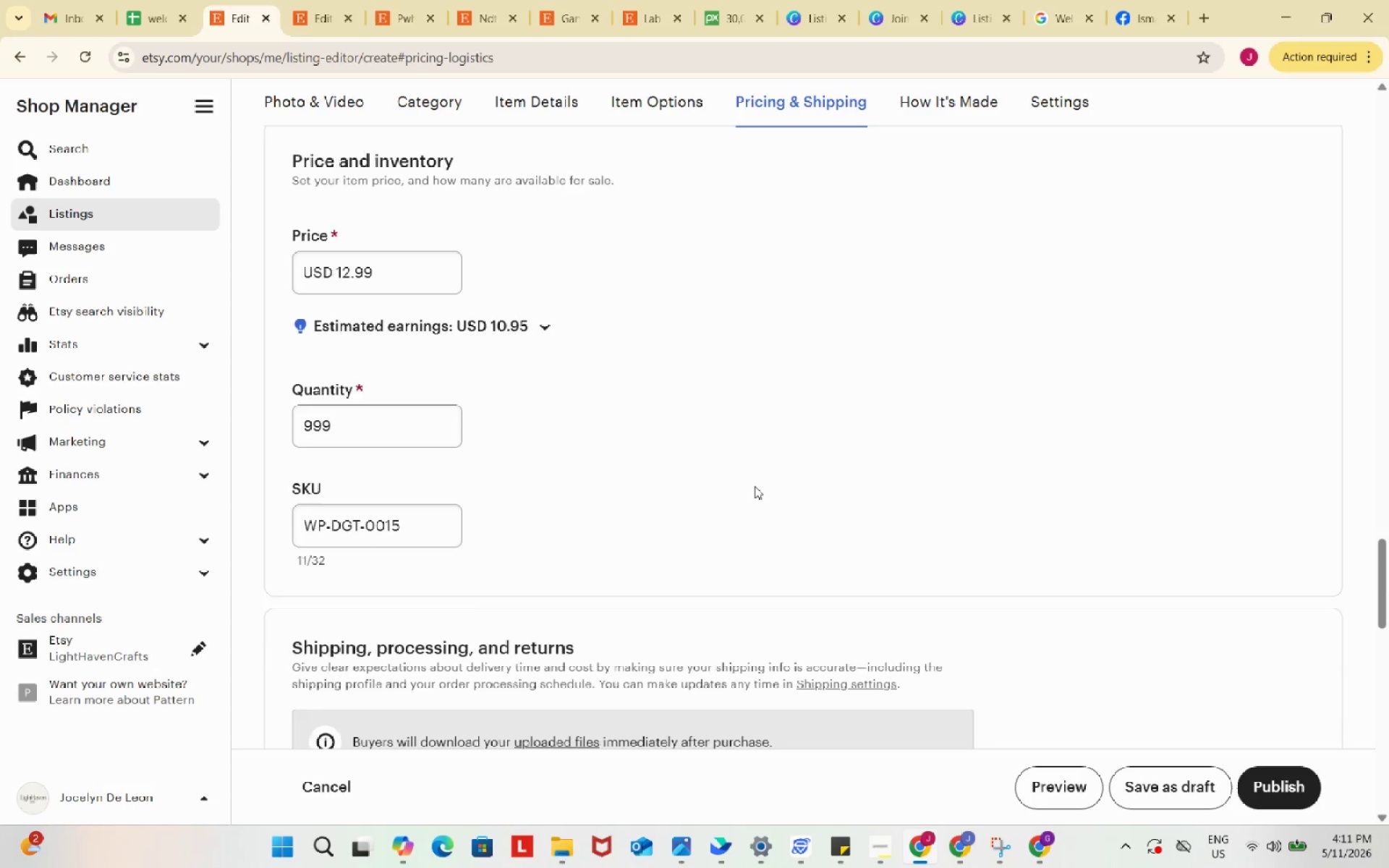 
scroll: coordinate [755, 486], scroll_direction: up, amount: 6.0
 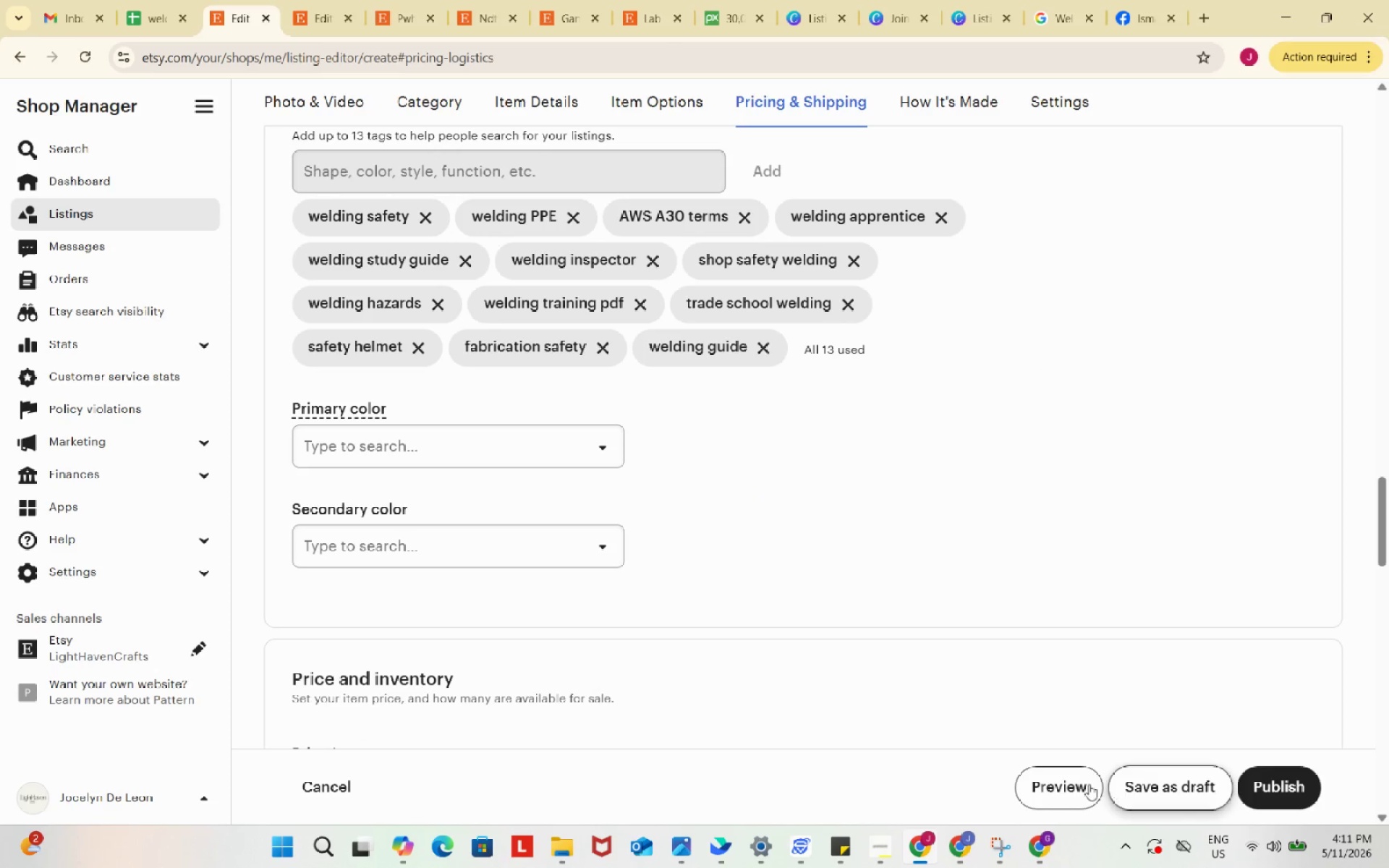 
left_click([1074, 780])
 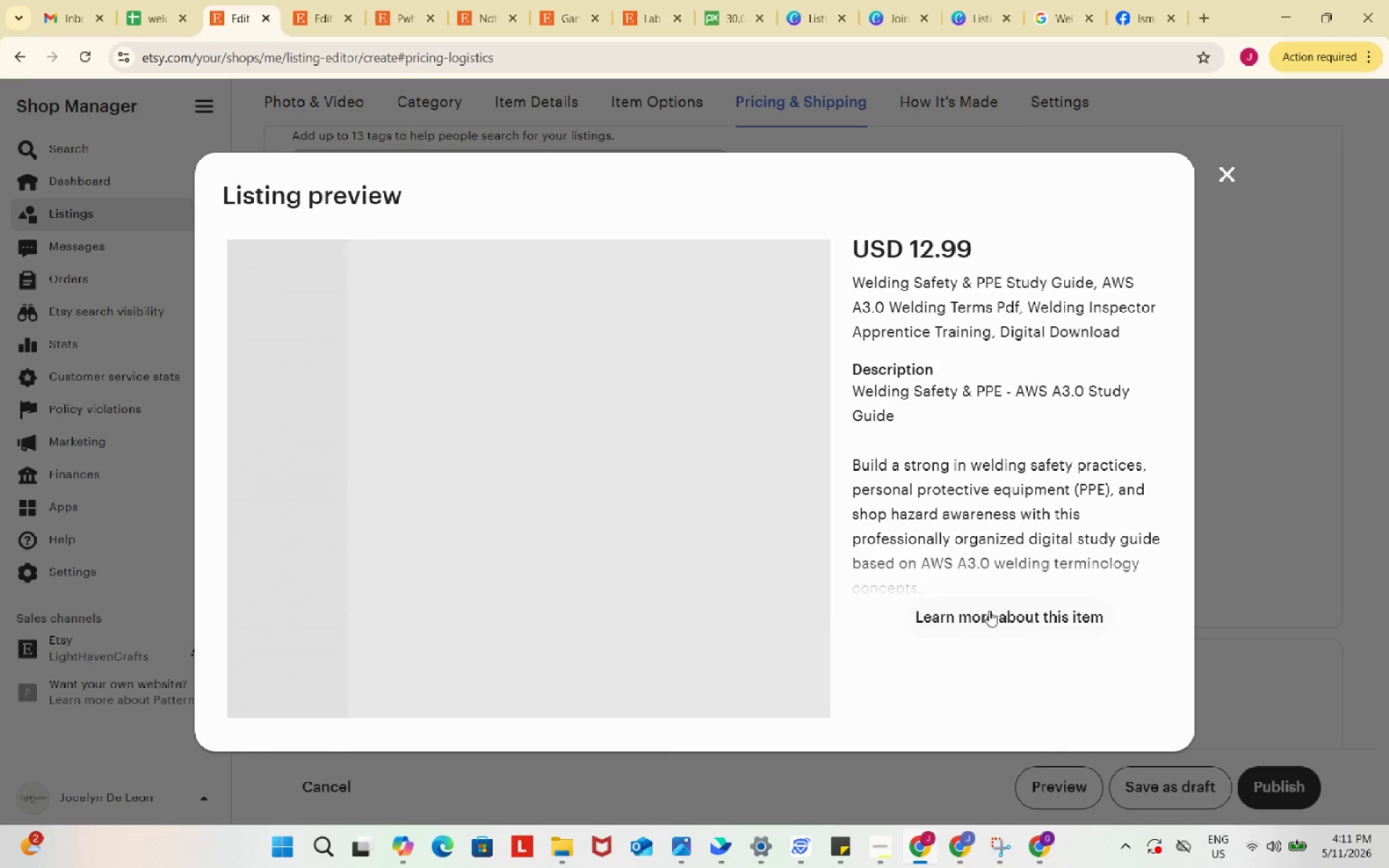 
left_click([990, 618])
 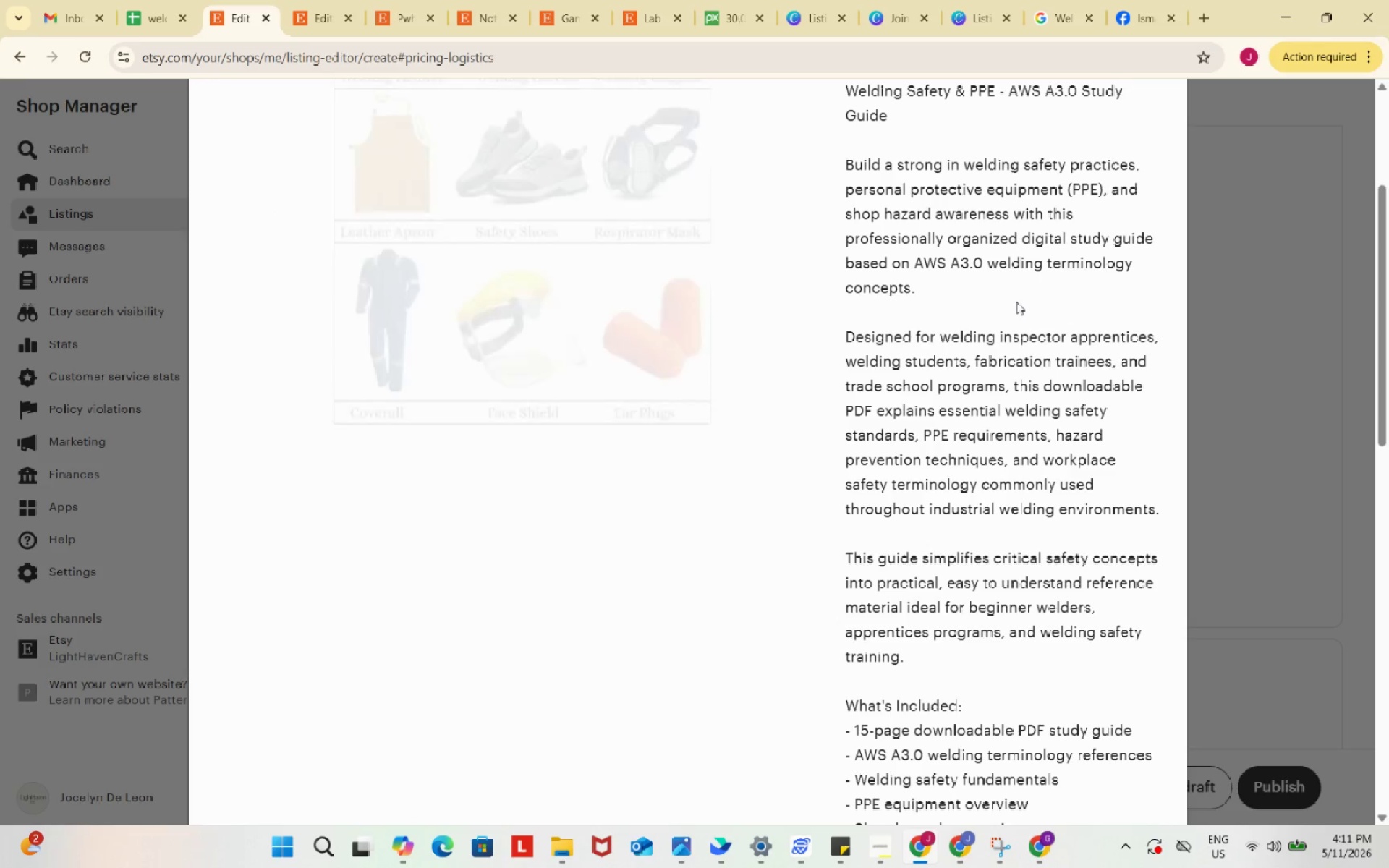 
scroll: coordinate [1016, 302], scroll_direction: up, amount: 2.0
 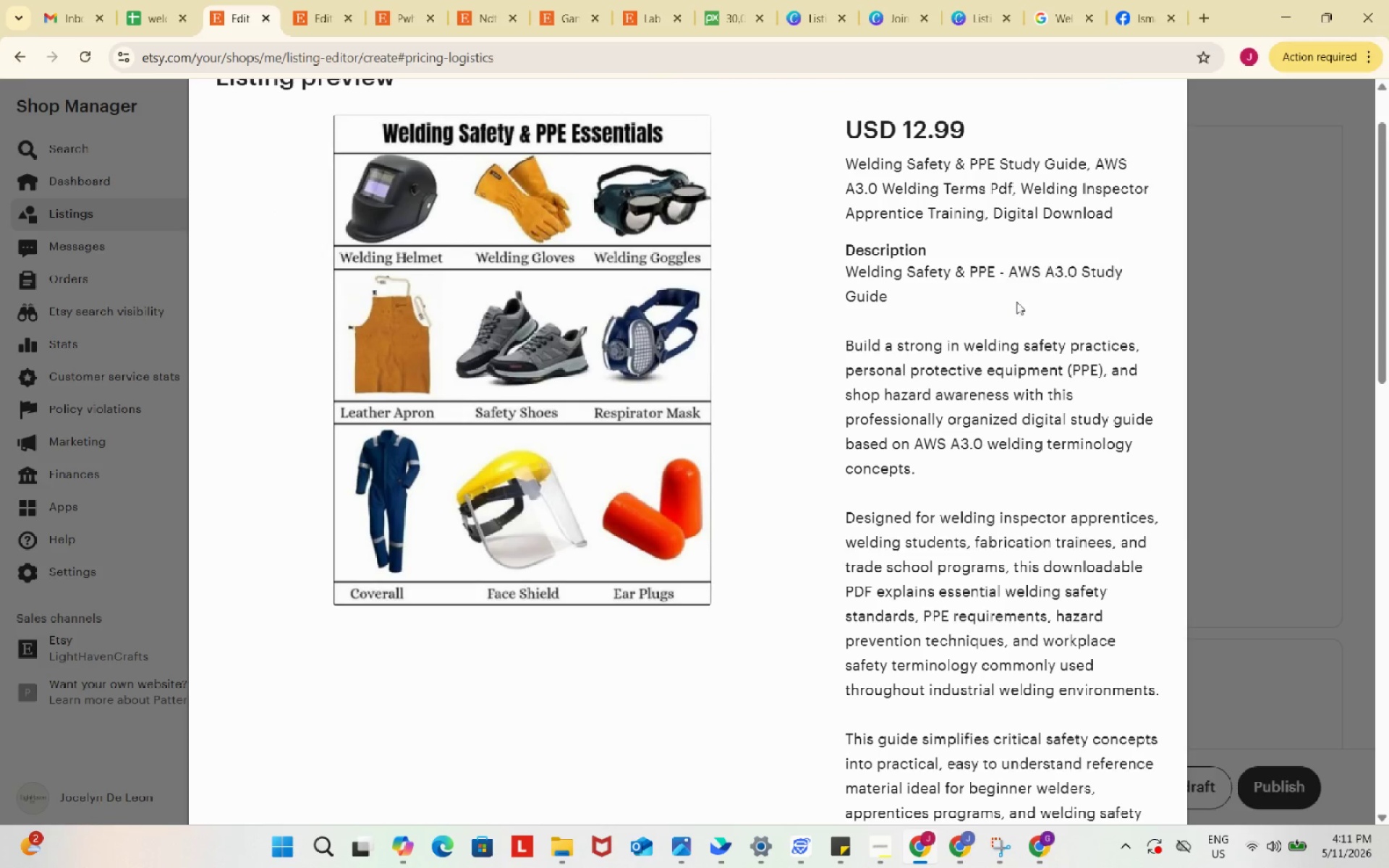 
left_click([1016, 302])
 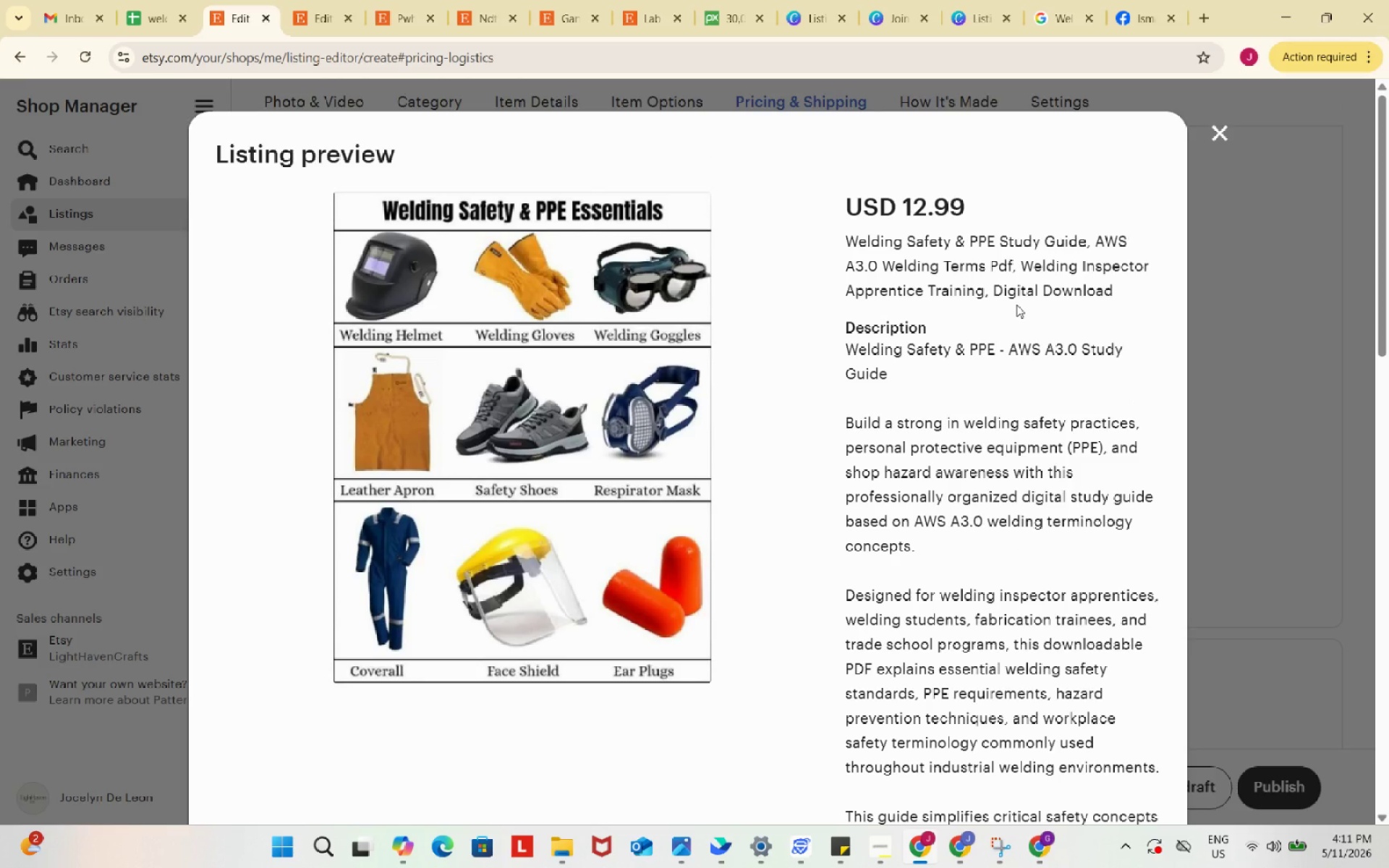 
key(Meta+Shift+S)
 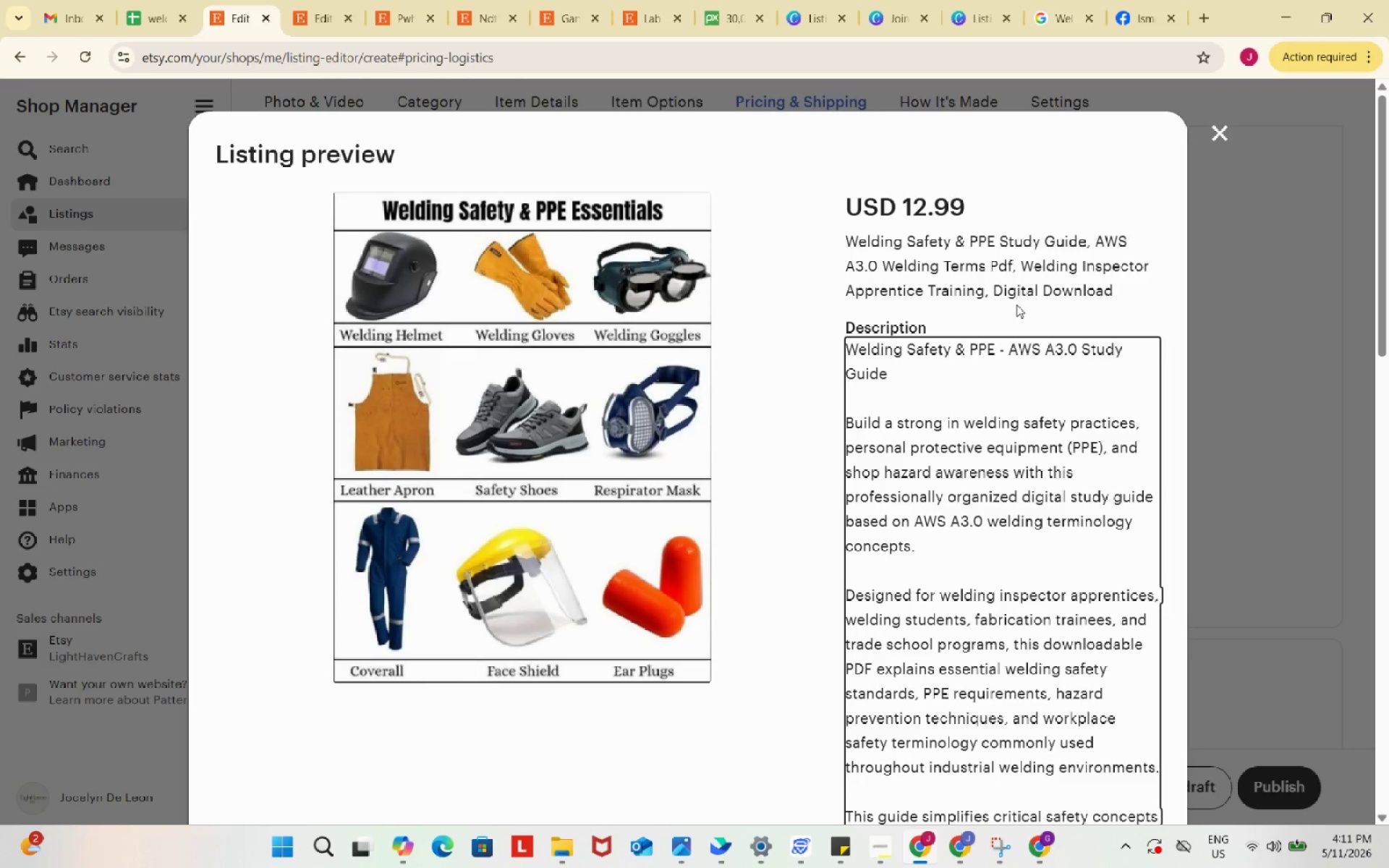 
left_click_drag(start_coordinate=[860, 35], to_coordinate=[860, 40])
 